 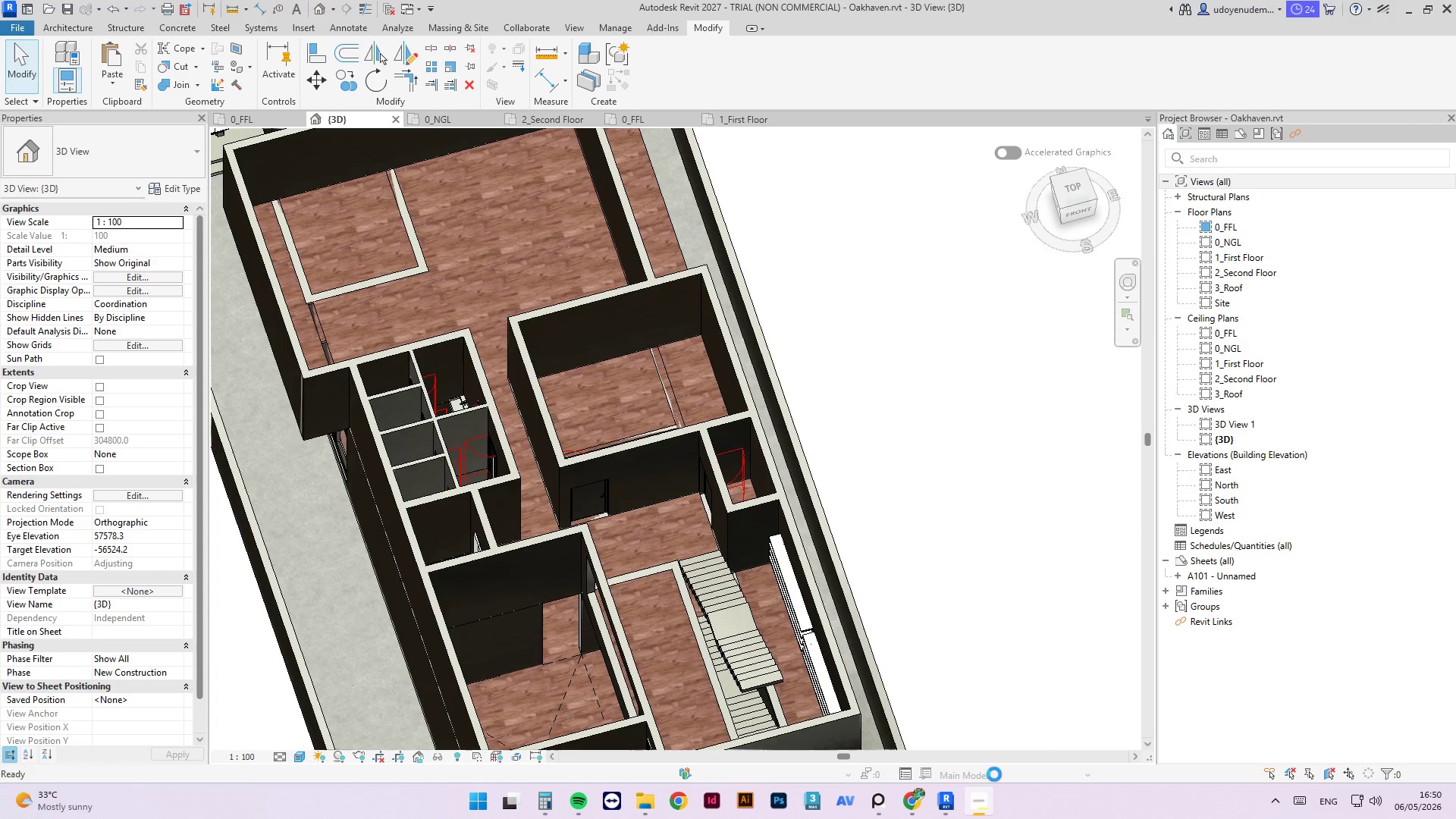 
scroll: coordinate [1003, 629], scroll_direction: down, amount: 2.0
 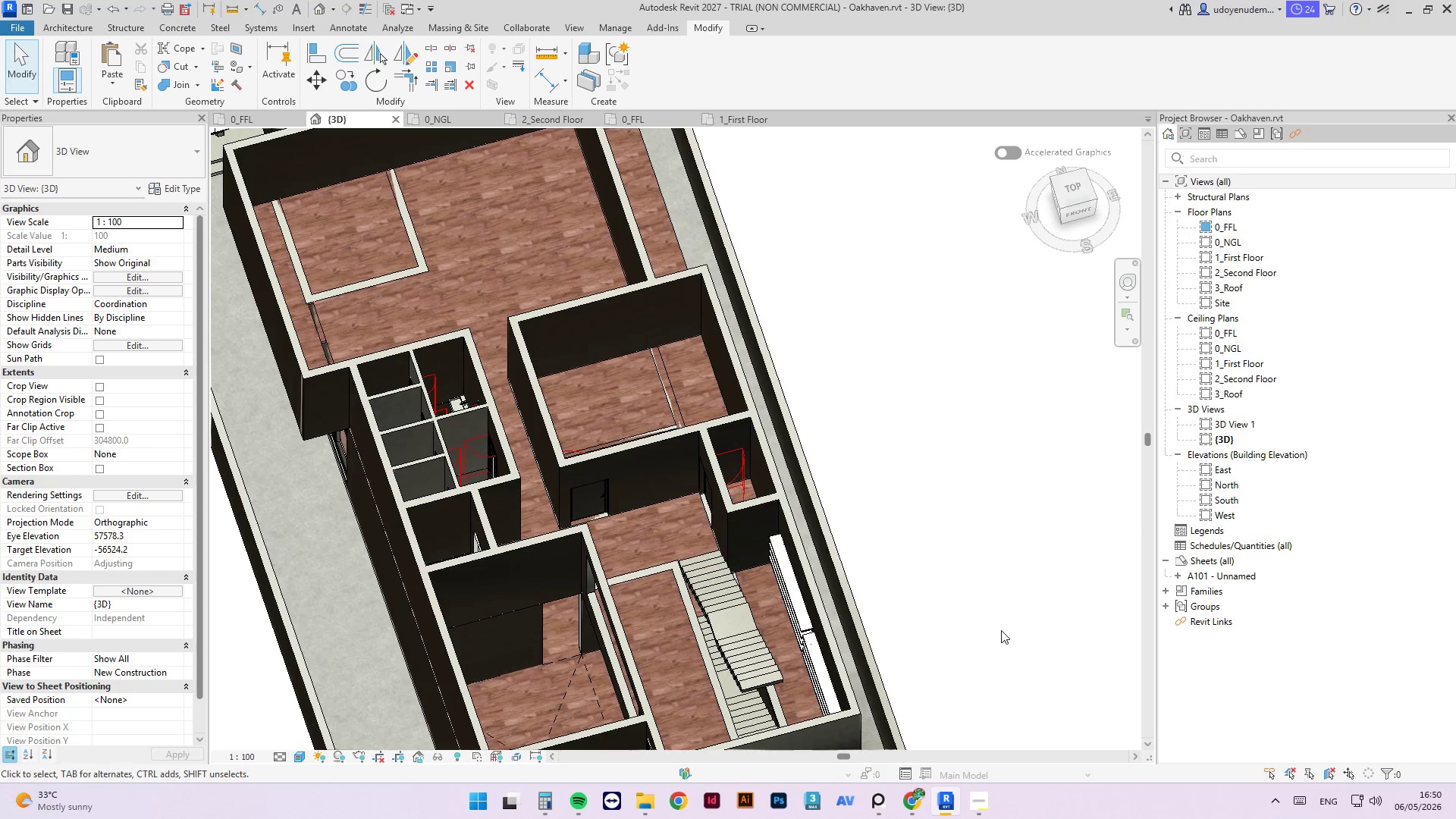 
wait(8.28)
 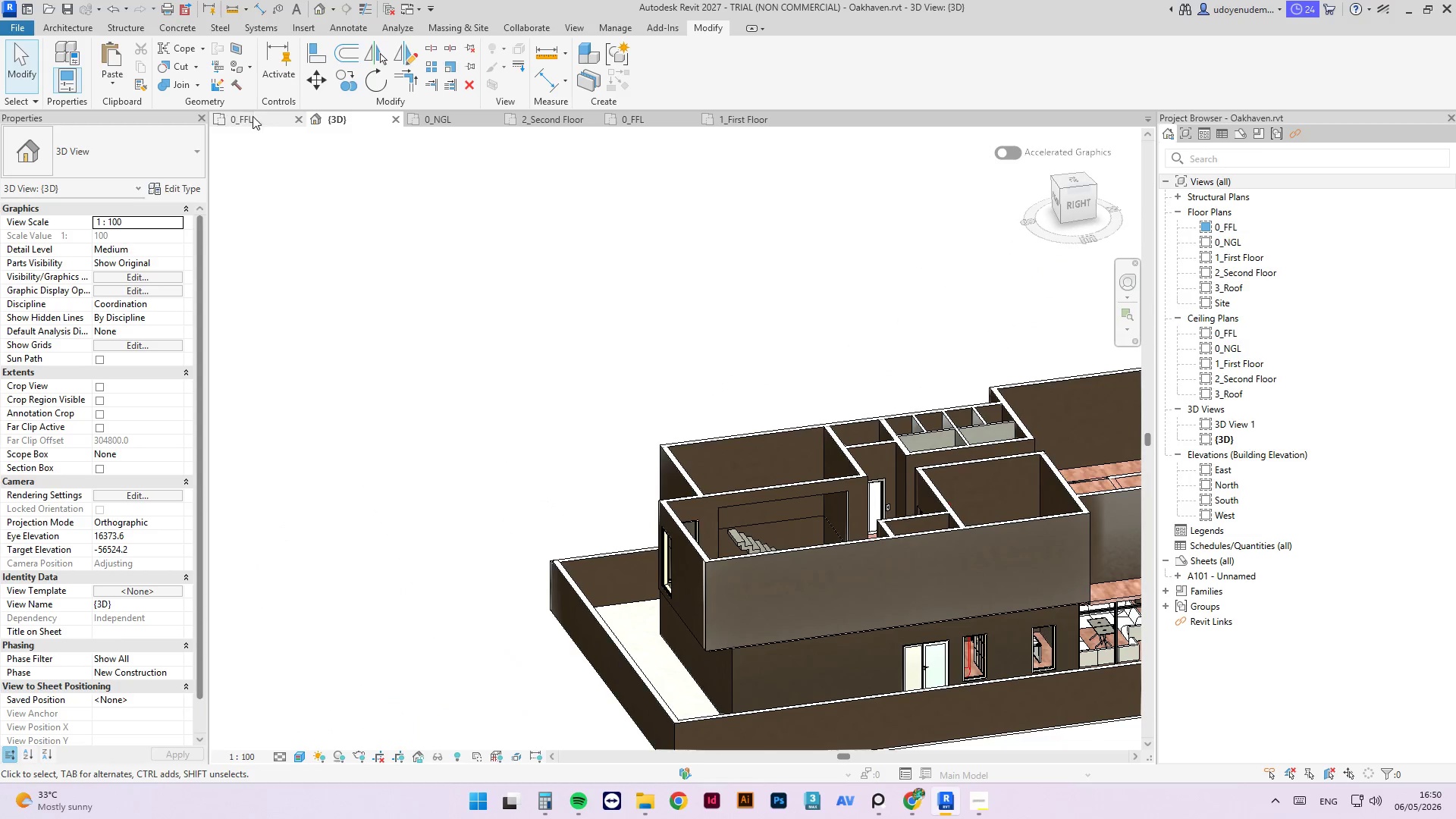 
scroll: coordinate [609, 463], scroll_direction: down, amount: 2.0
 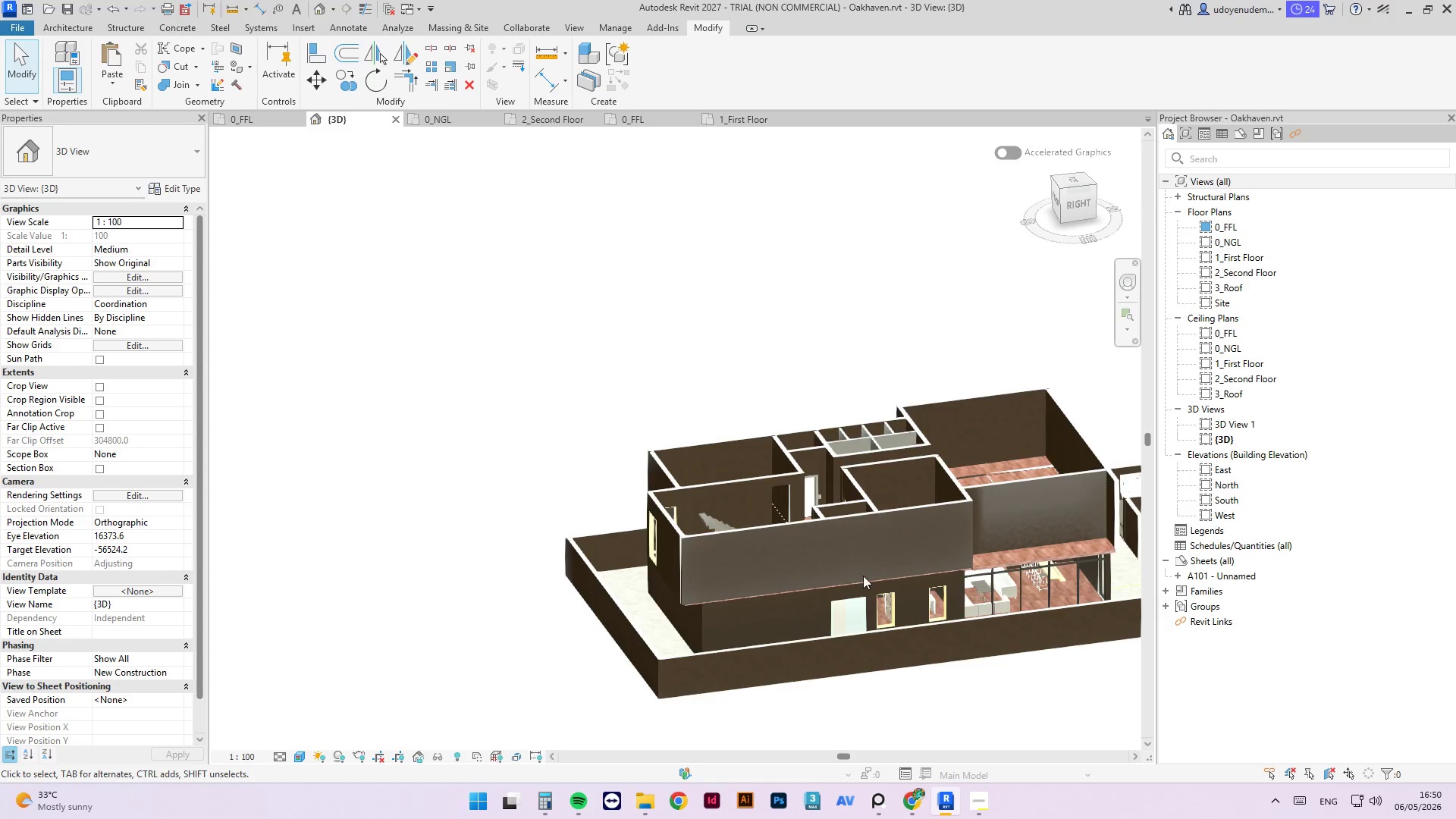 
hold_key(key=ShiftLeft, duration=1.61)
 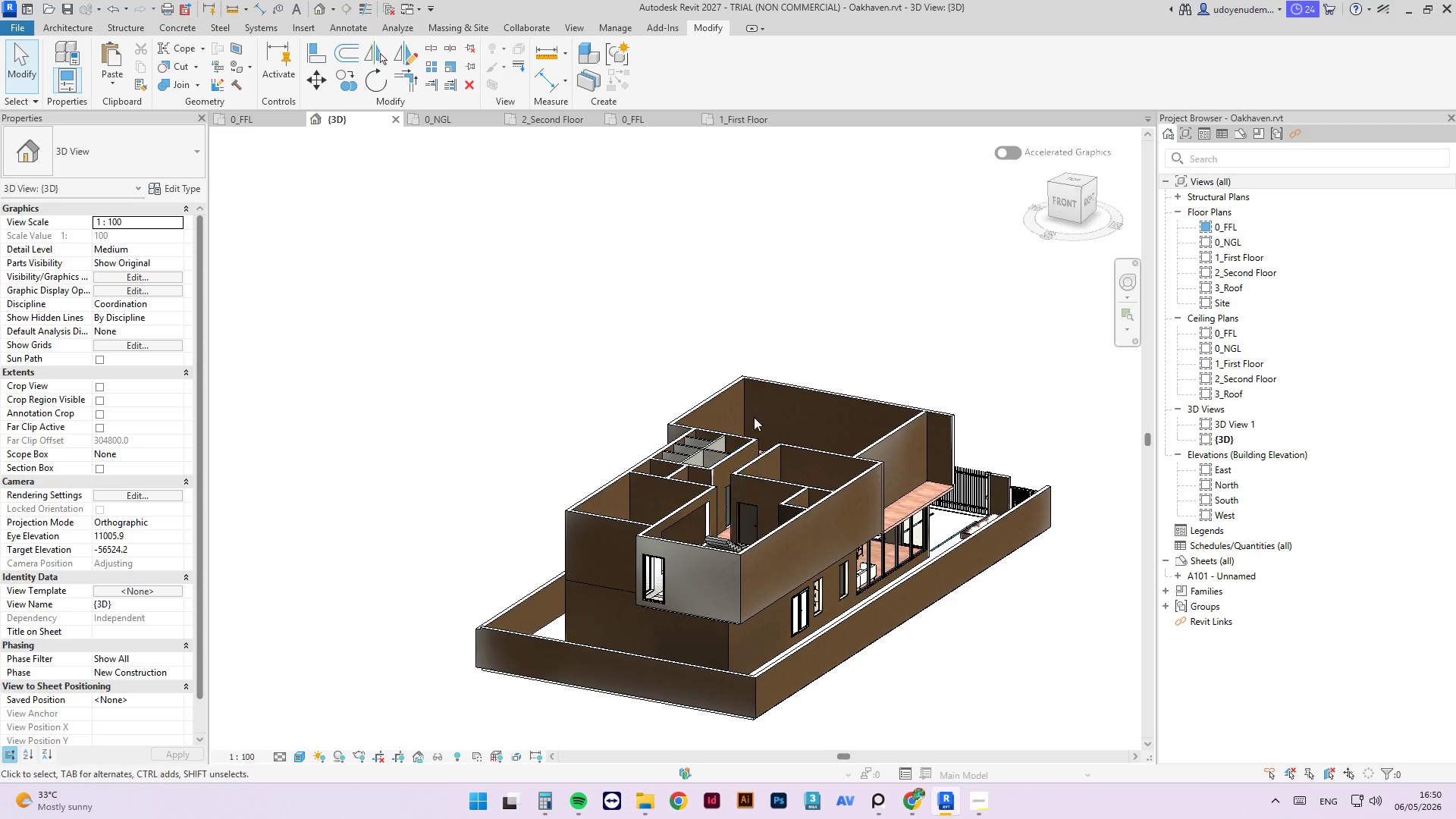 
scroll: coordinate [758, 414], scroll_direction: up, amount: 2.0
 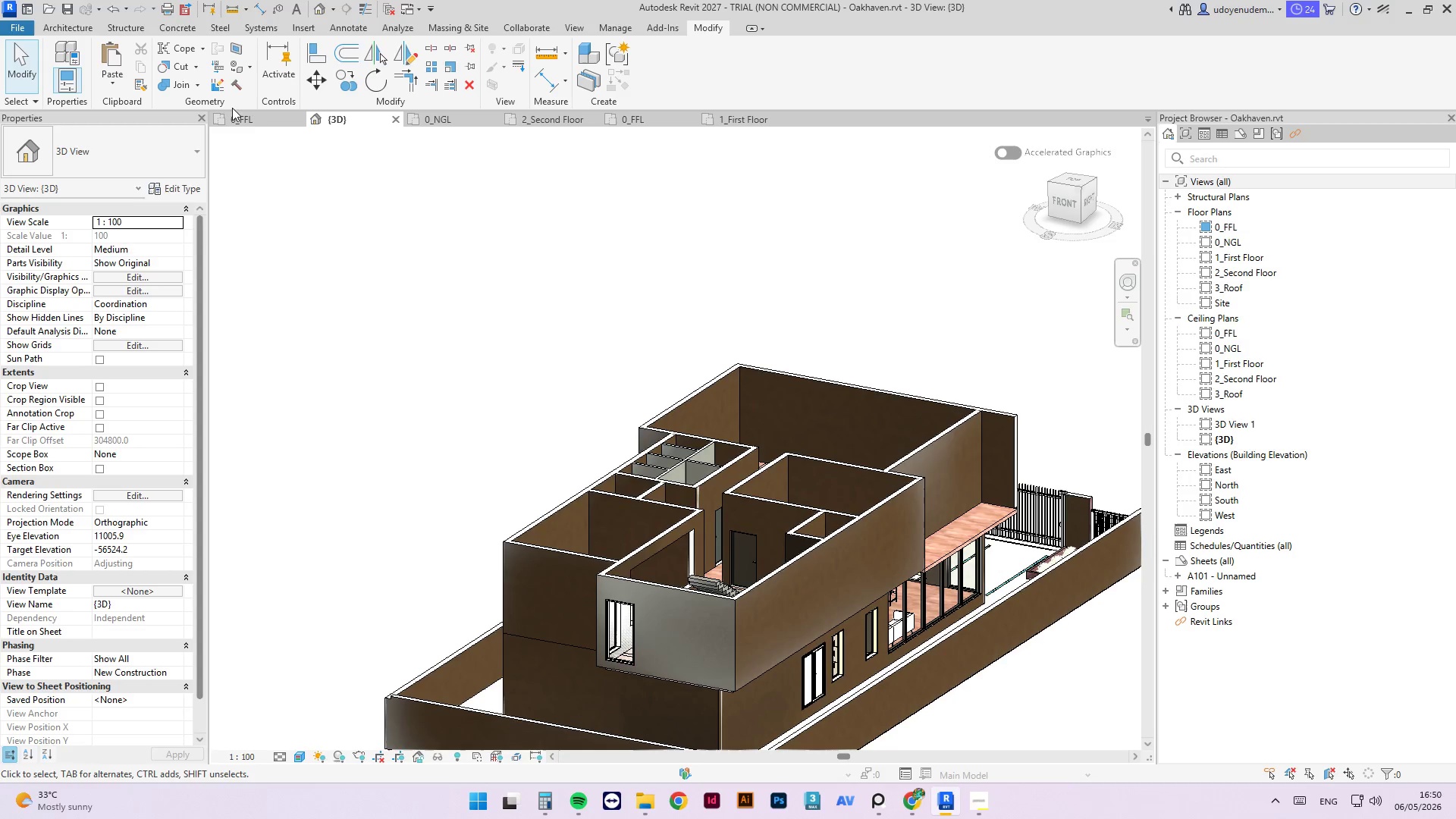 
left_click([240, 122])
 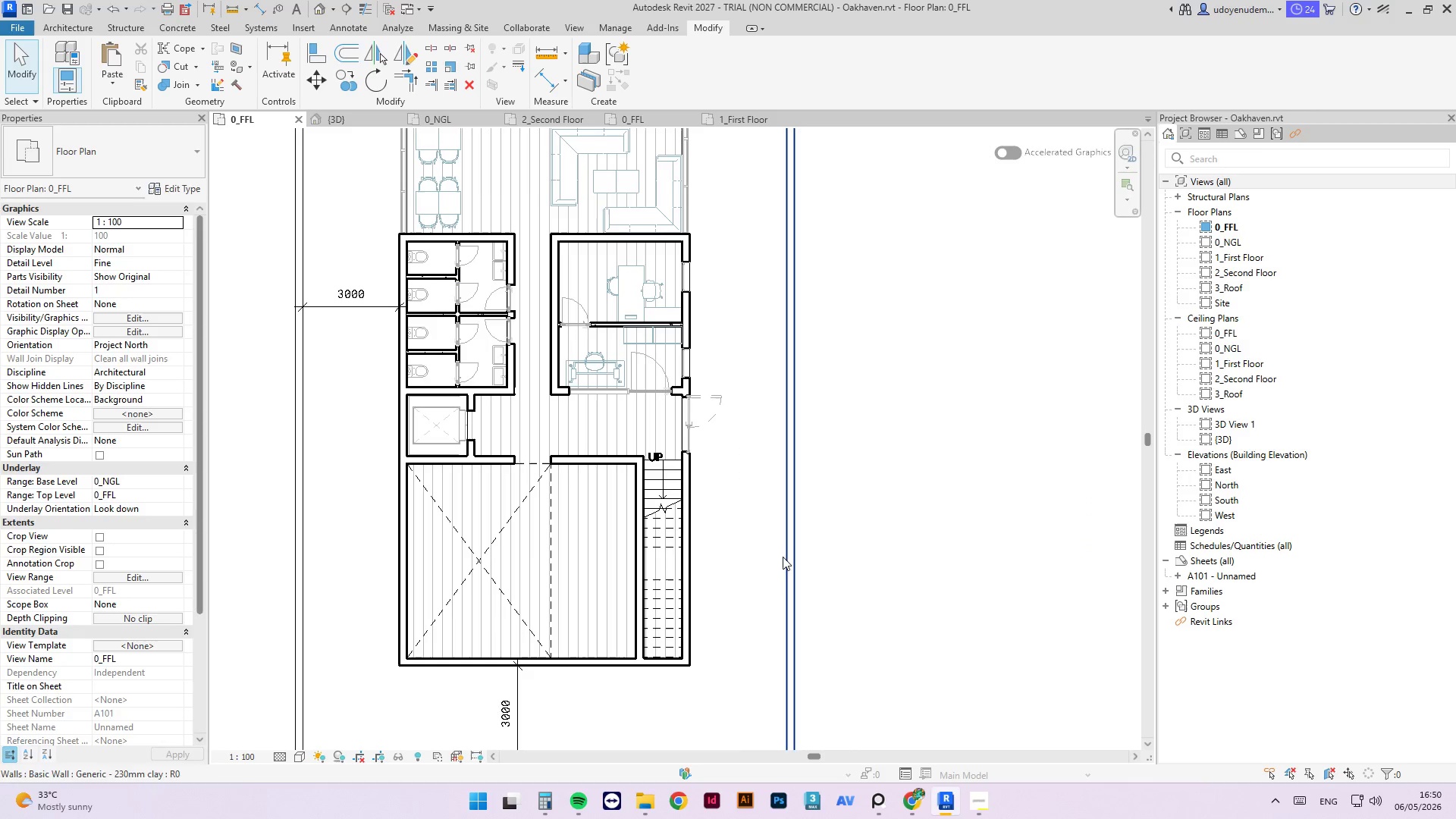 
scroll: coordinate [825, 636], scroll_direction: down, amount: 3.0
 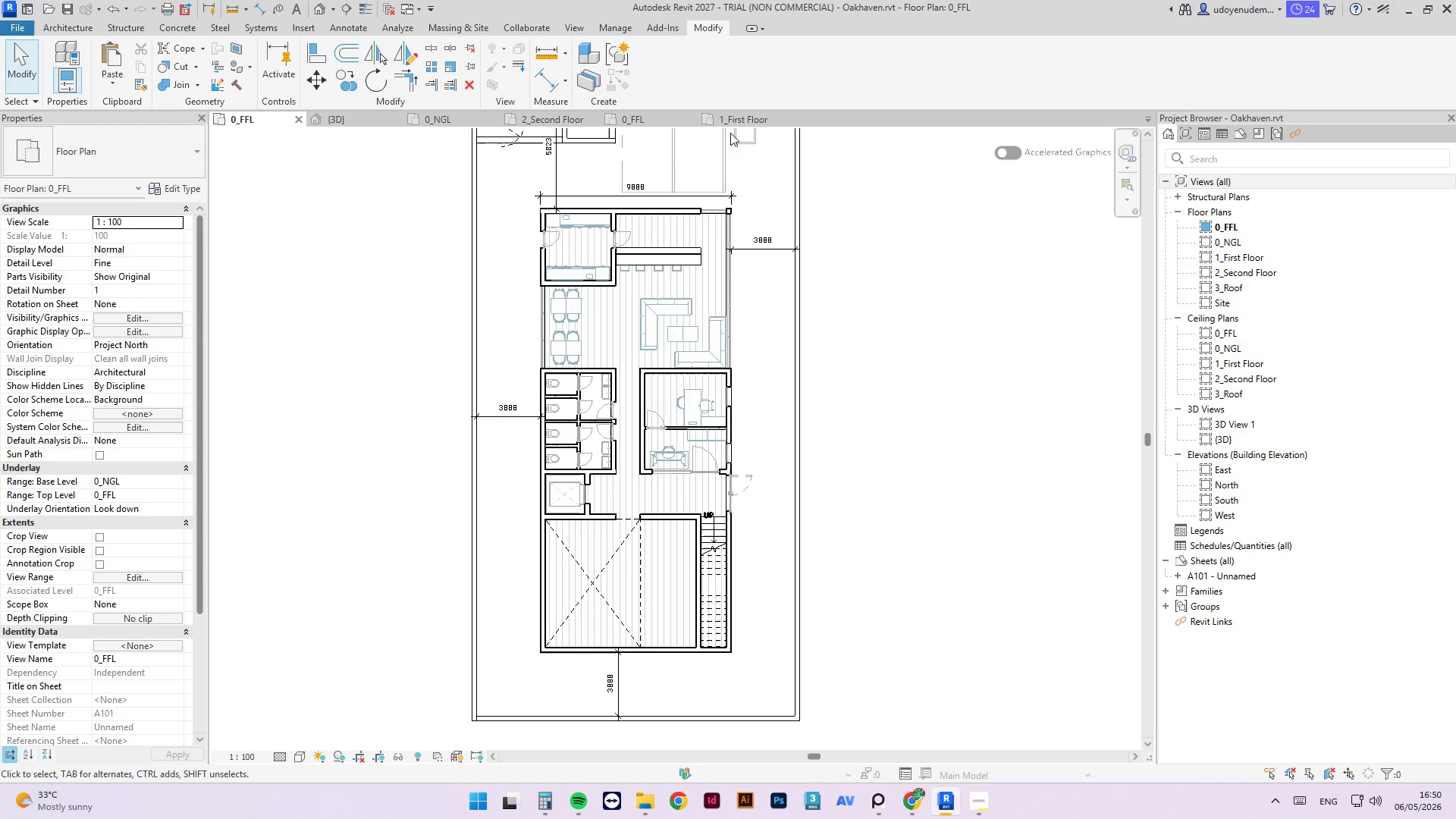 
left_click([742, 116])
 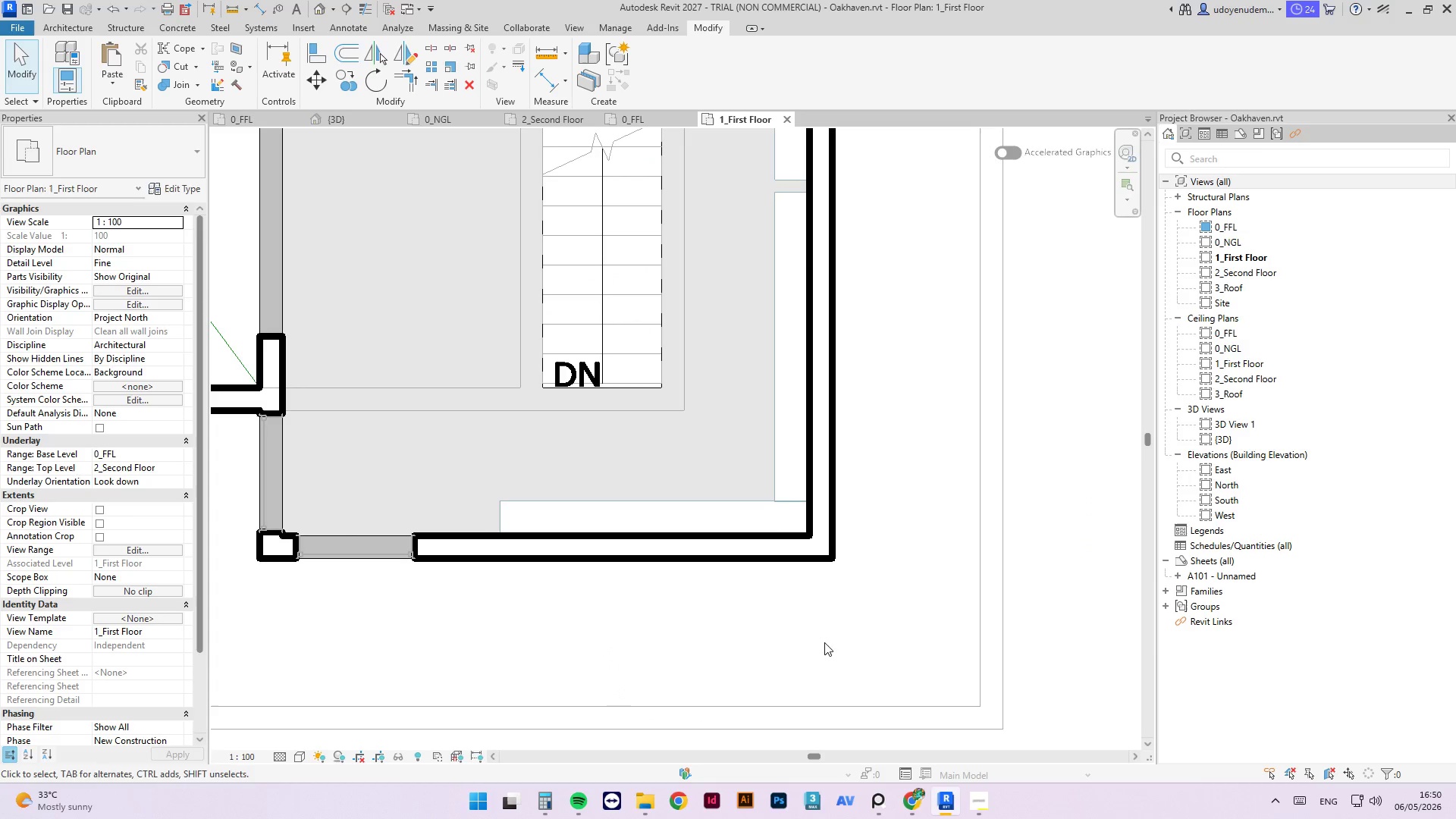 
scroll: coordinate [787, 514], scroll_direction: up, amount: 10.0
 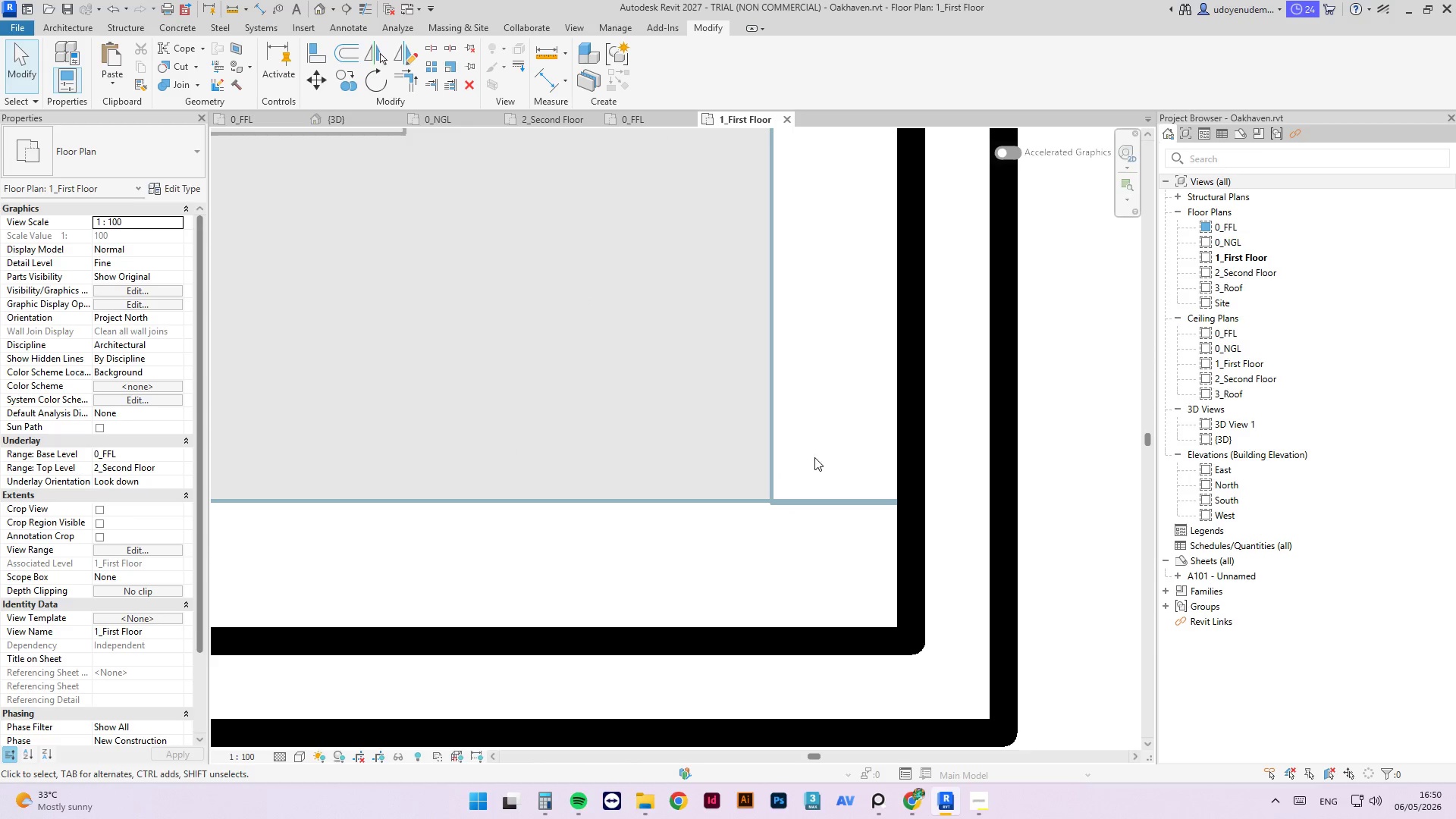 
left_click([770, 452])
 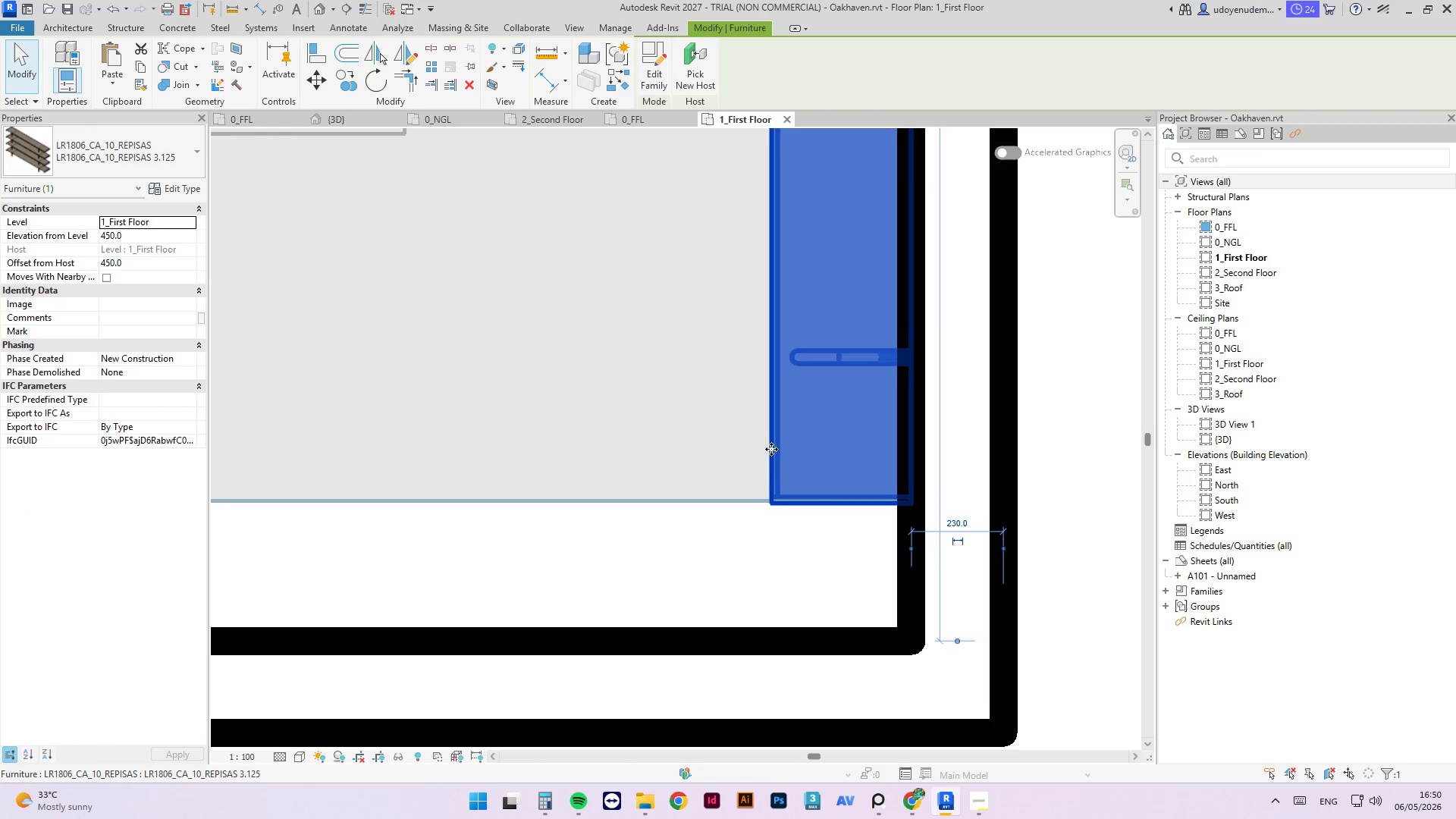 
key(ArrowUp)
 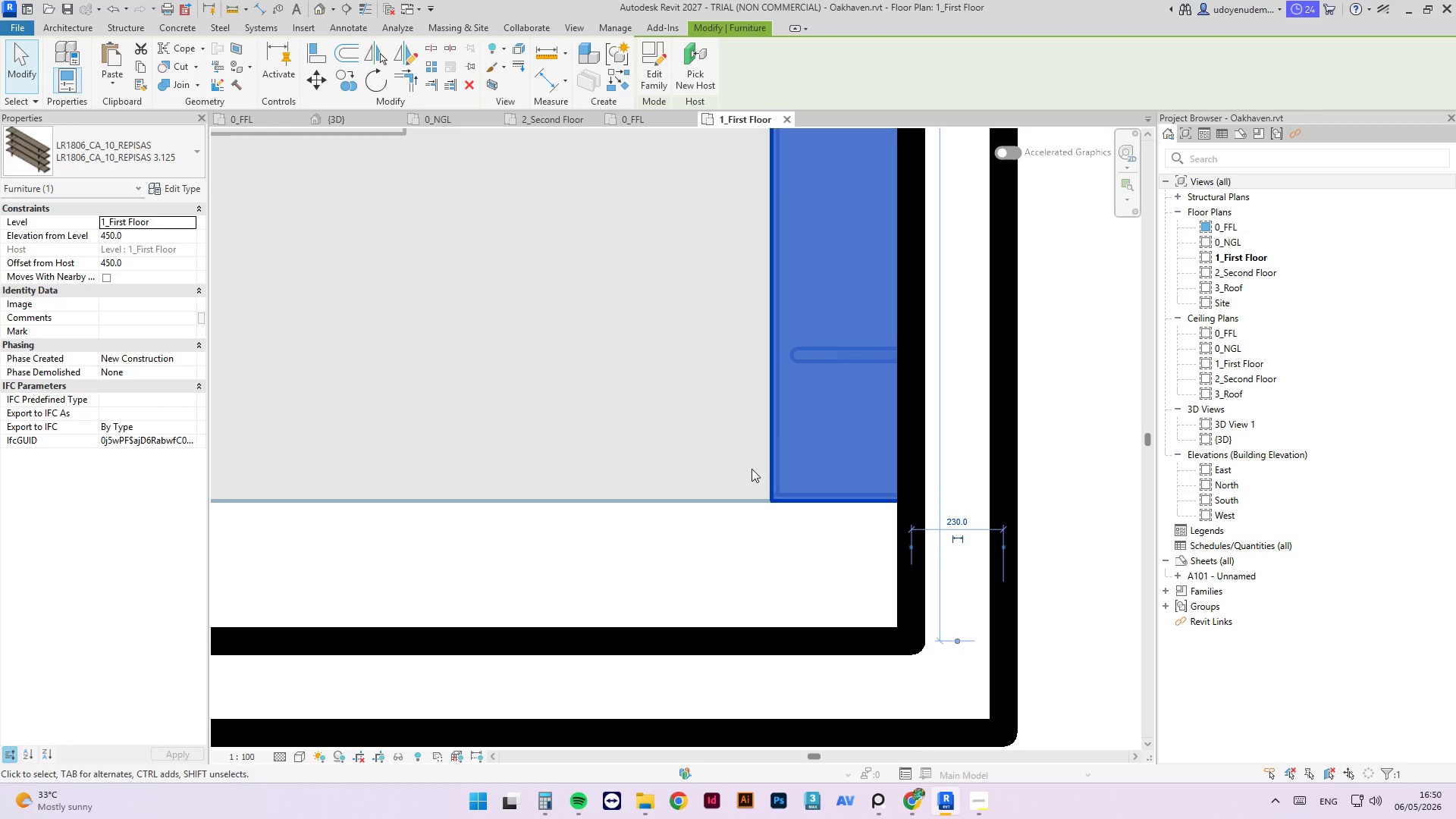 
left_click([937, 626])
 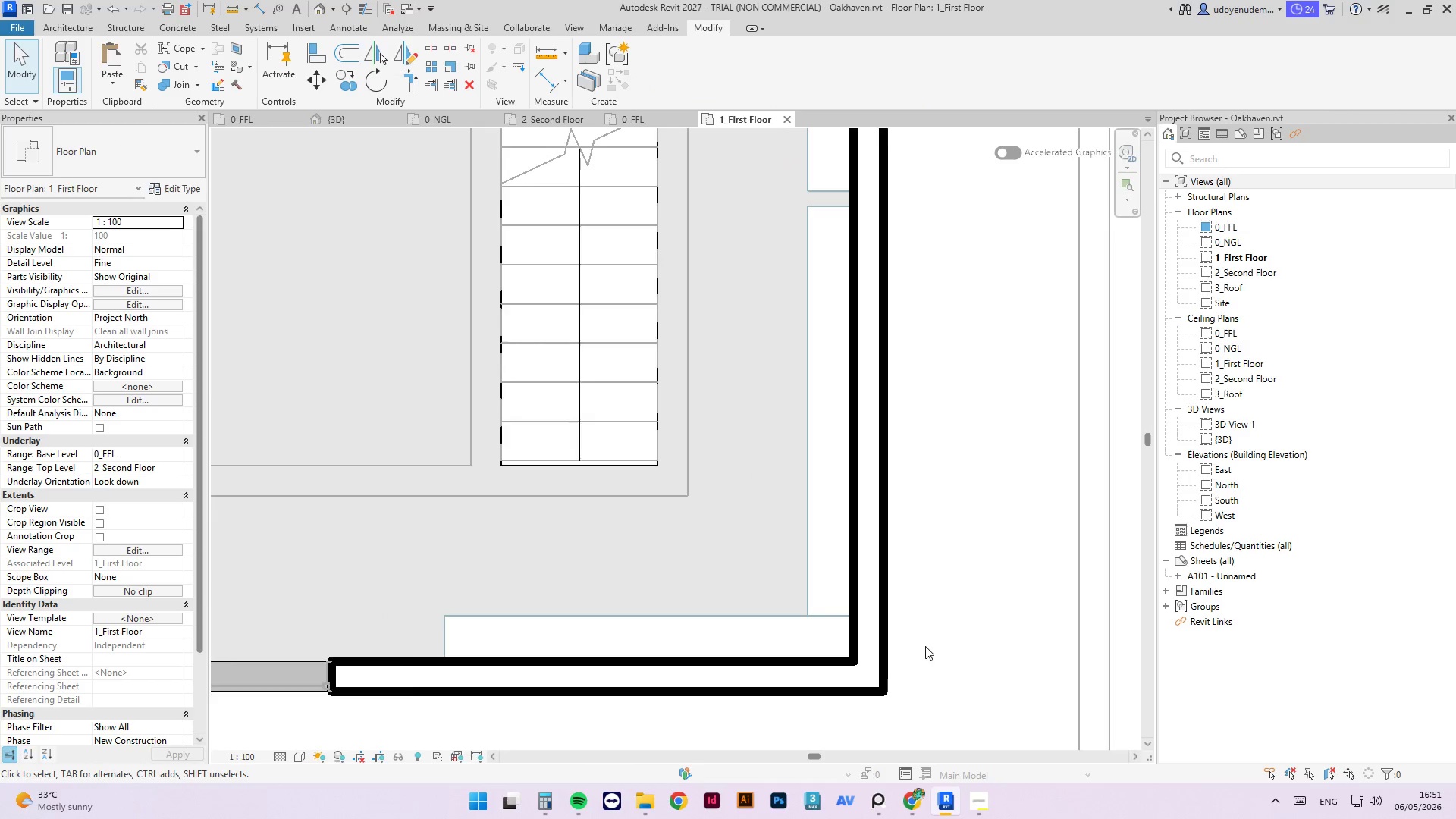 
scroll: coordinate [1013, 497], scroll_direction: down, amount: 16.0
 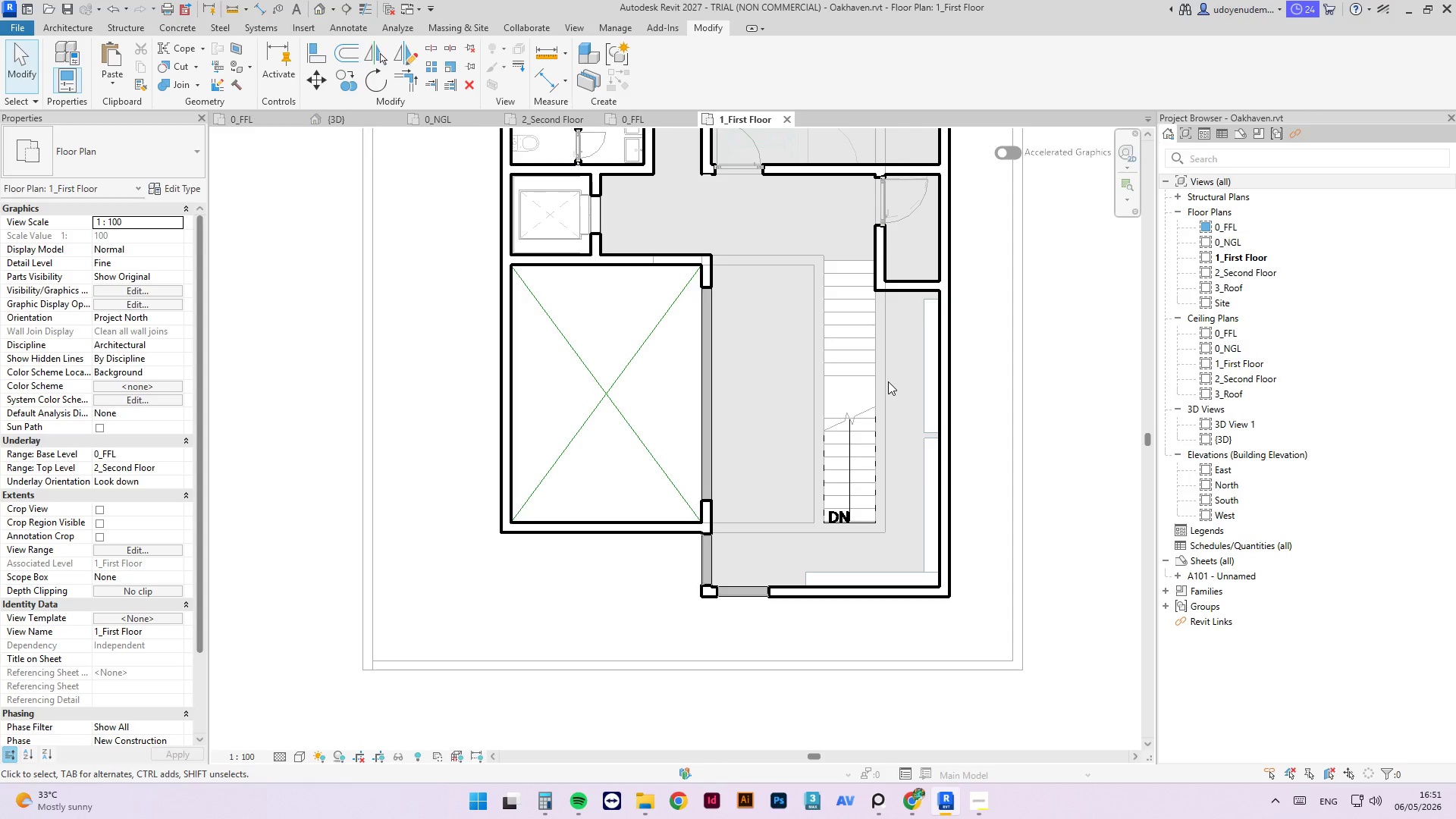 
left_click([932, 311])
 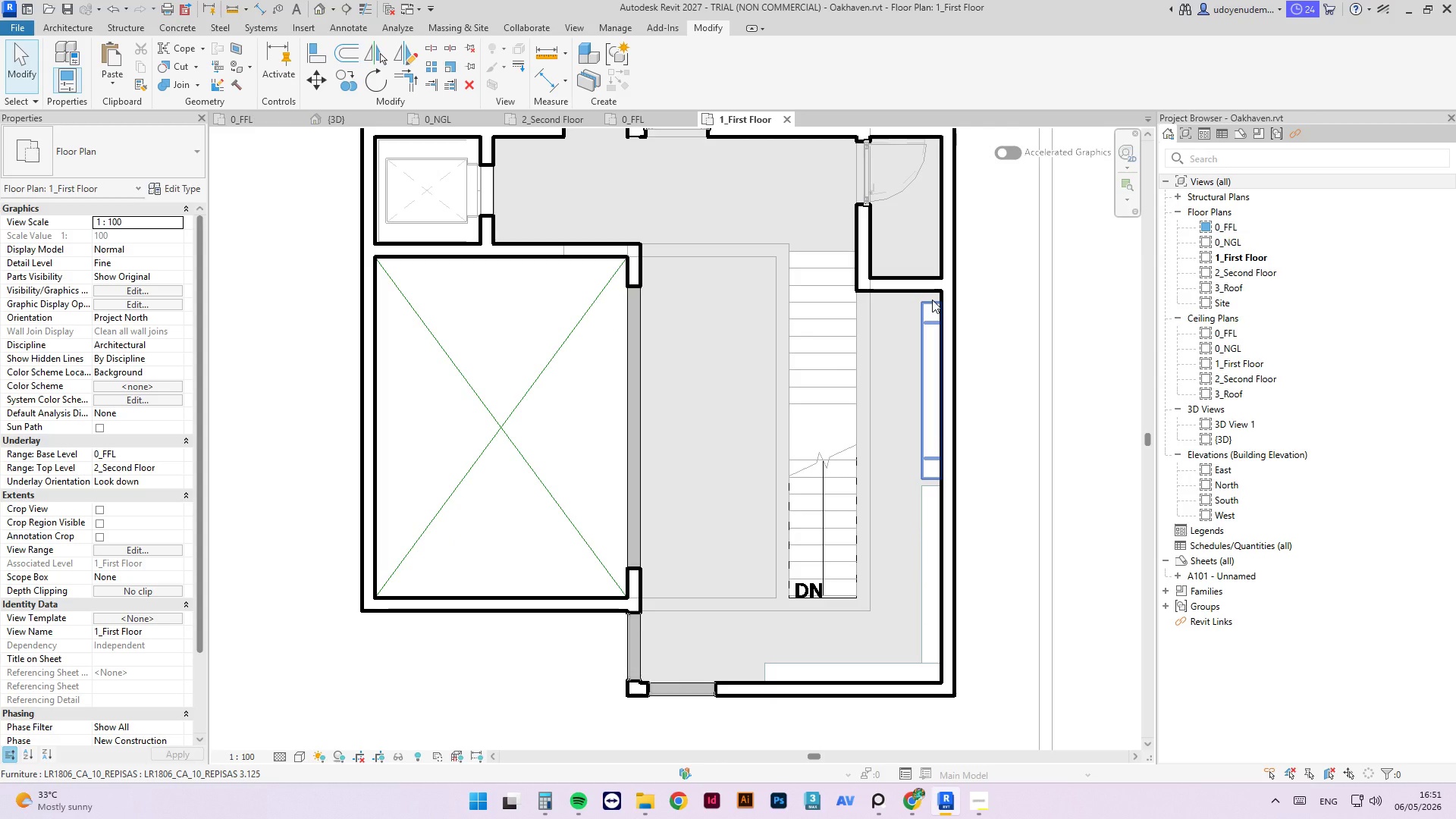 
scroll: coordinate [933, 291], scroll_direction: up, amount: 2.0
 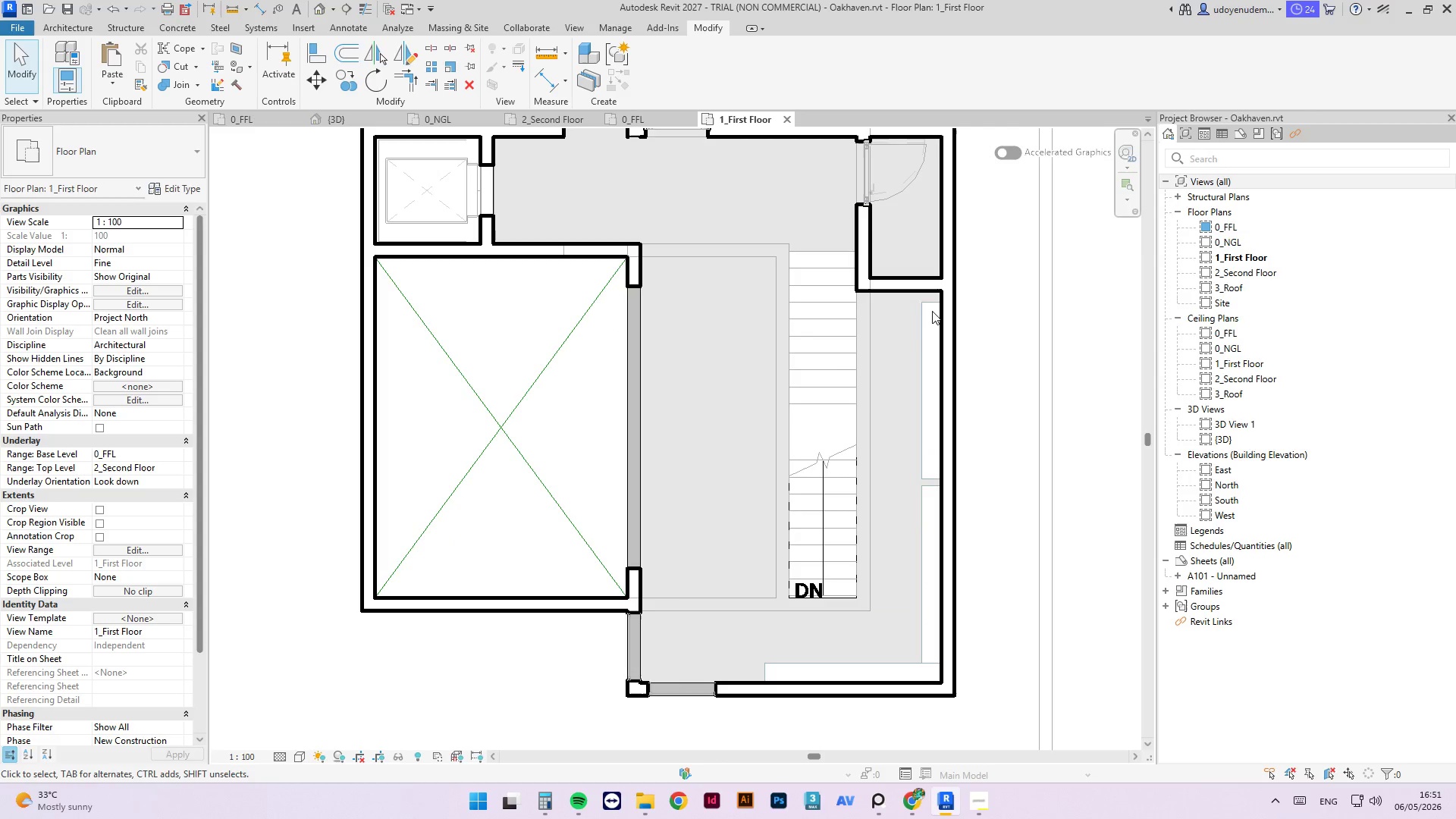 
left_click([932, 300])
 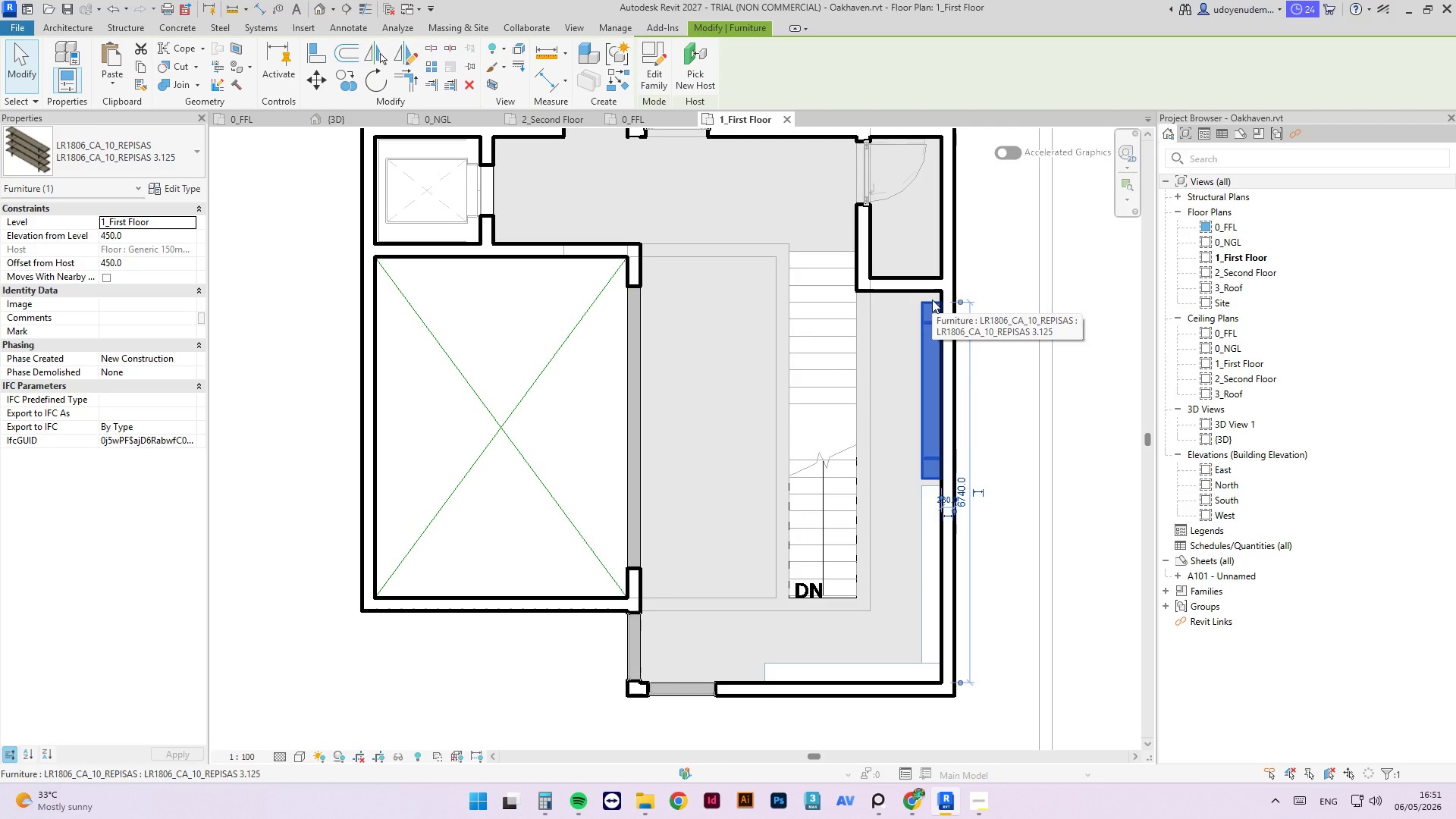 
key(ArrowUp)
 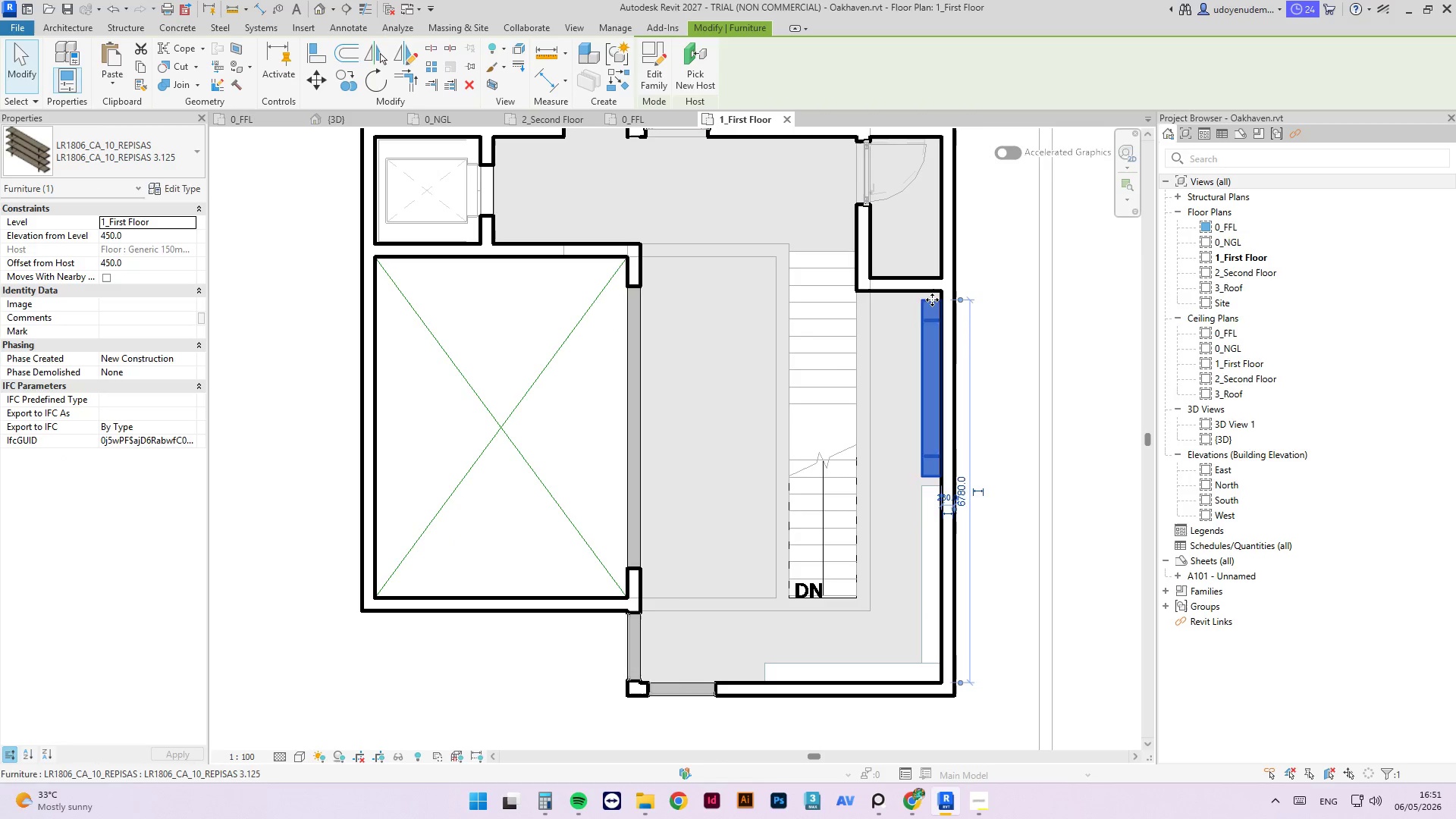 
key(ArrowUp)
 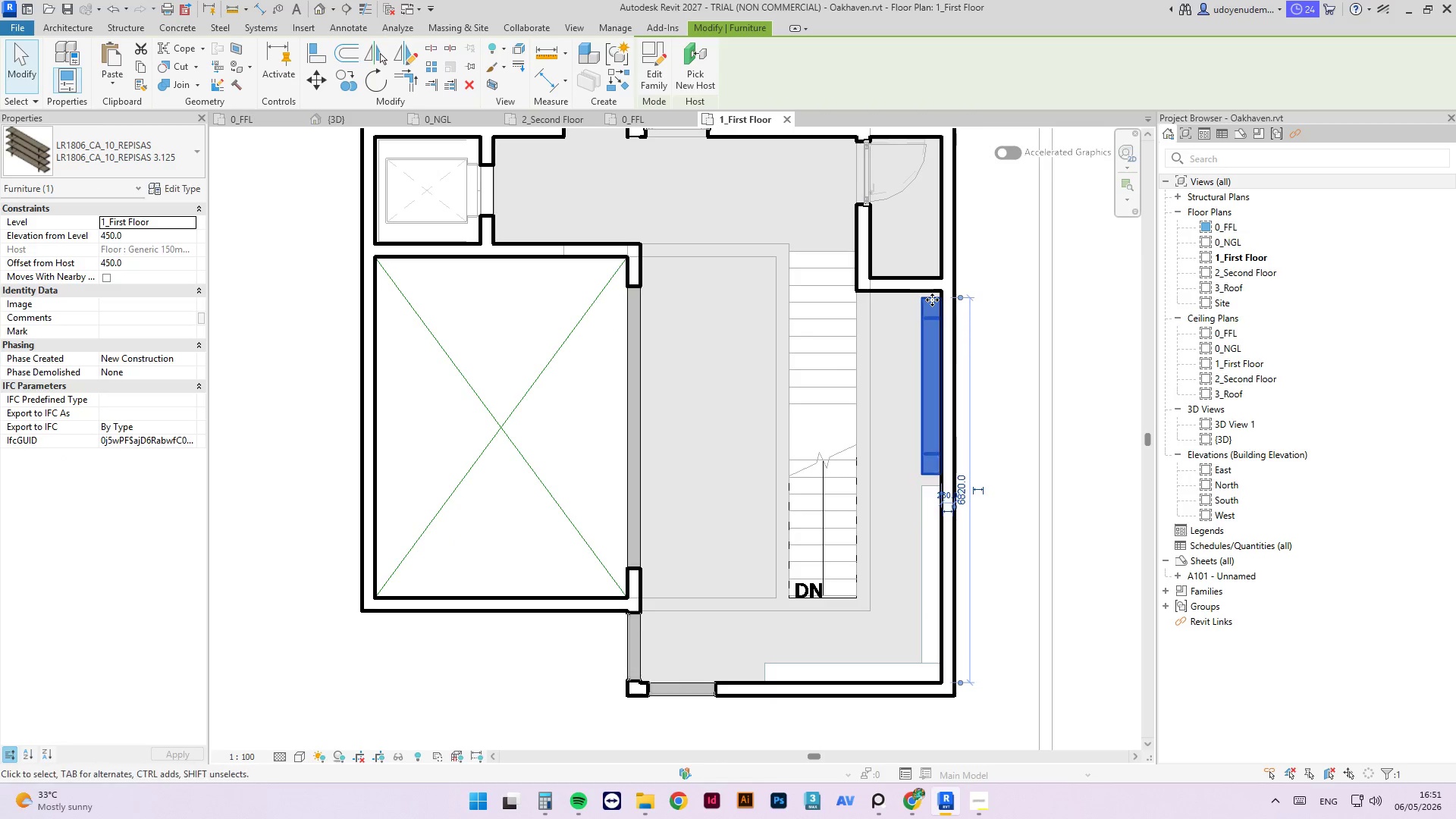 
key(ArrowUp)
 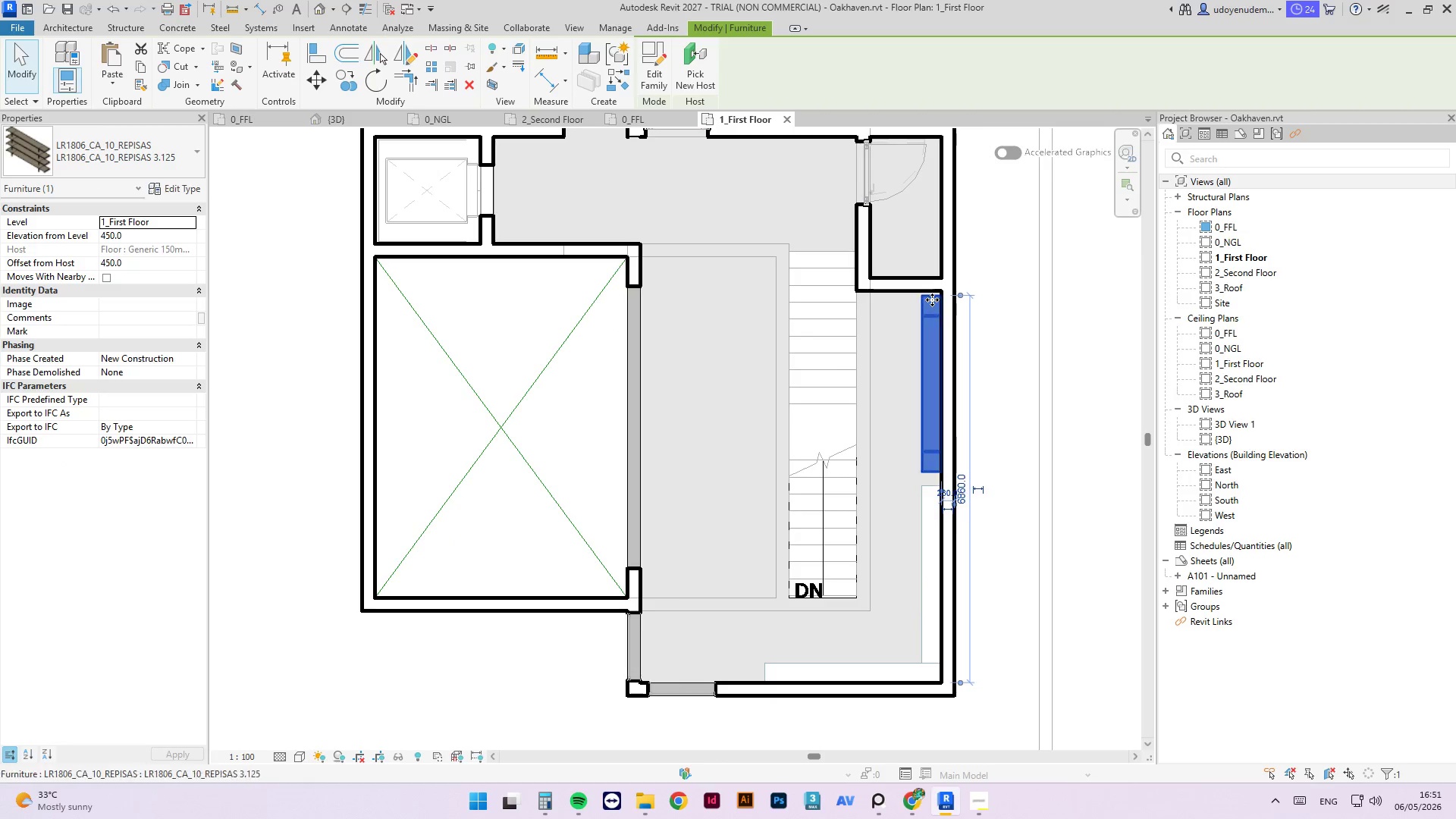 
key(ArrowUp)
 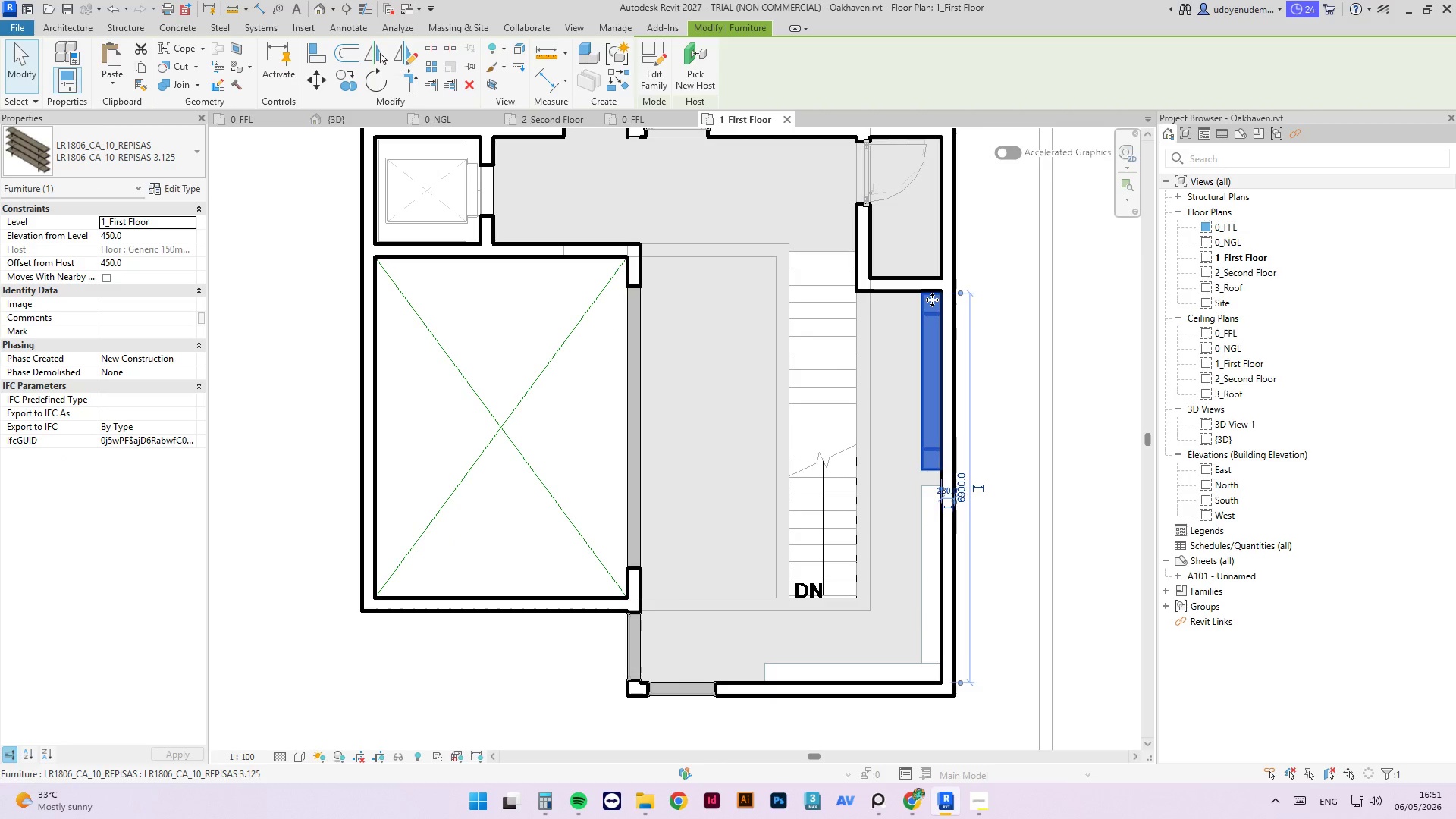 
key(ArrowUp)
 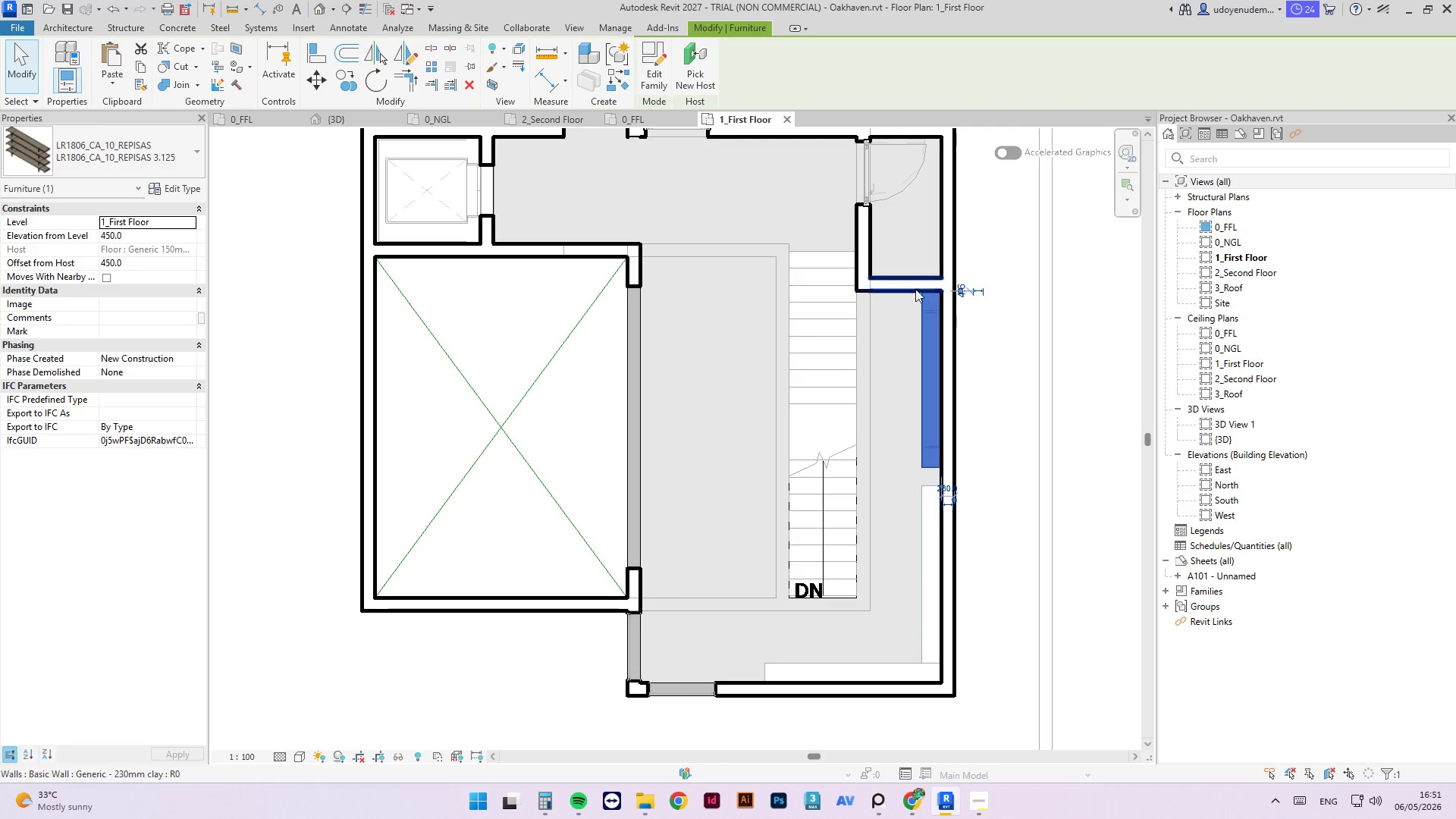 
key(ArrowDown)
 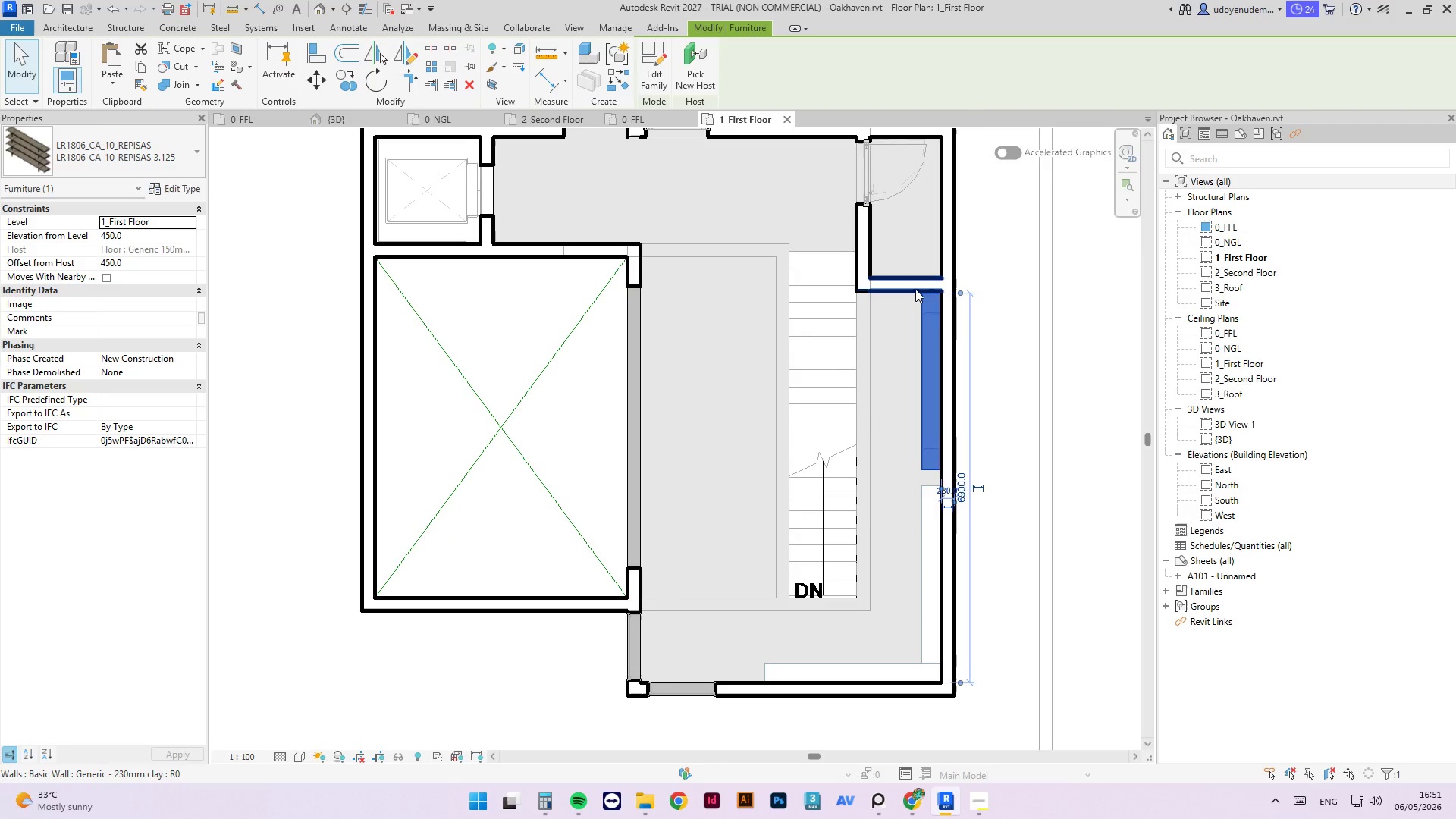 
key(ArrowUp)
 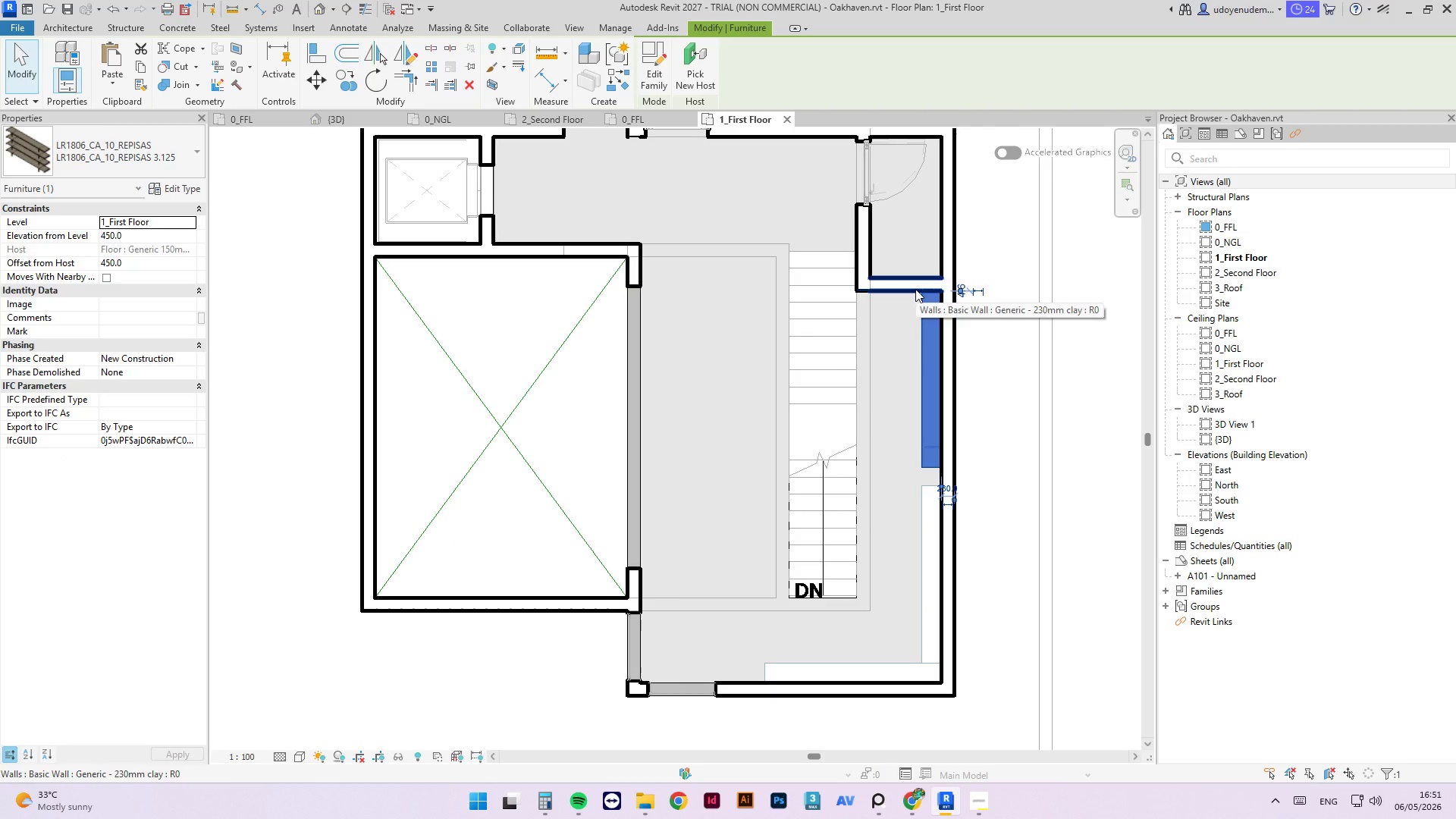 
key(ArrowDown)
 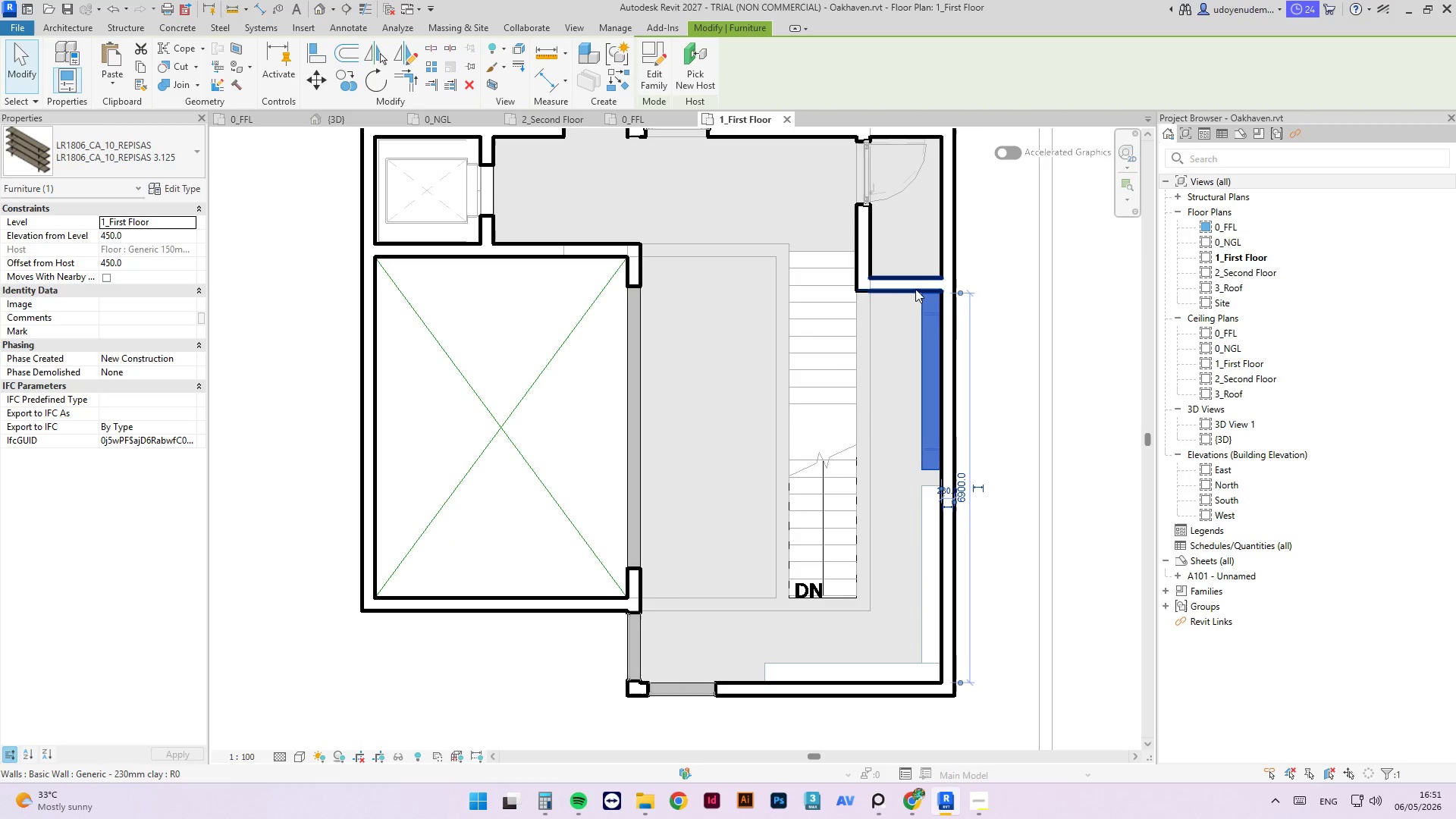 
key(ArrowUp)
 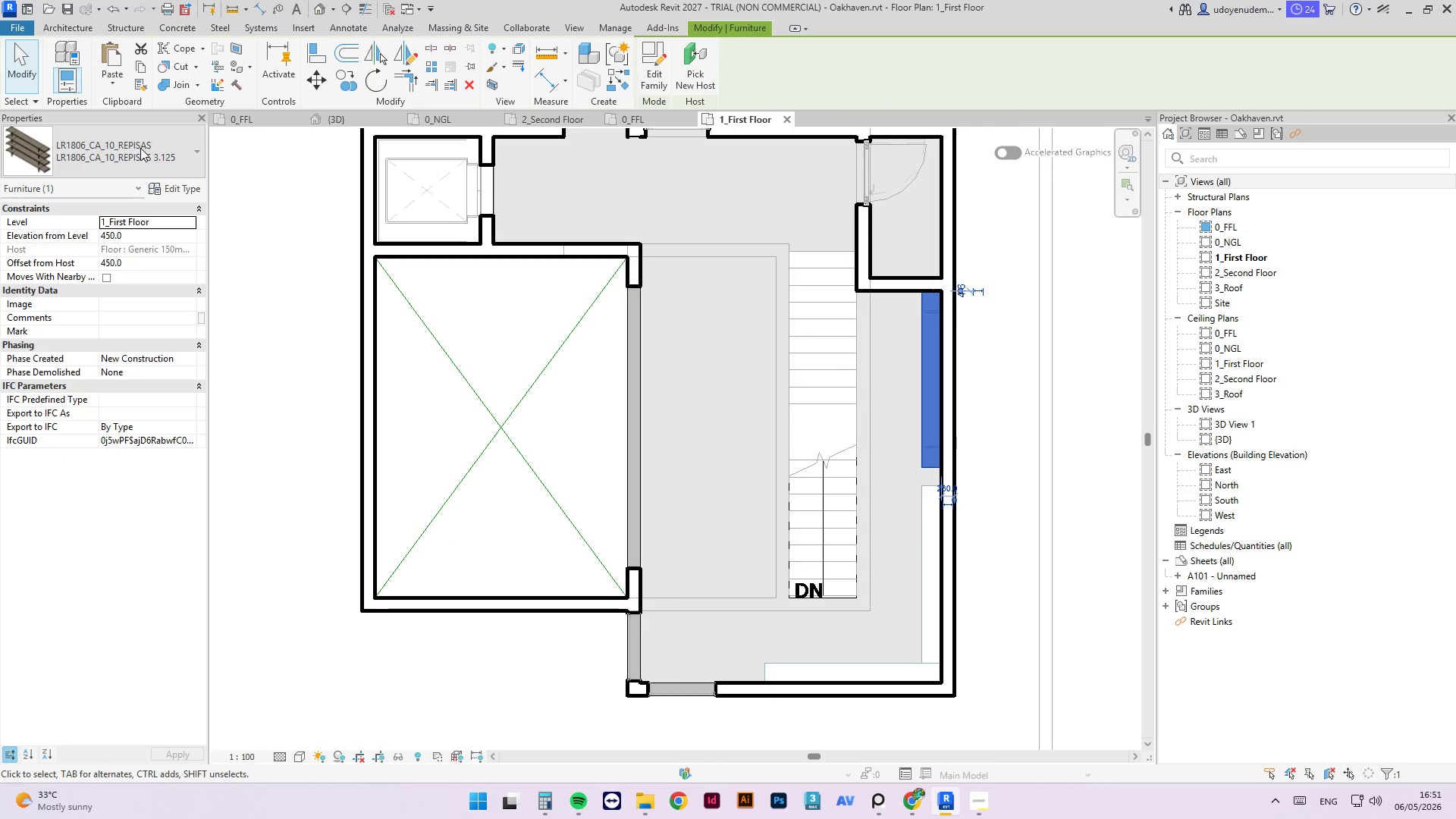 
type(cs)
 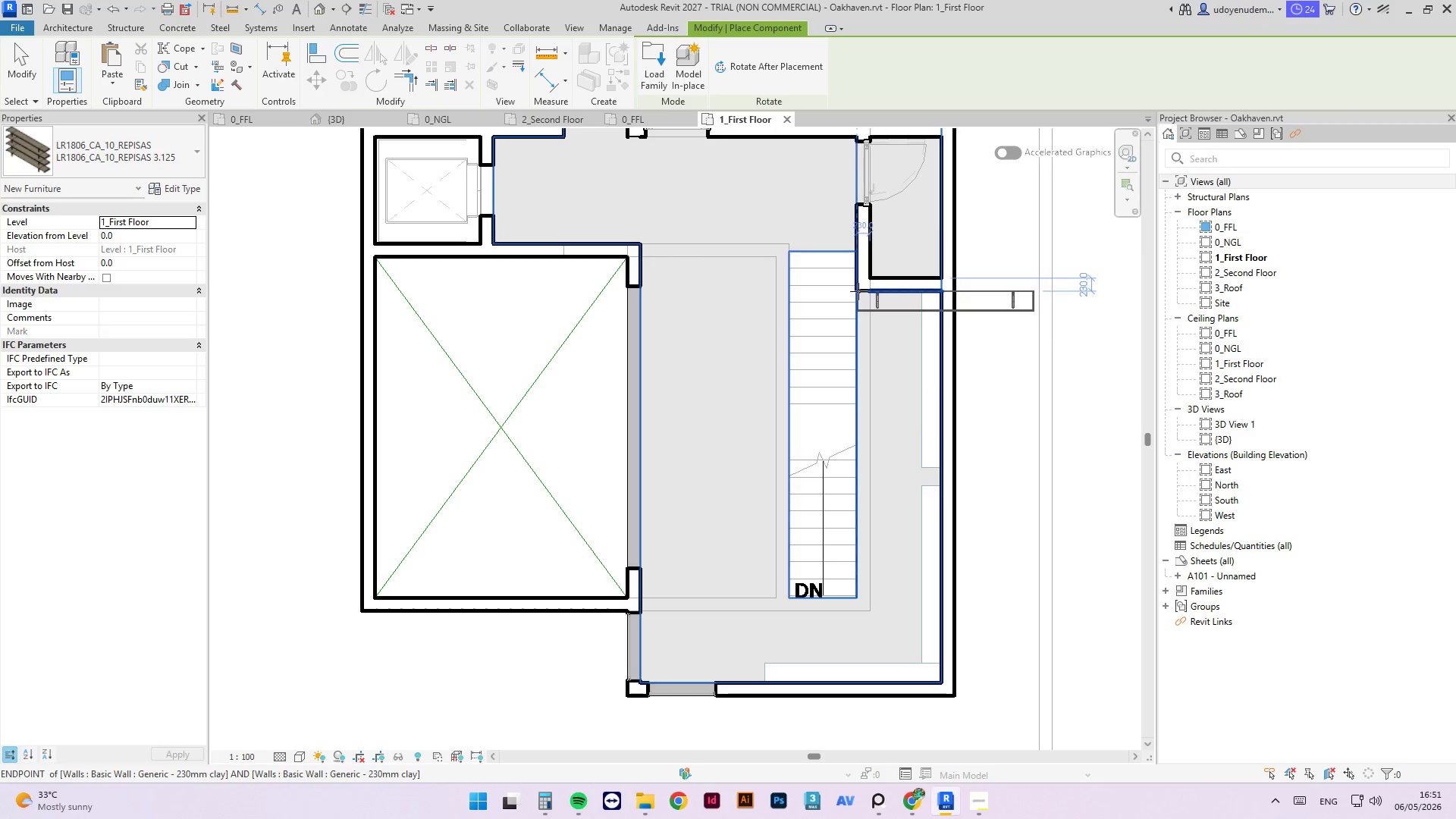 
left_click([858, 291])
 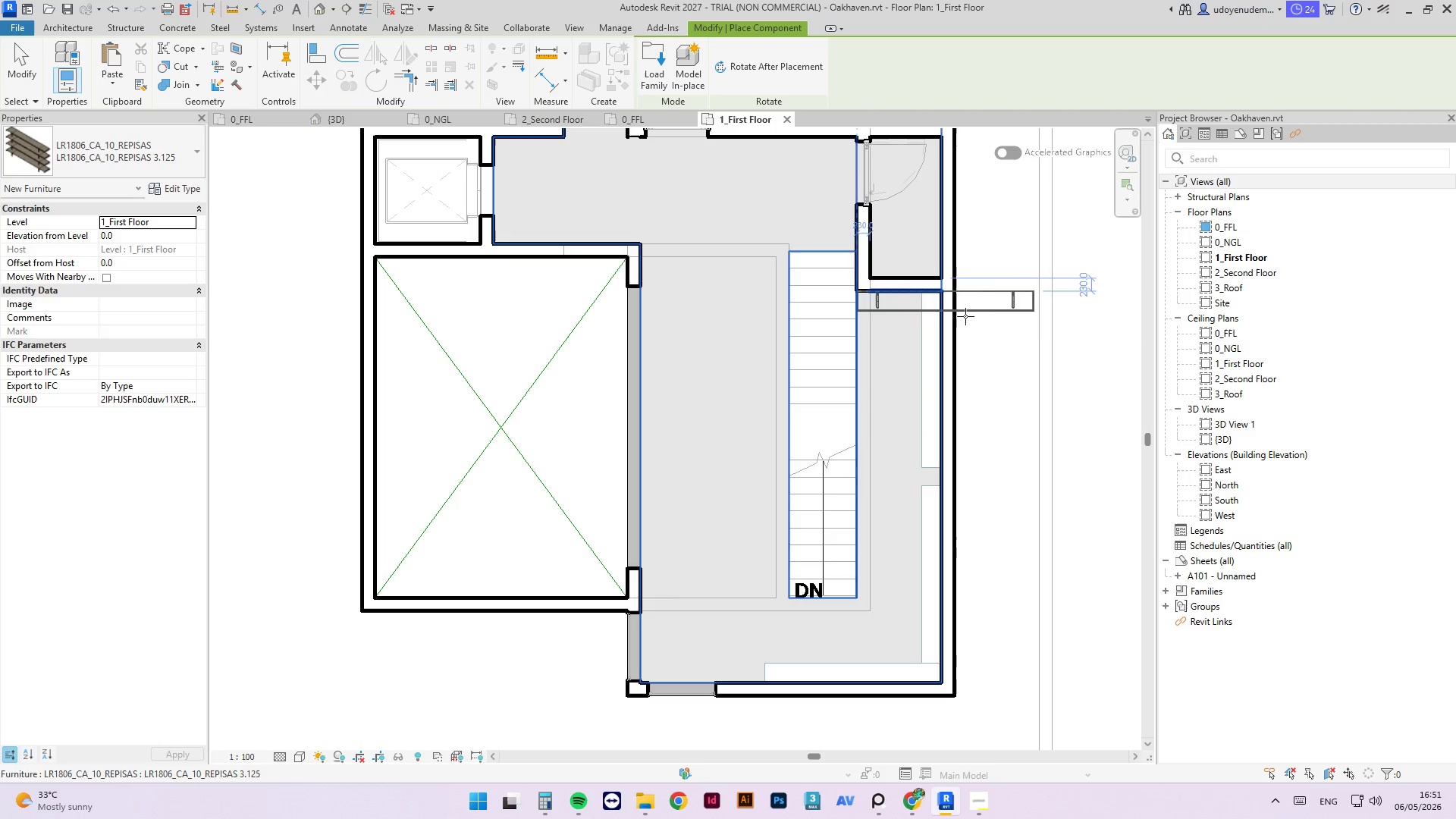 
key(Escape)
 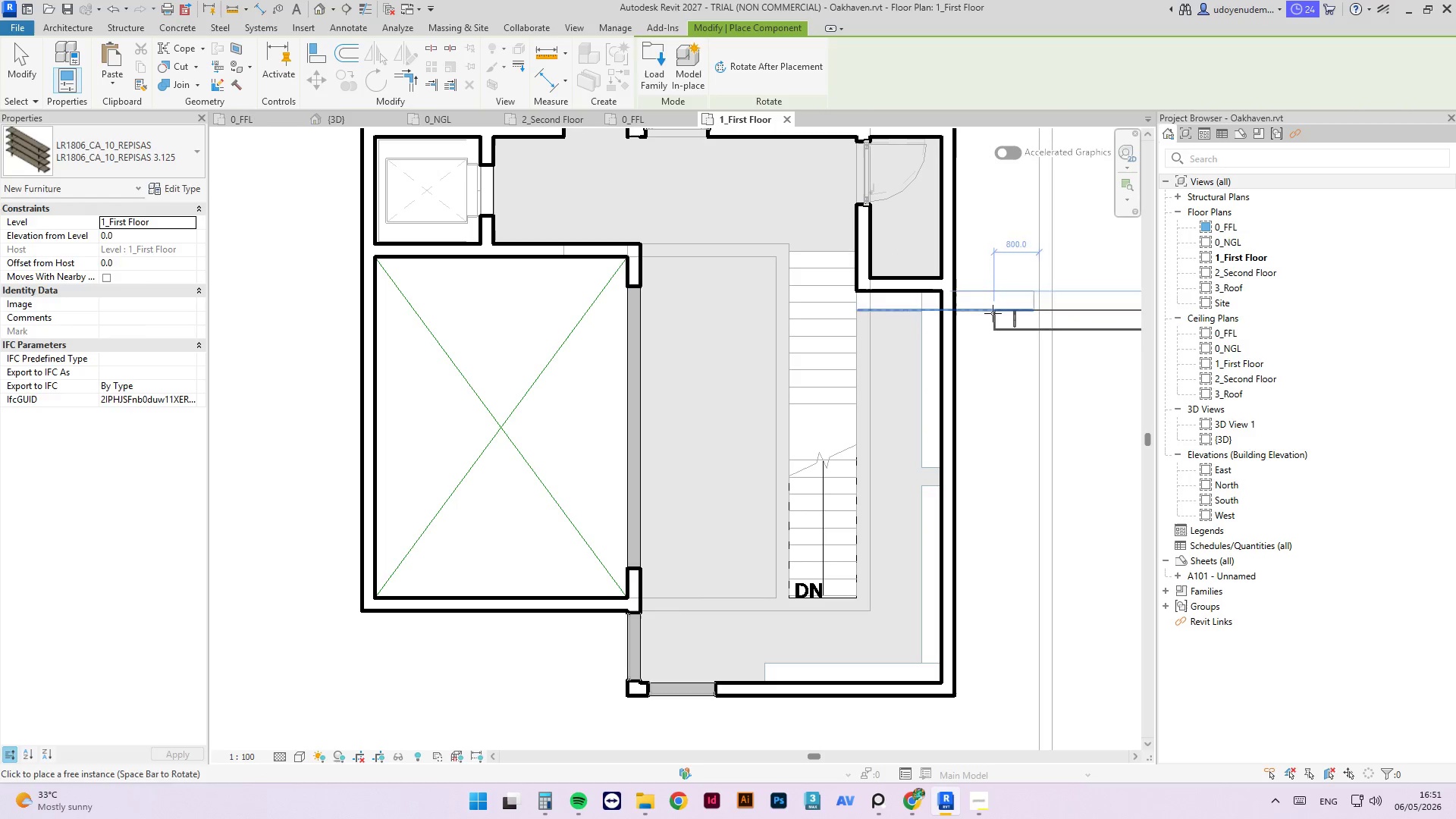 
key(Escape)
 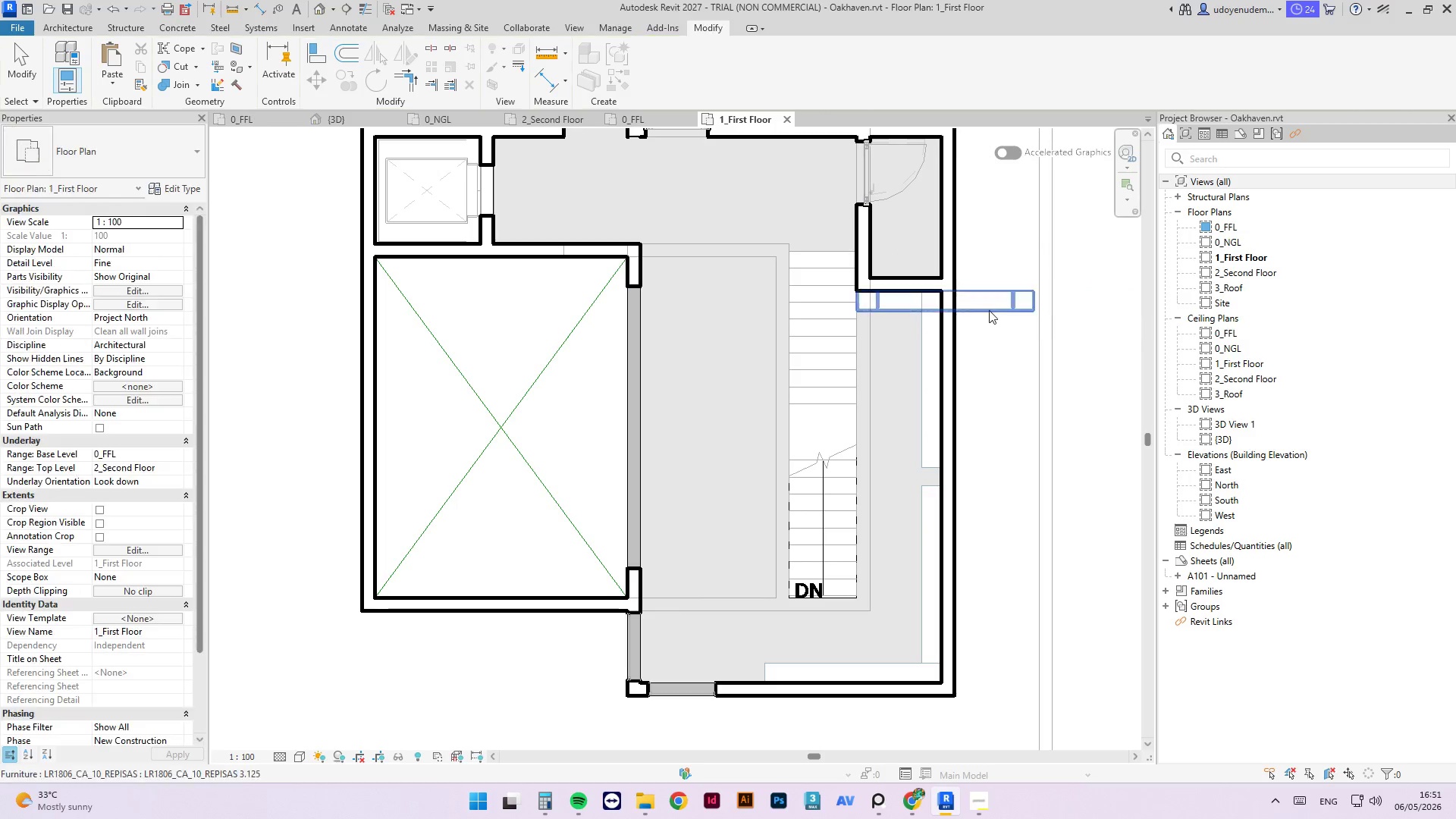 
key(Escape)
 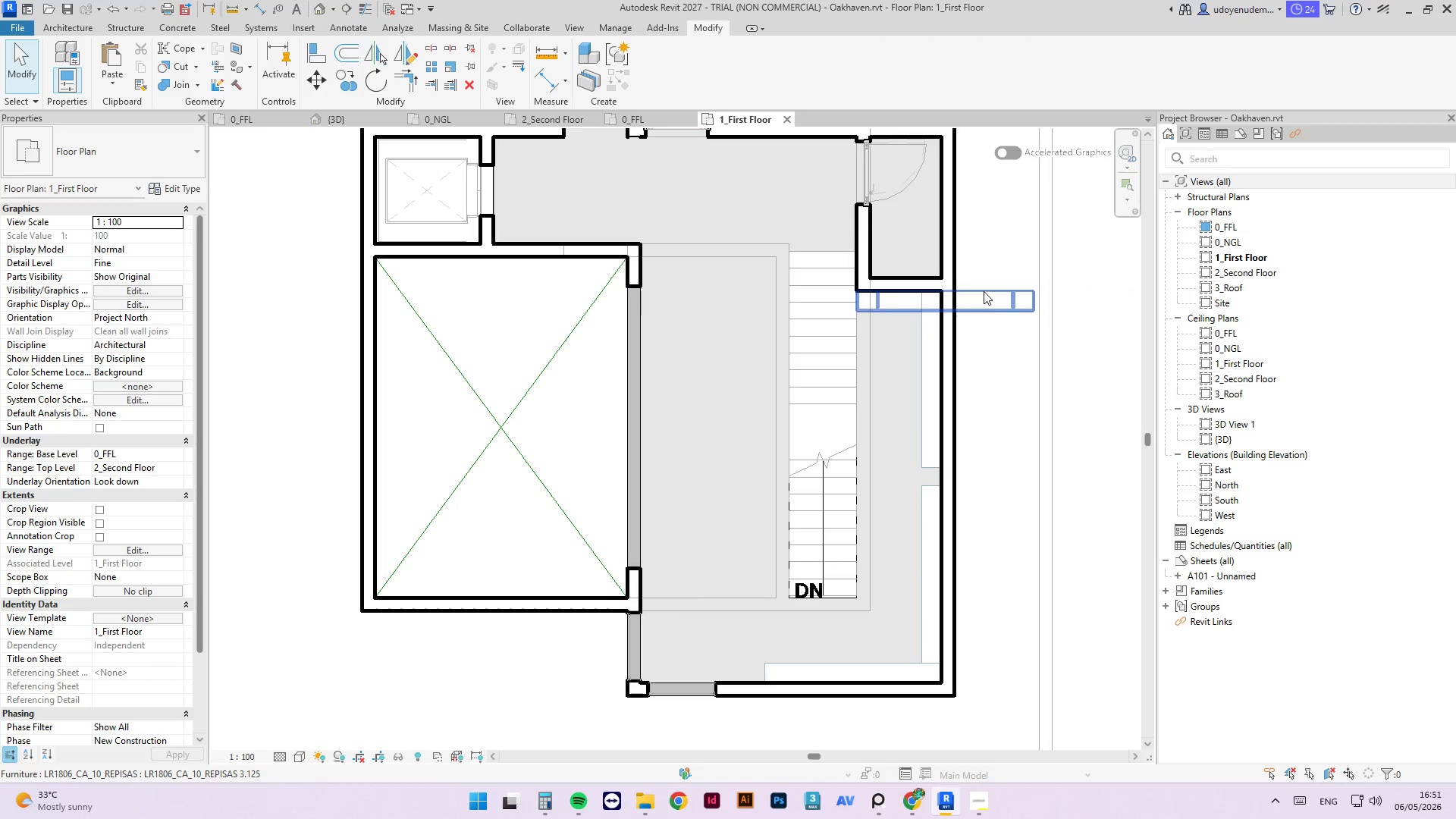 
left_click([984, 291])
 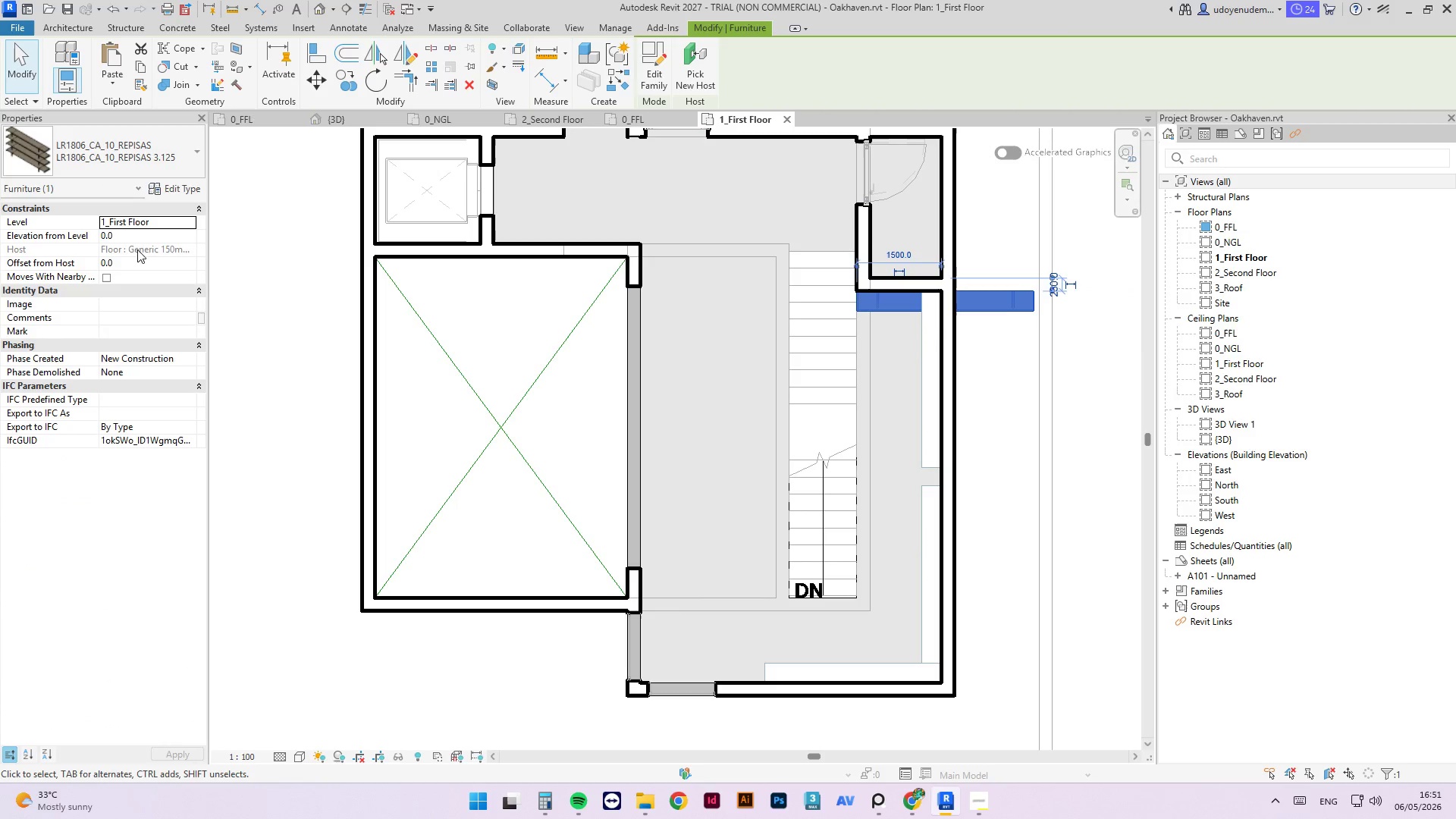 
left_click([126, 234])
 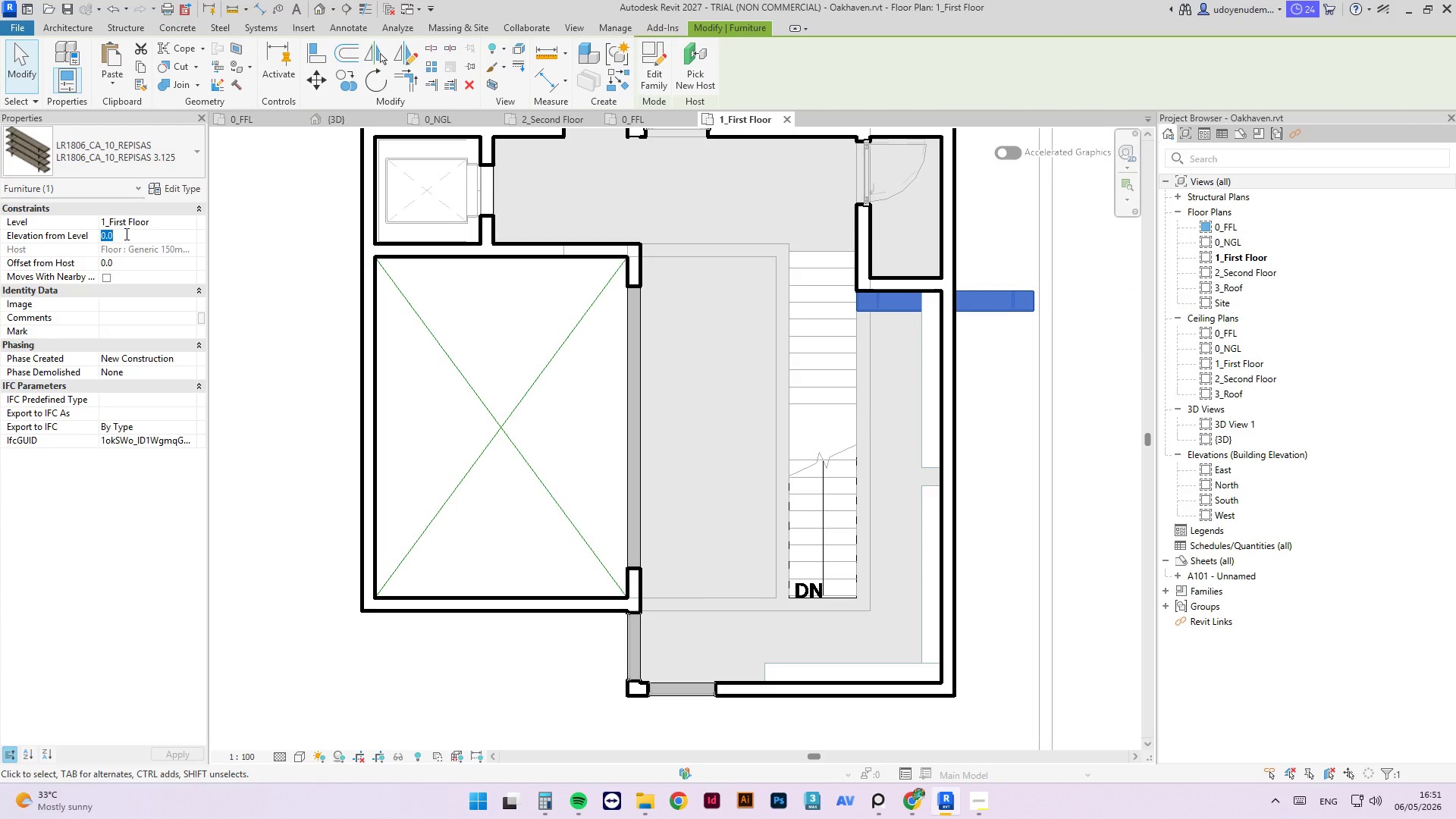 
key(Numpad4)
 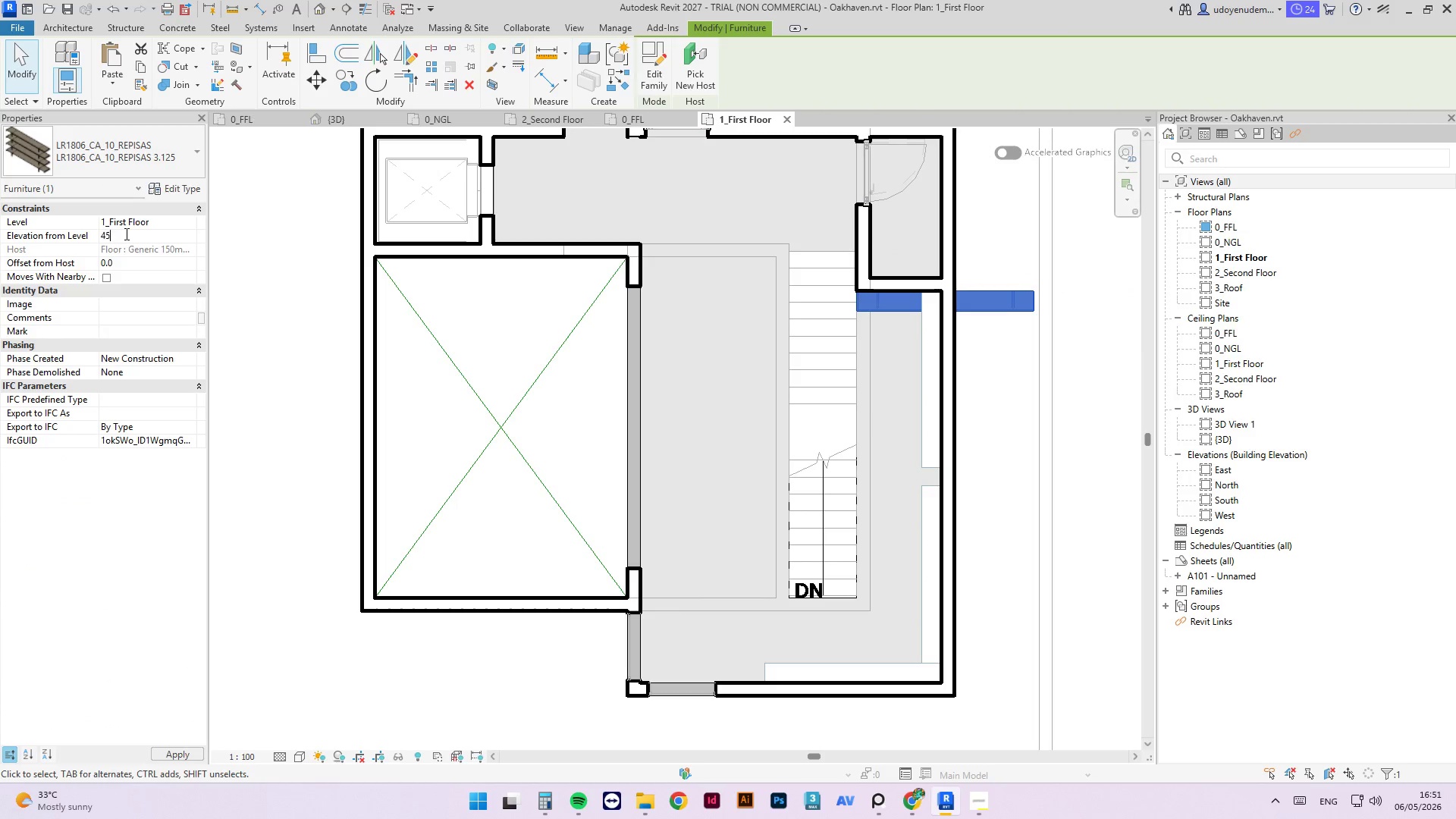 
key(Numpad5)
 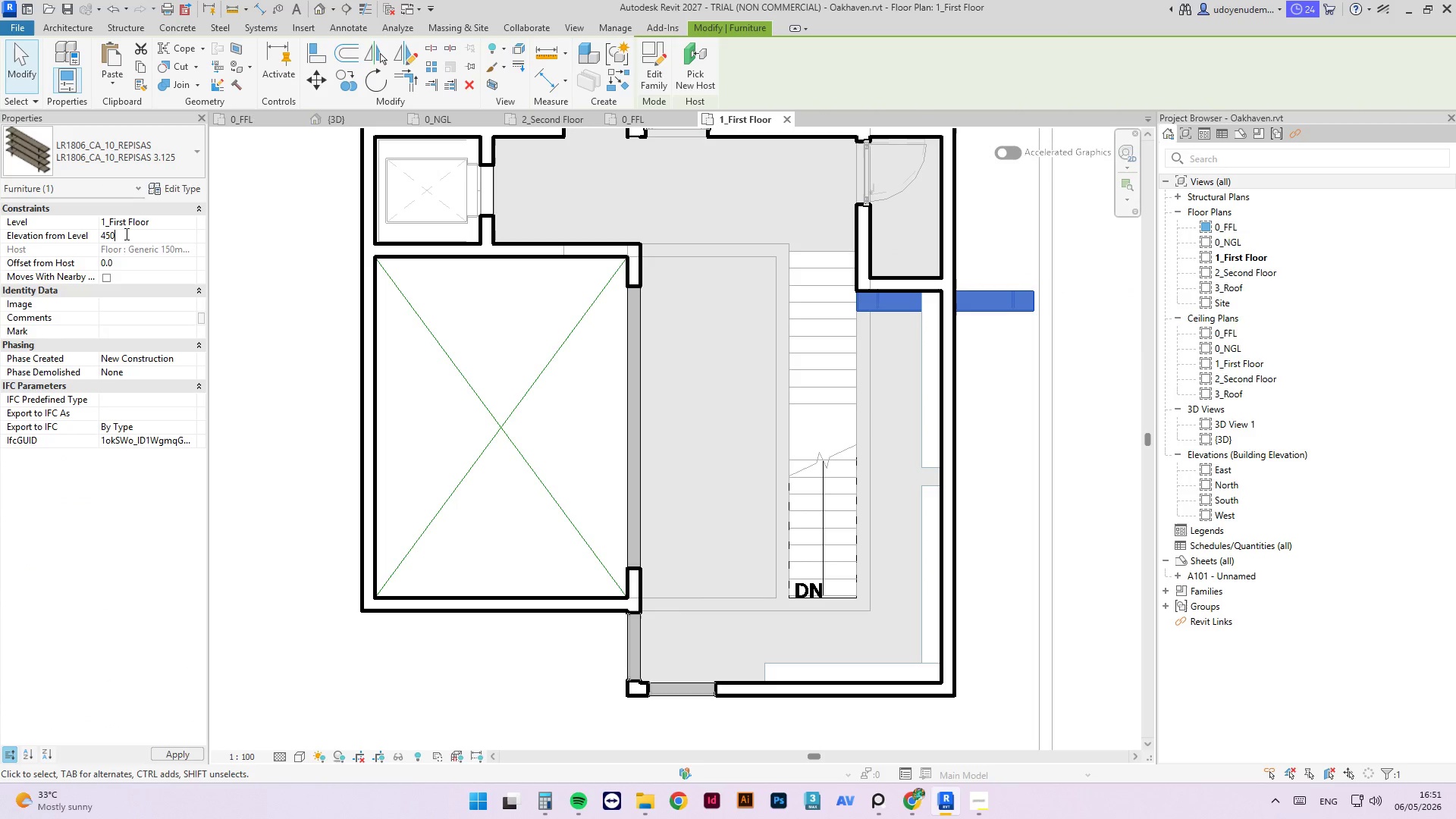 
key(Numpad0)
 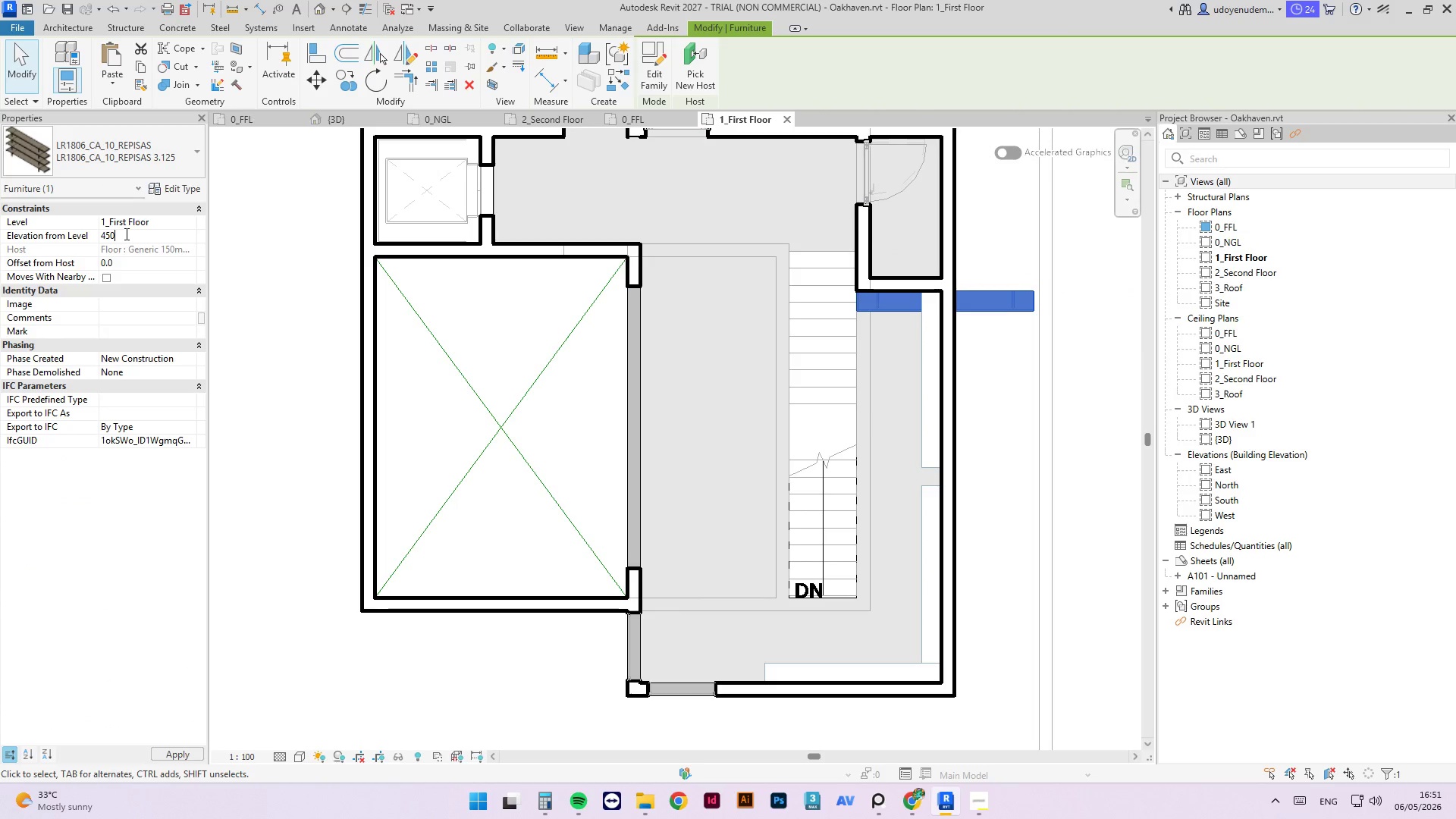 
key(NumpadEnter)
 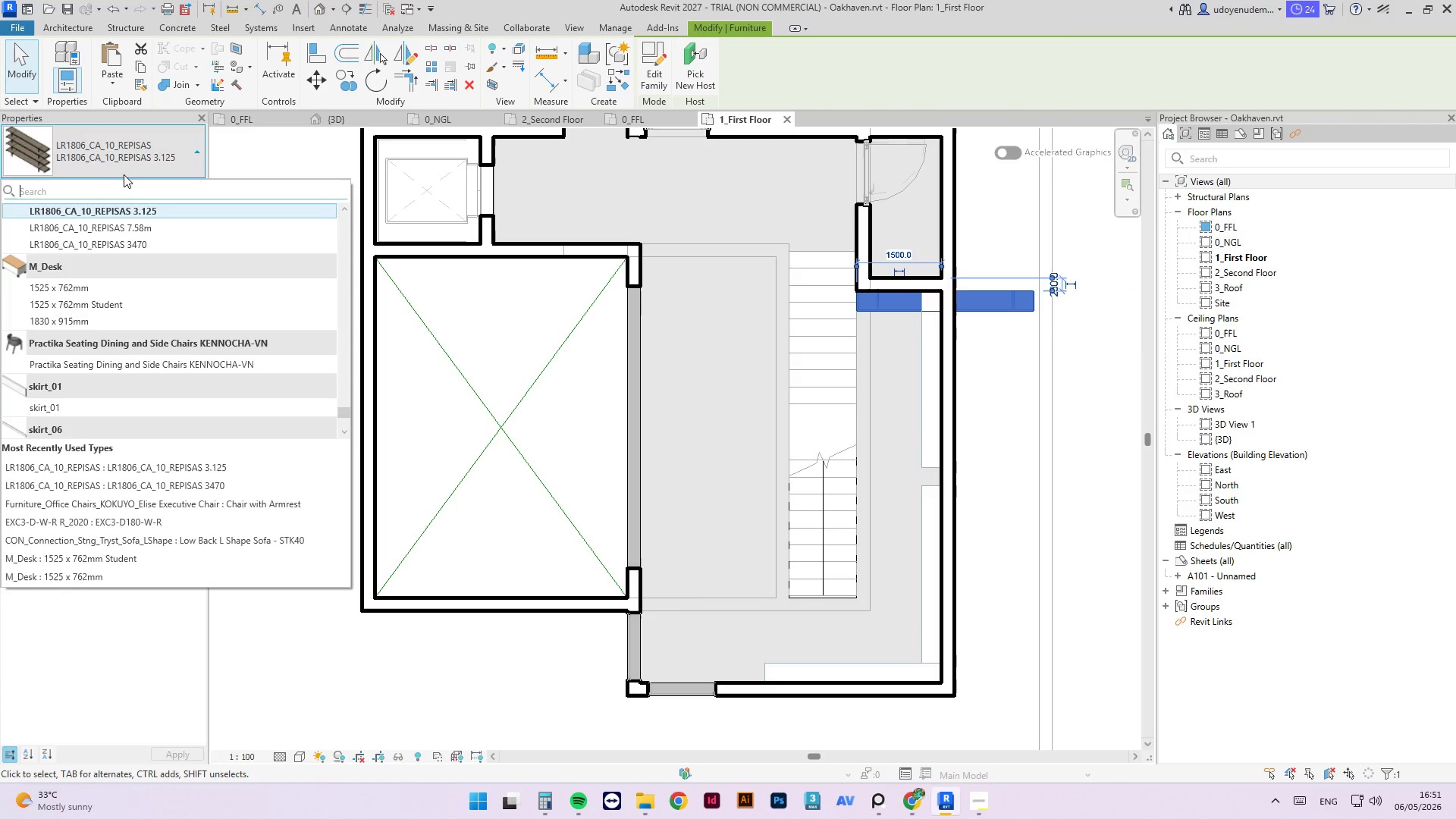 
scroll: coordinate [174, 320], scroll_direction: up, amount: 3.0
 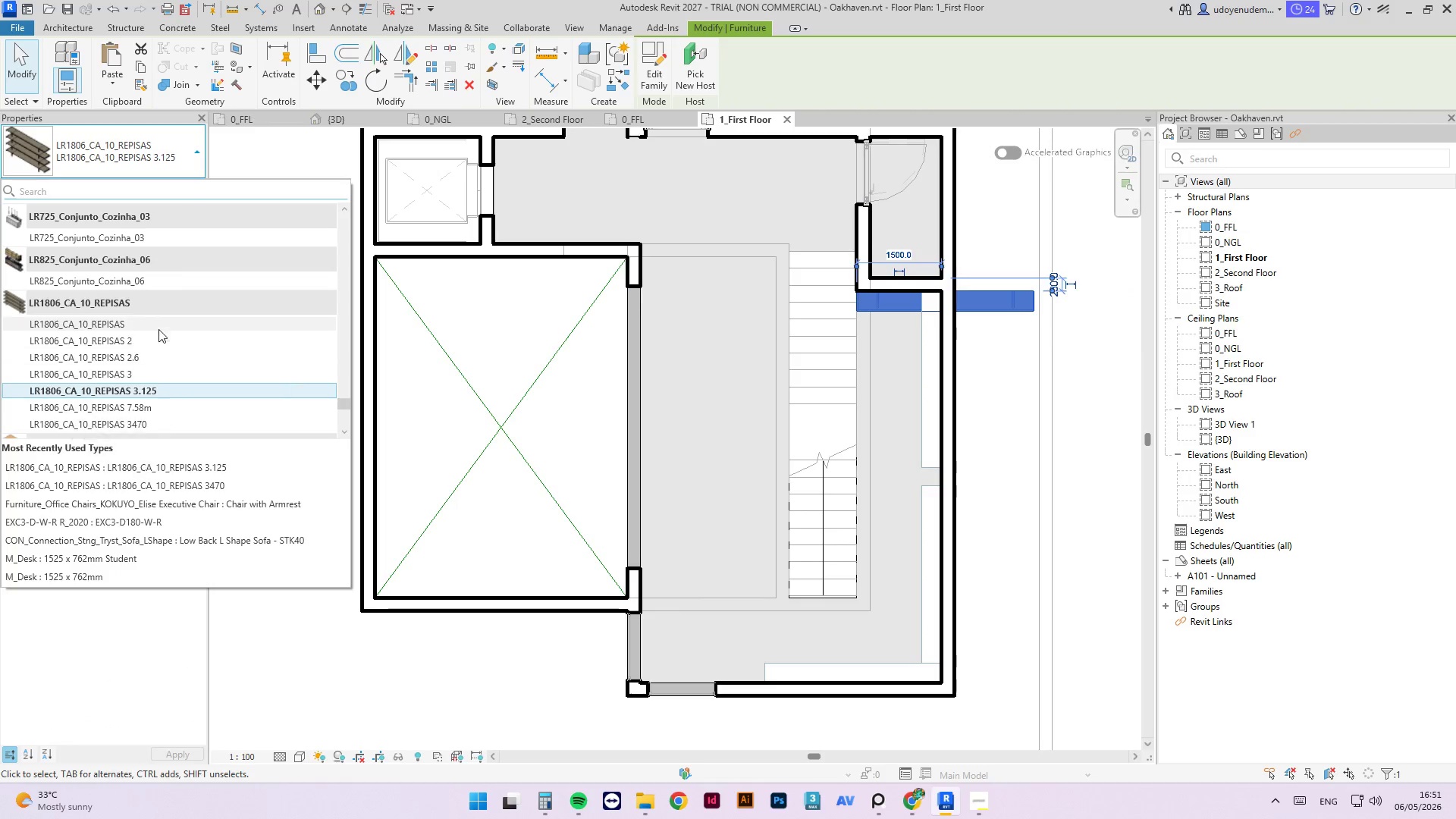 
left_click([153, 317])
 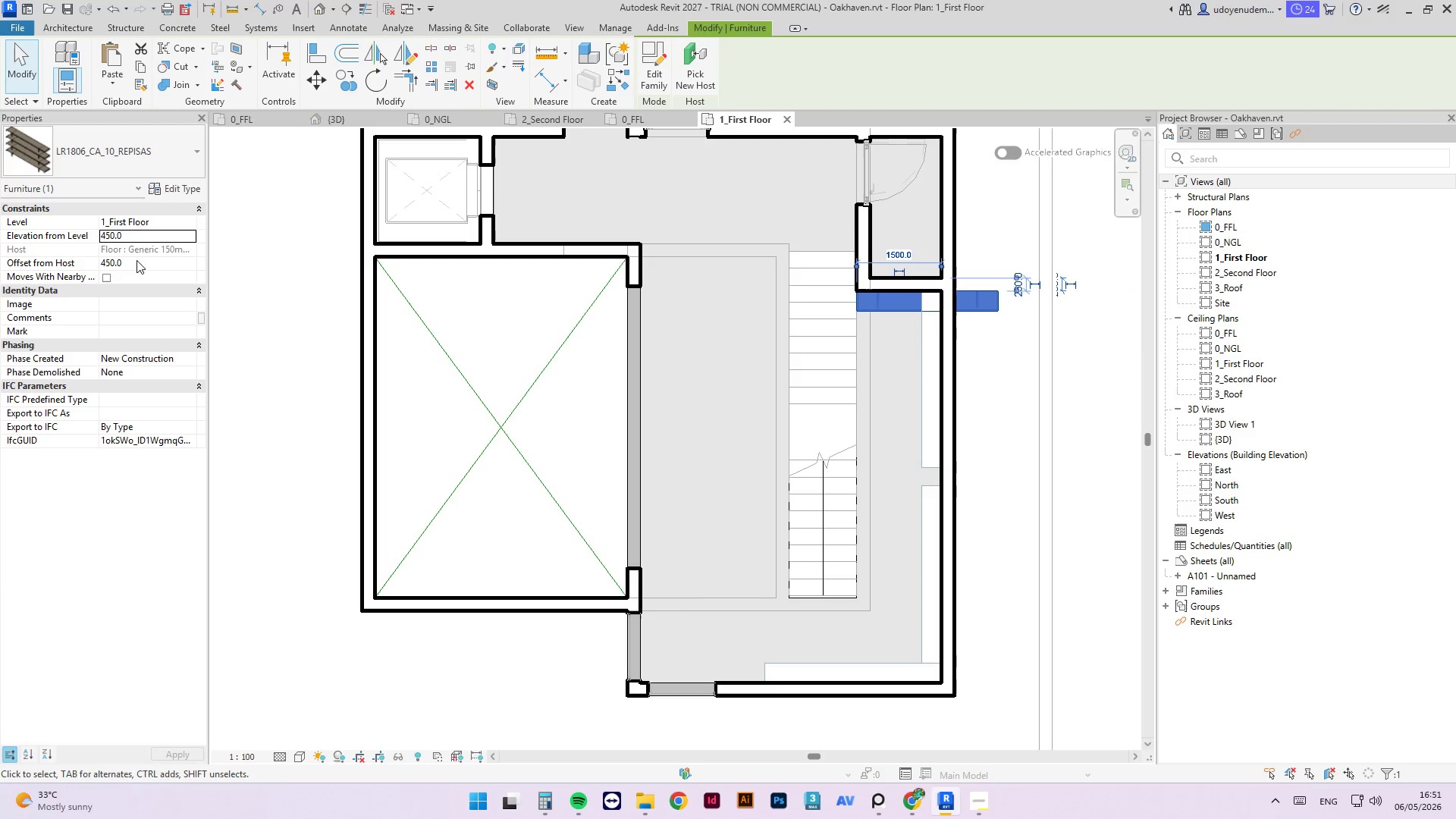 
left_click([137, 160])
 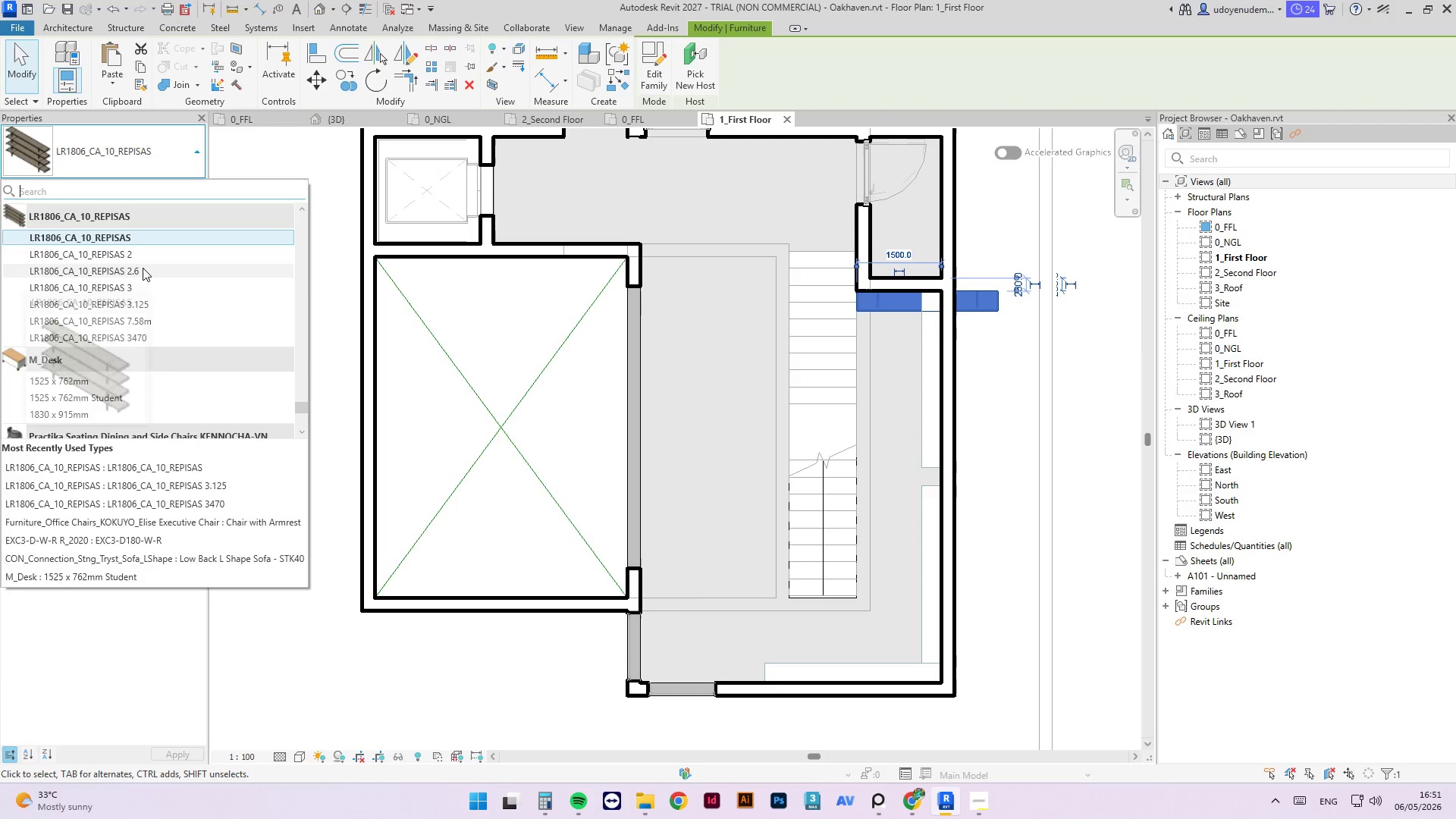 
left_click([140, 253])
 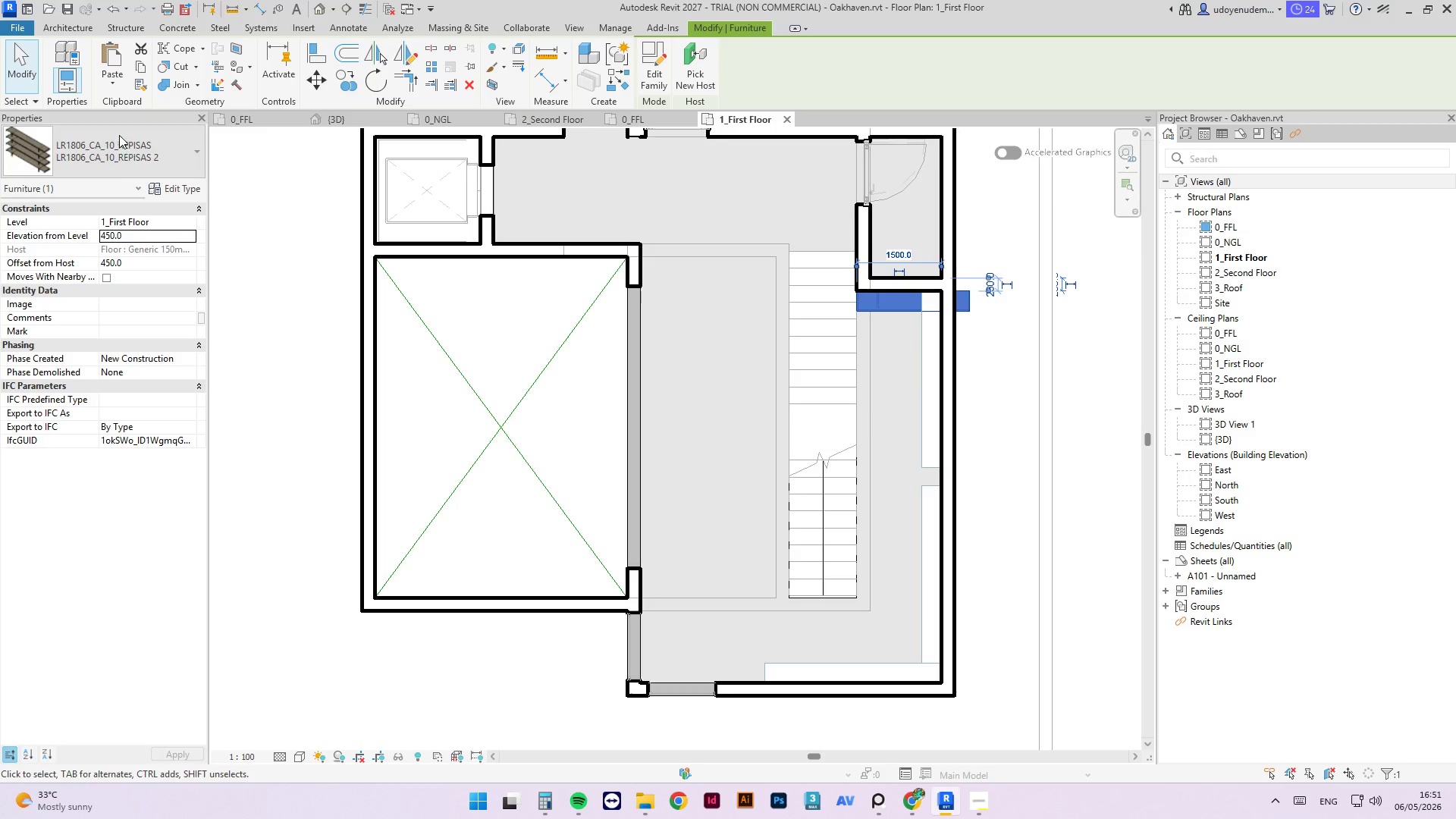 
left_click([120, 141])
 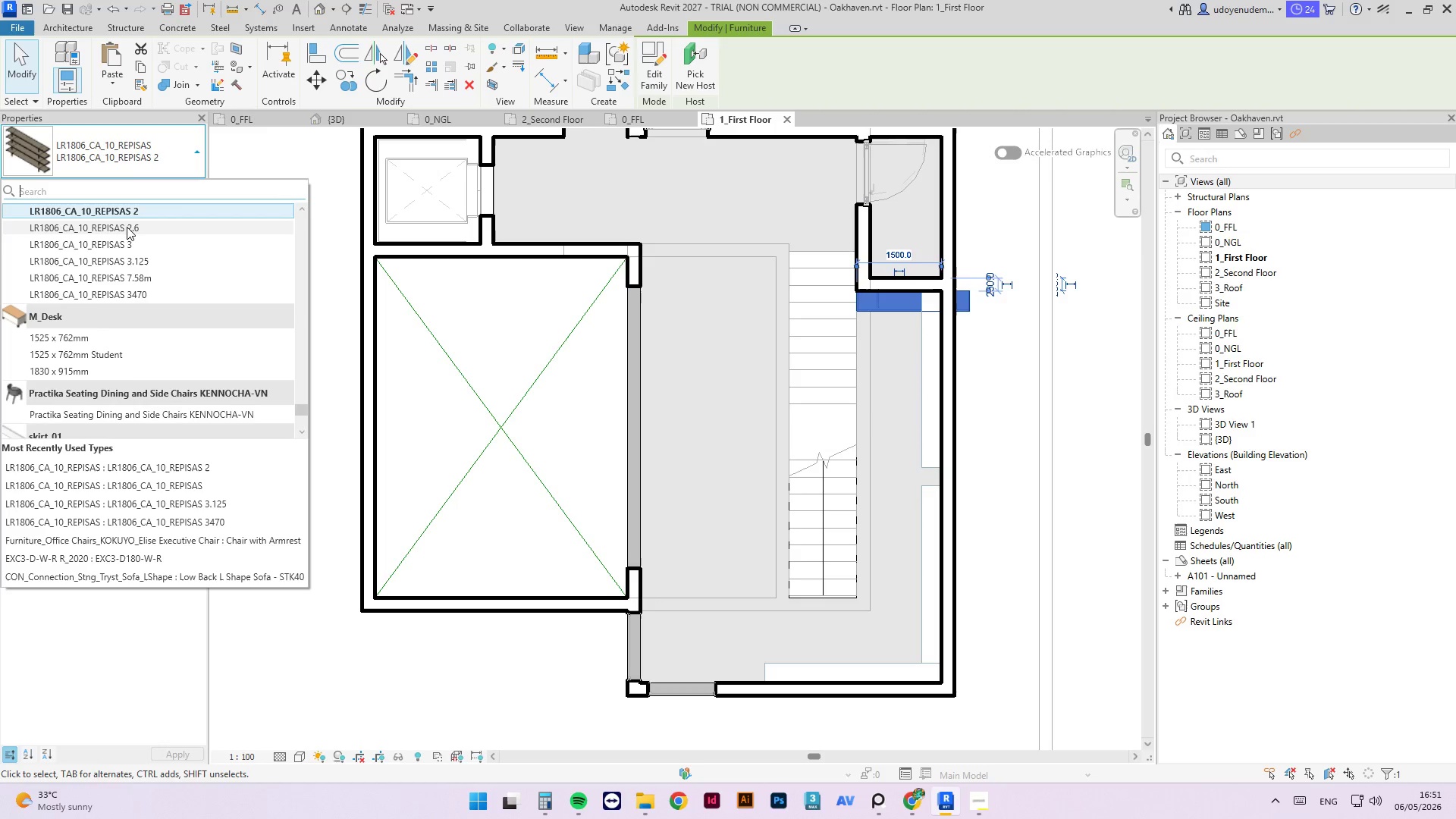 
scroll: coordinate [146, 311], scroll_direction: up, amount: 2.0
 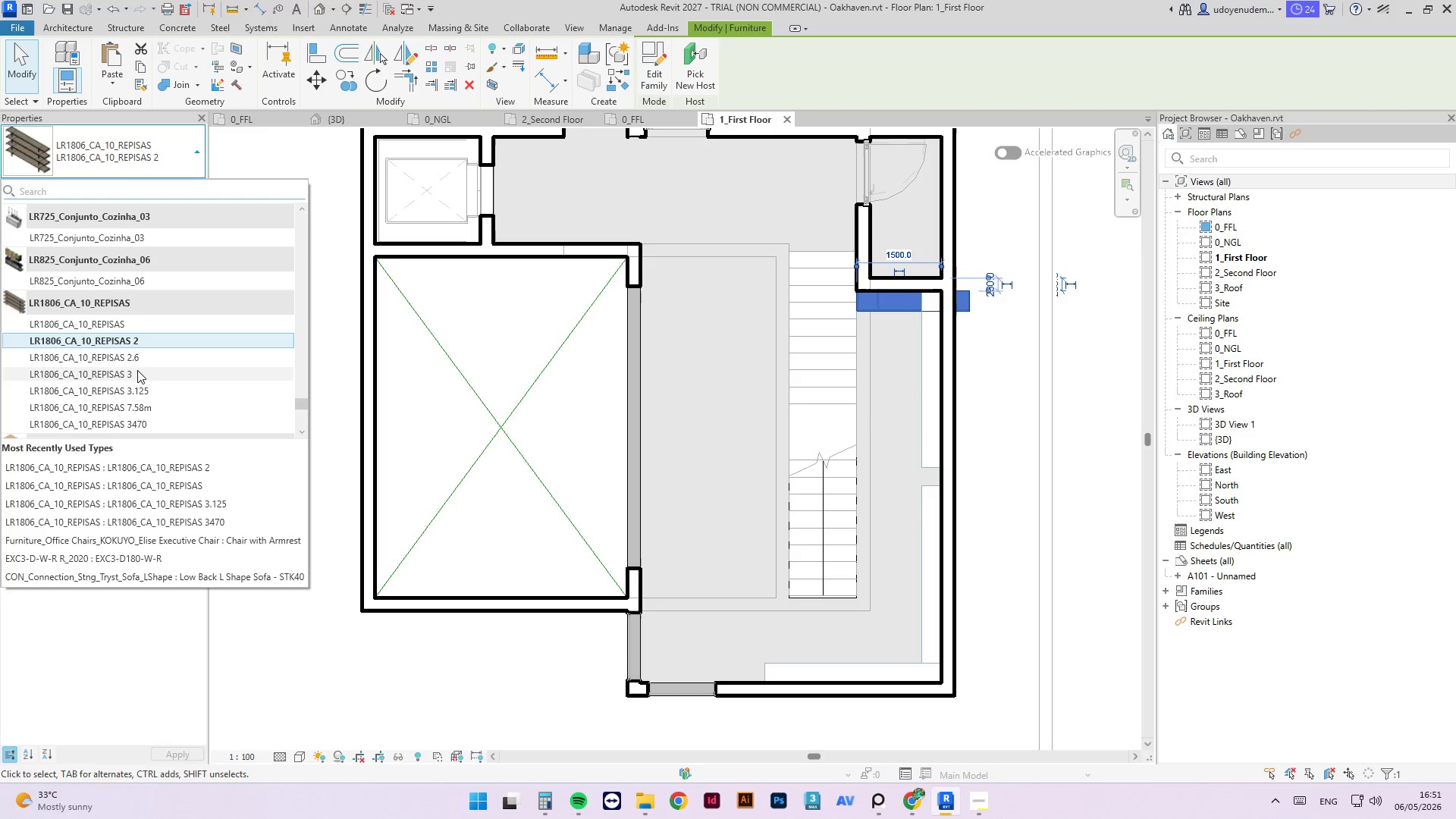 
left_click([137, 373])
 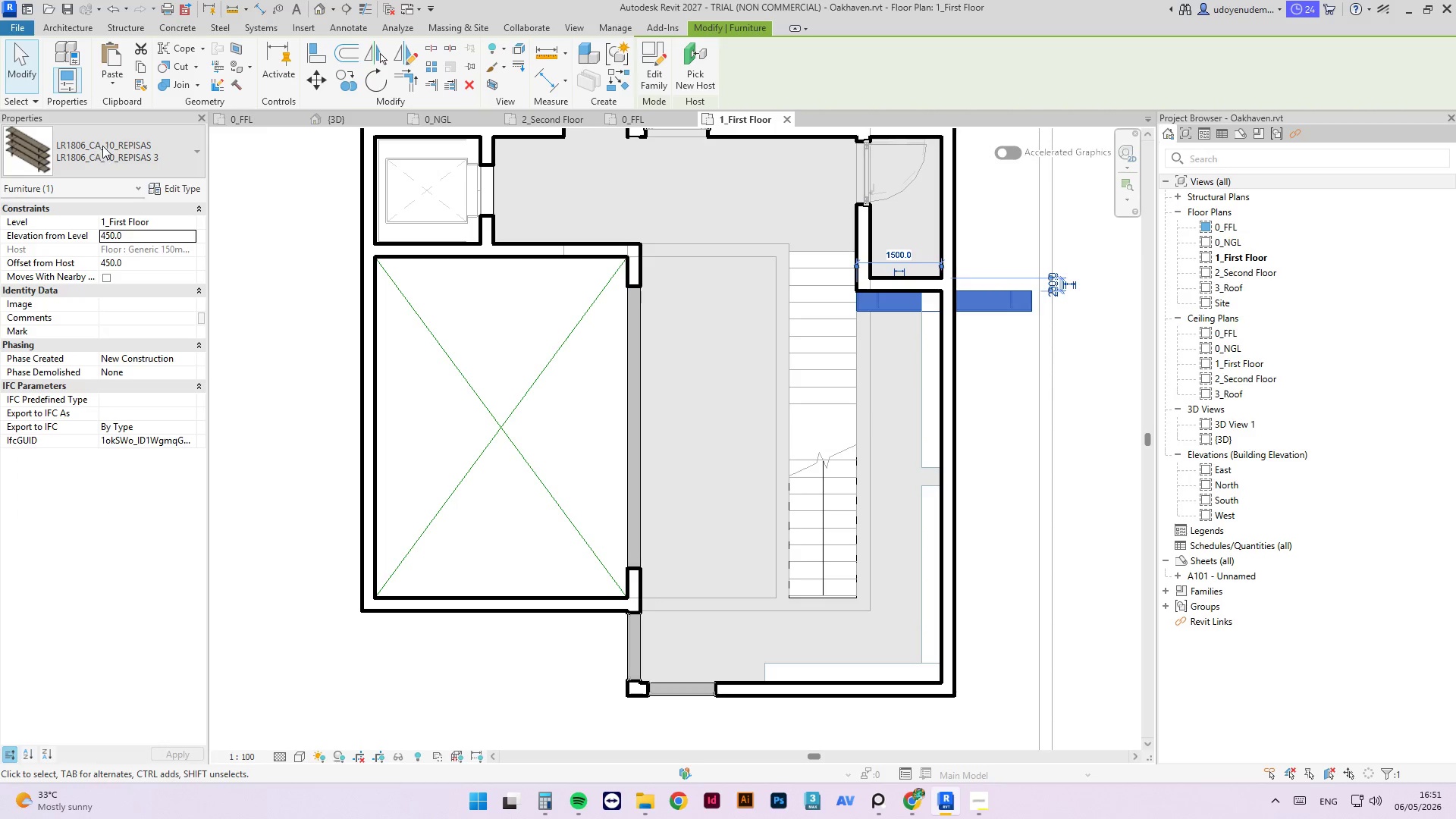 
left_click([105, 153])
 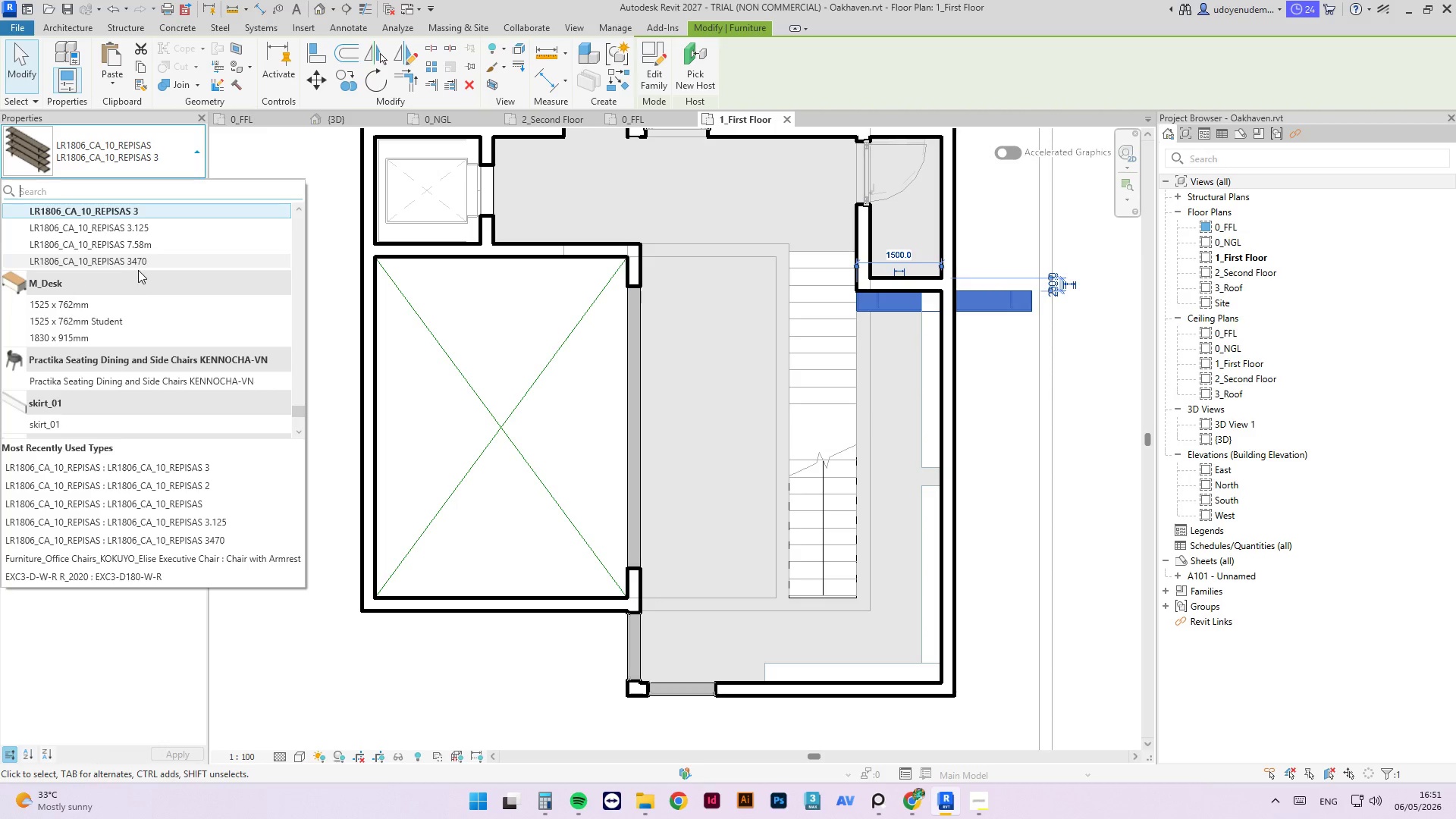 
scroll: coordinate [133, 274], scroll_direction: up, amount: 2.0
 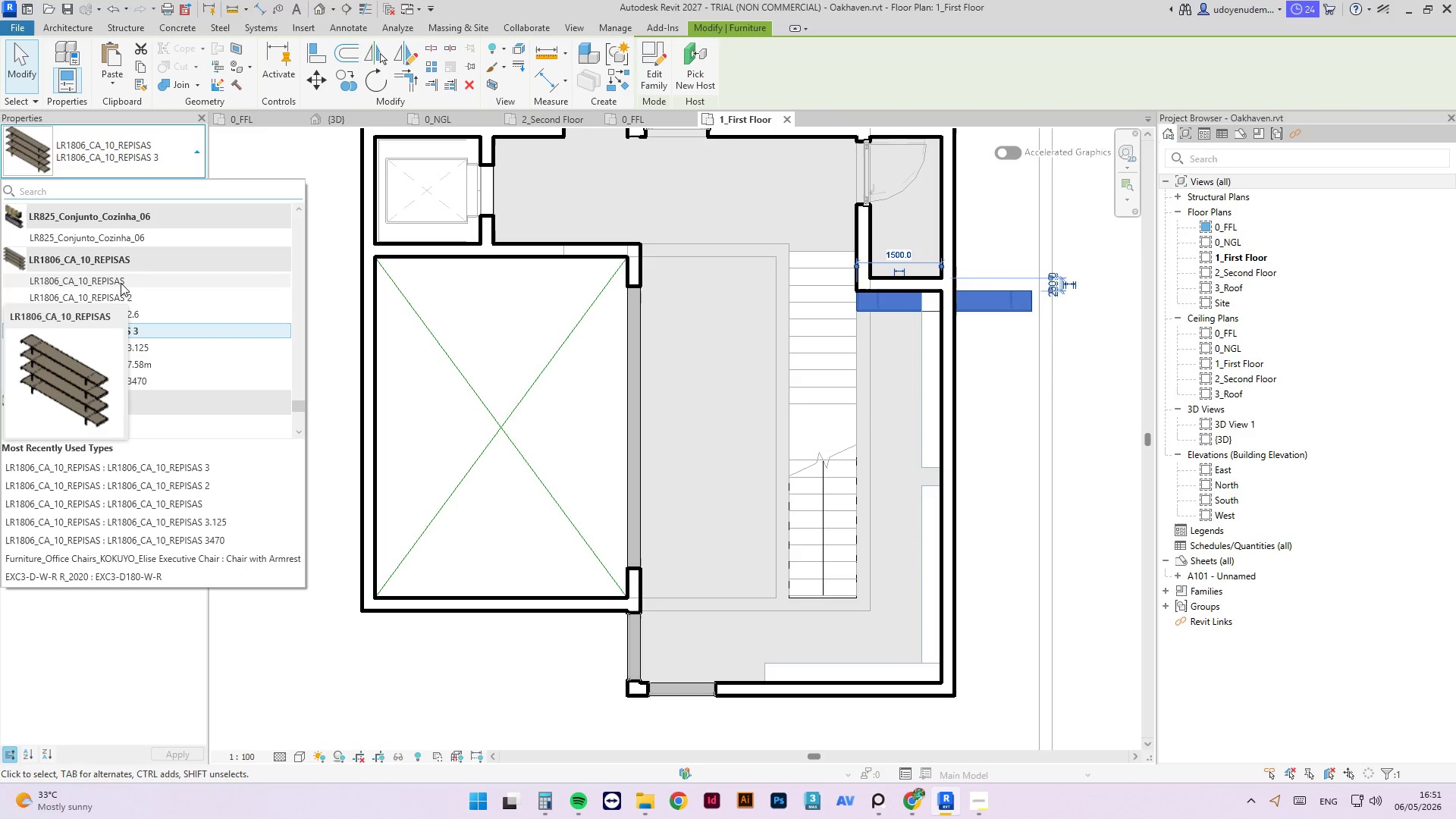 
left_click([121, 283])
 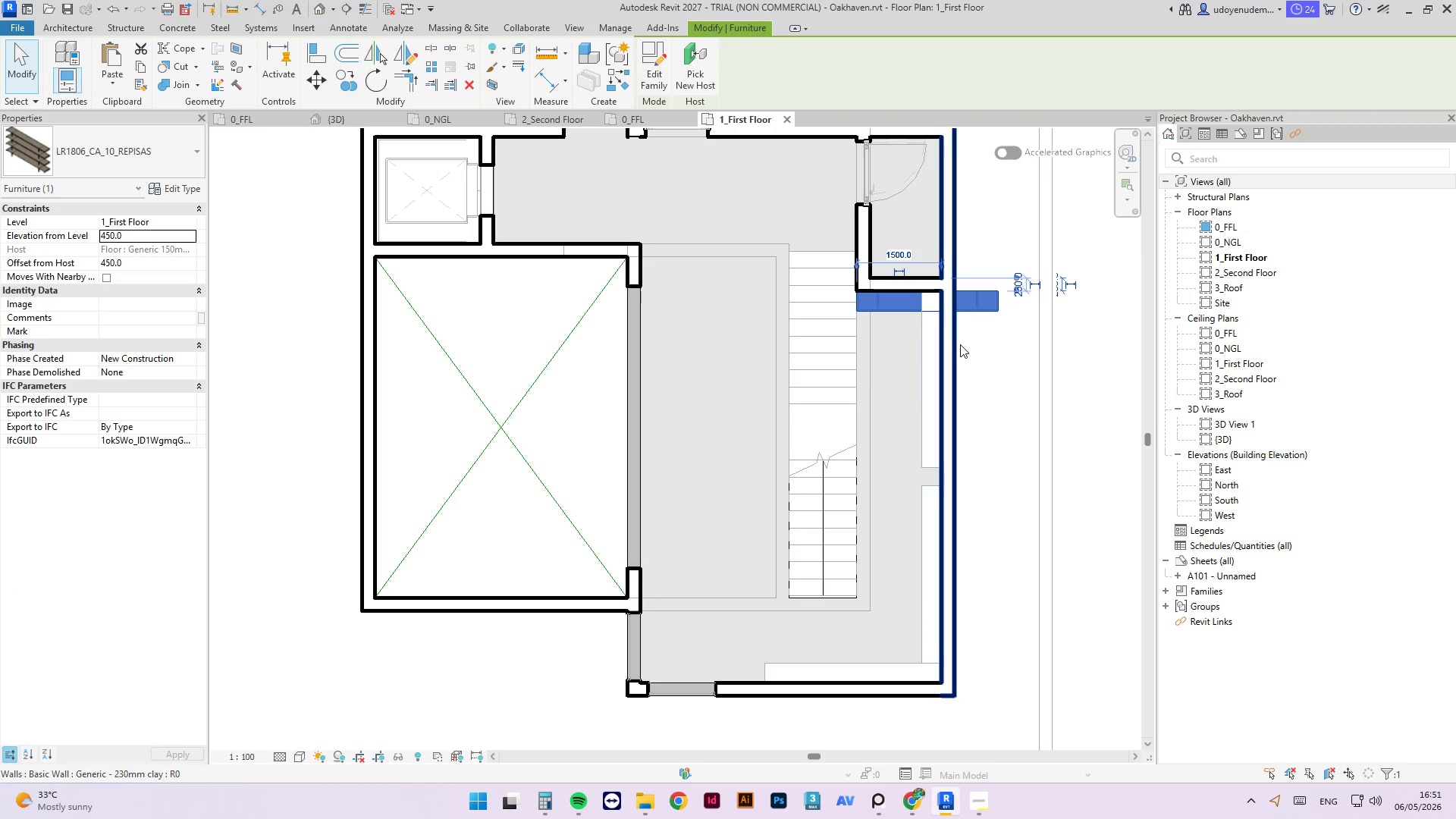 
left_click([985, 338])
 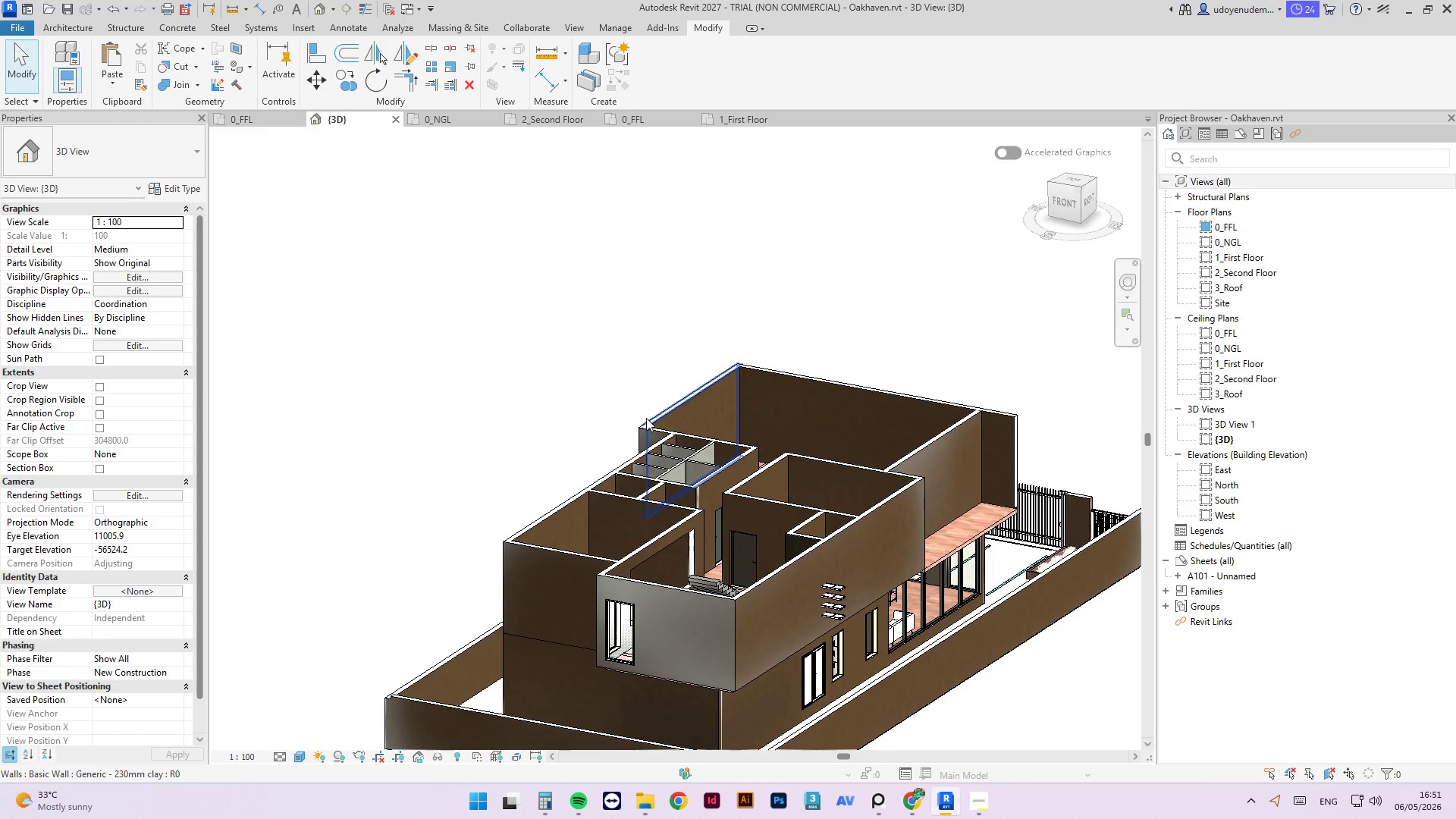 
hold_key(key=ShiftLeft, duration=3.17)
 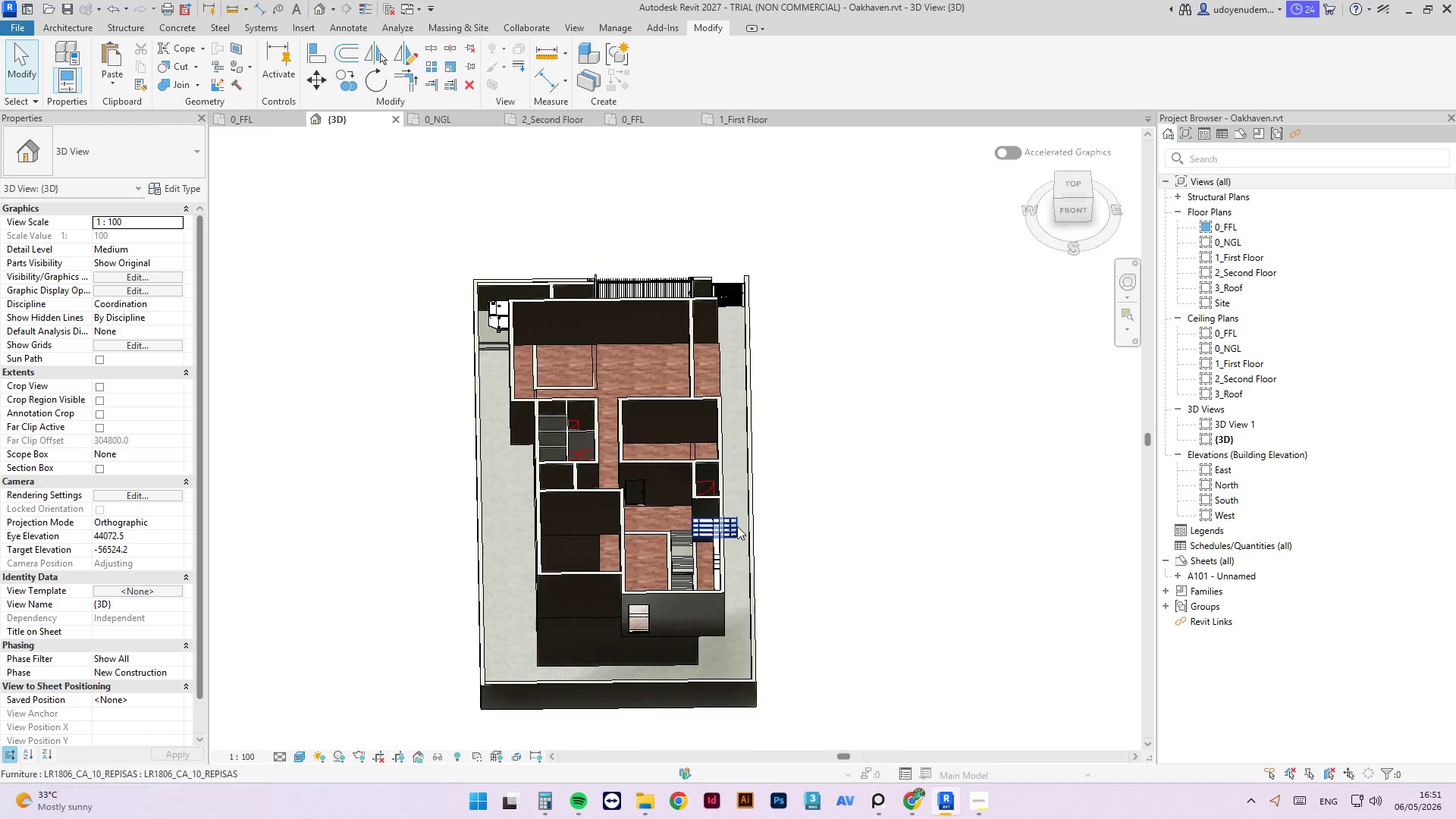 
scroll: coordinate [568, 439], scroll_direction: down, amount: 3.0
 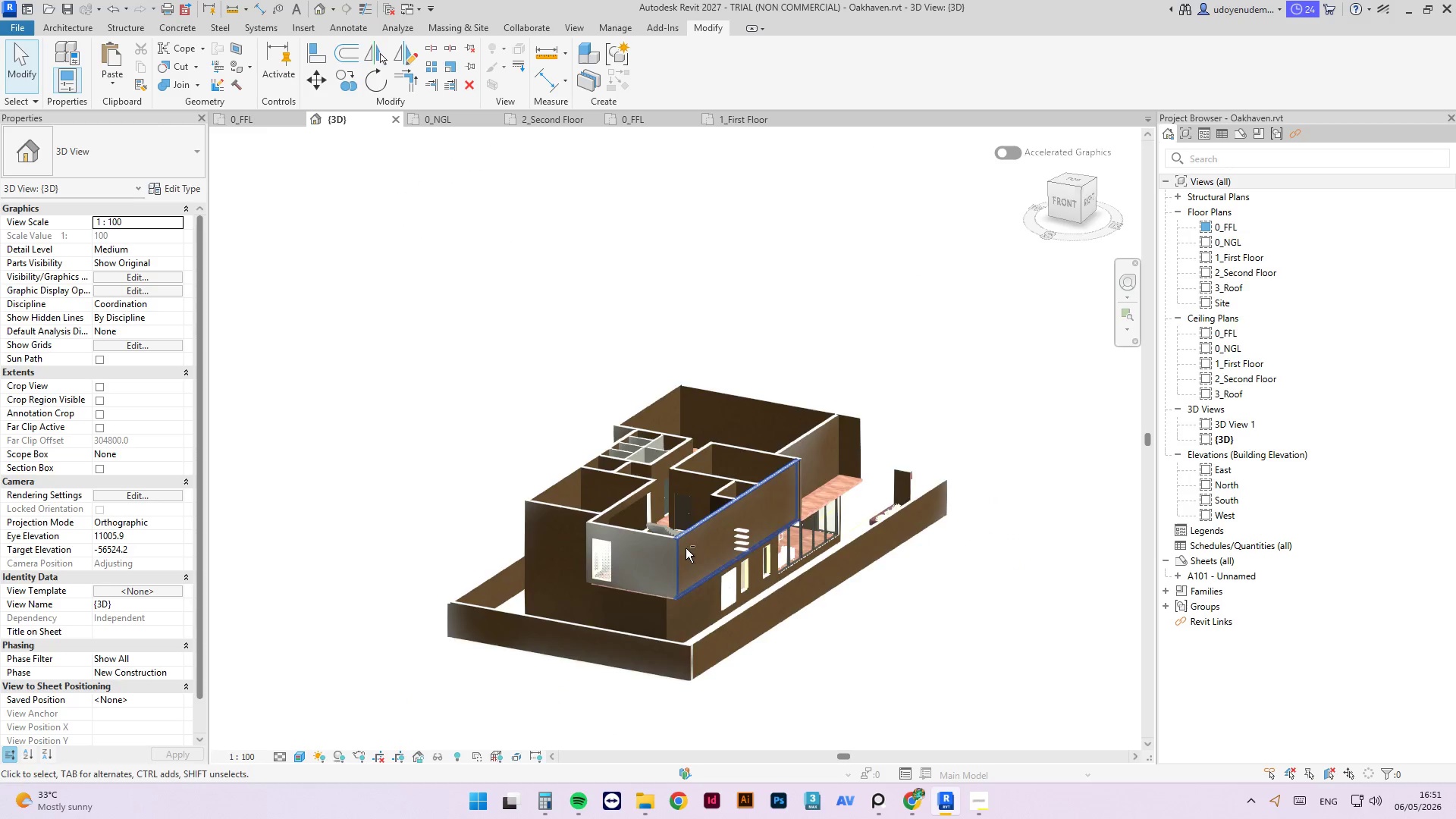 
left_click([734, 526])
 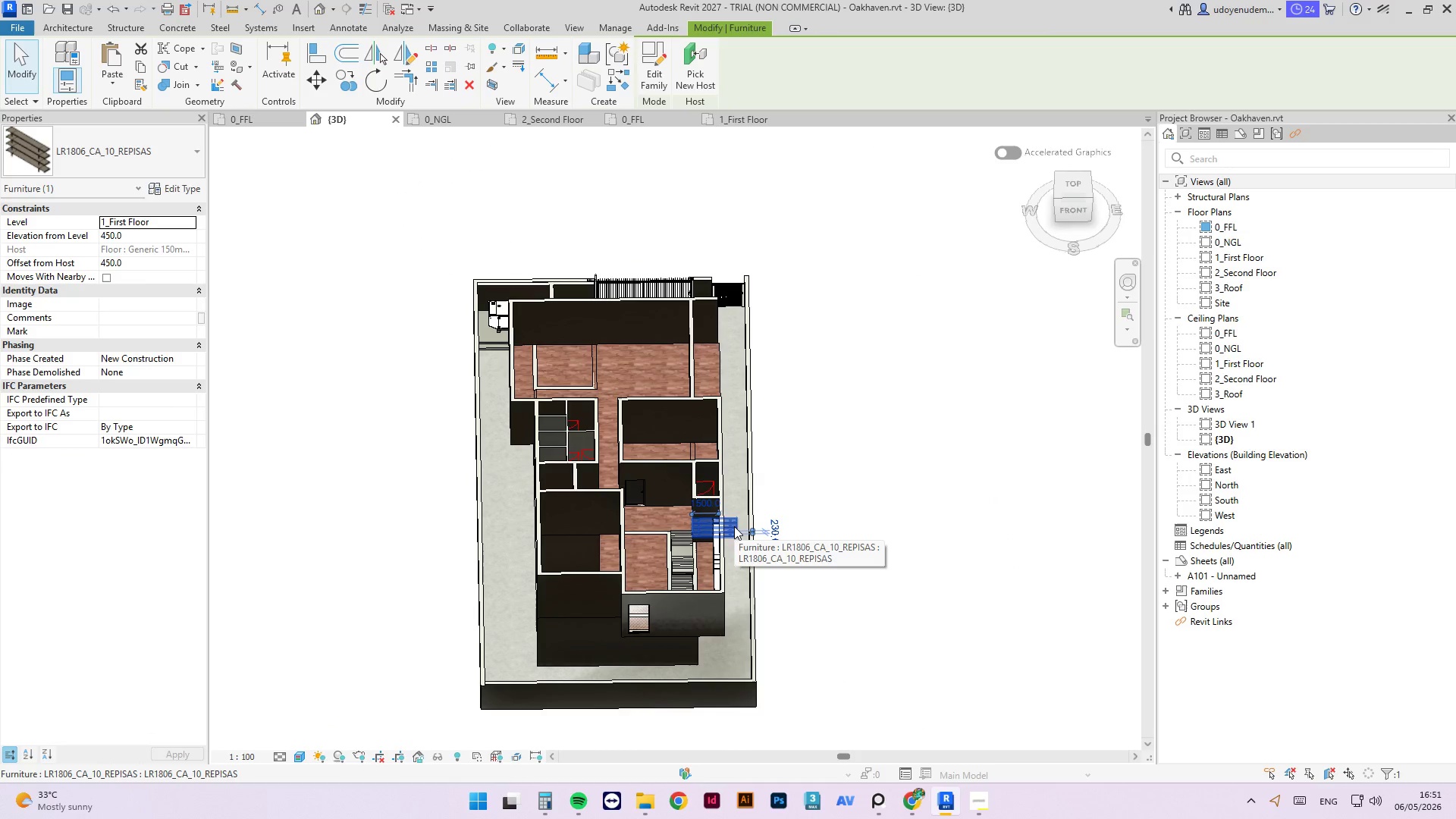 
key(Delete)
 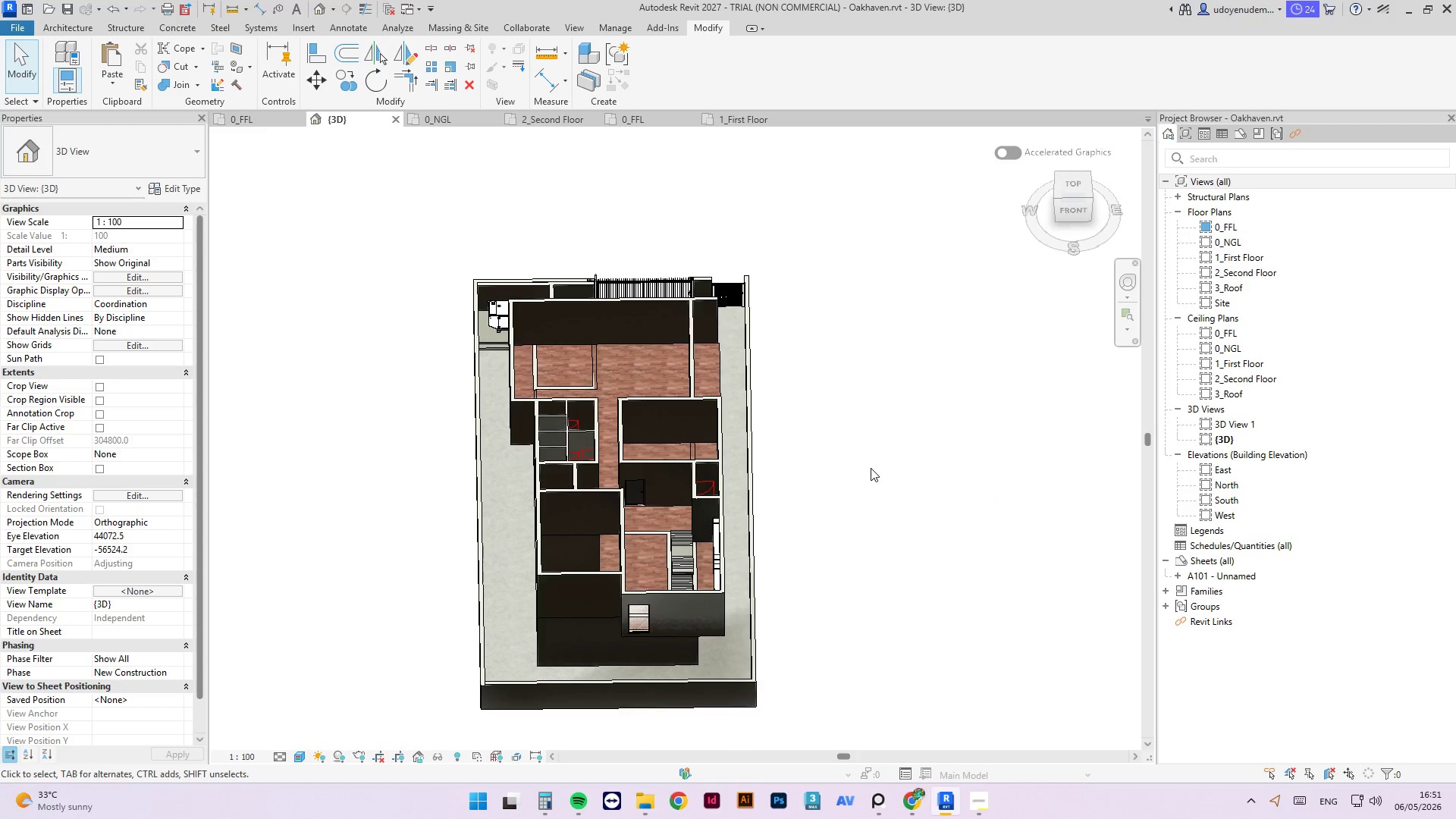 
left_click([865, 471])
 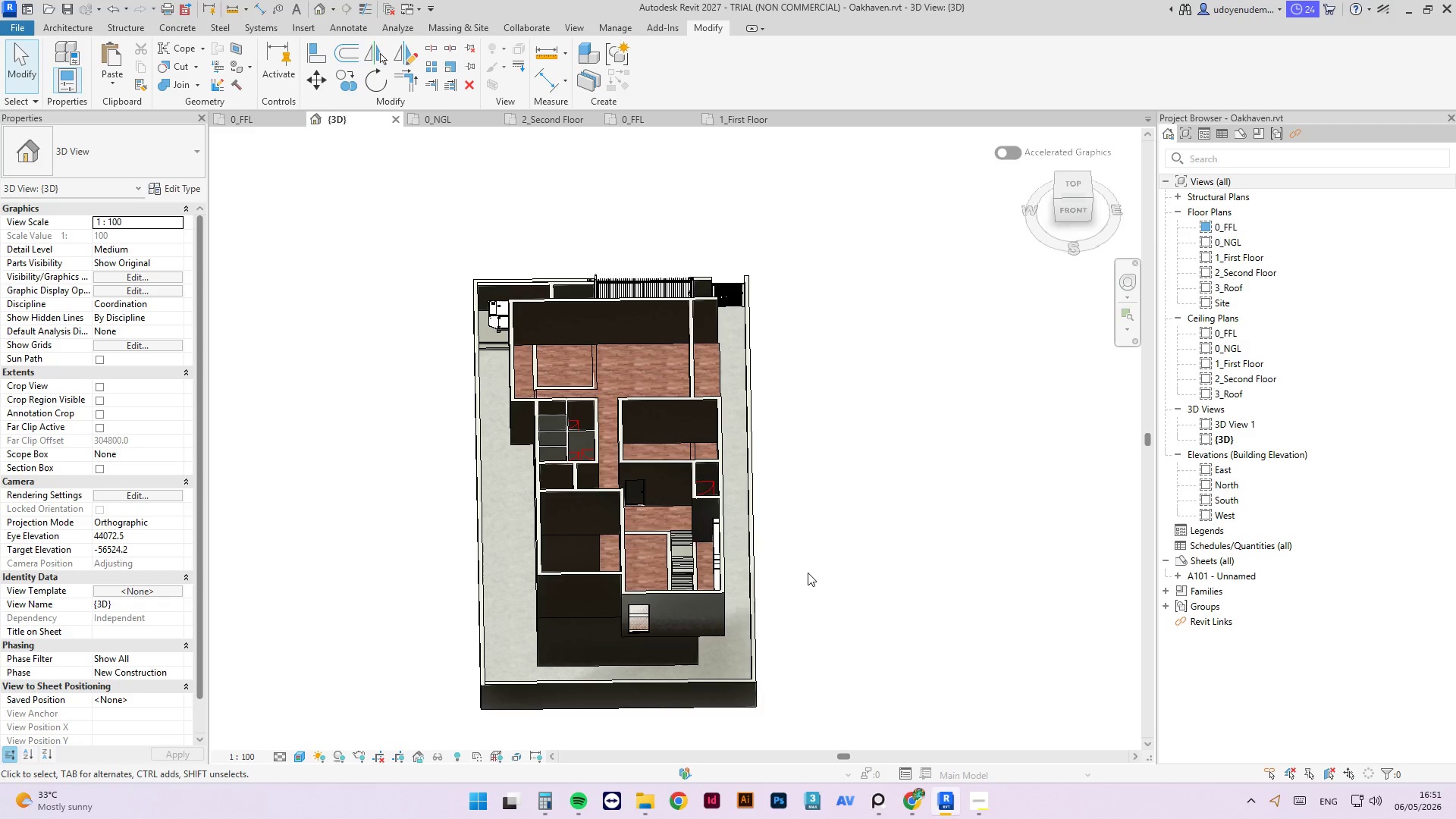 
hold_key(key=ShiftLeft, duration=1.25)
 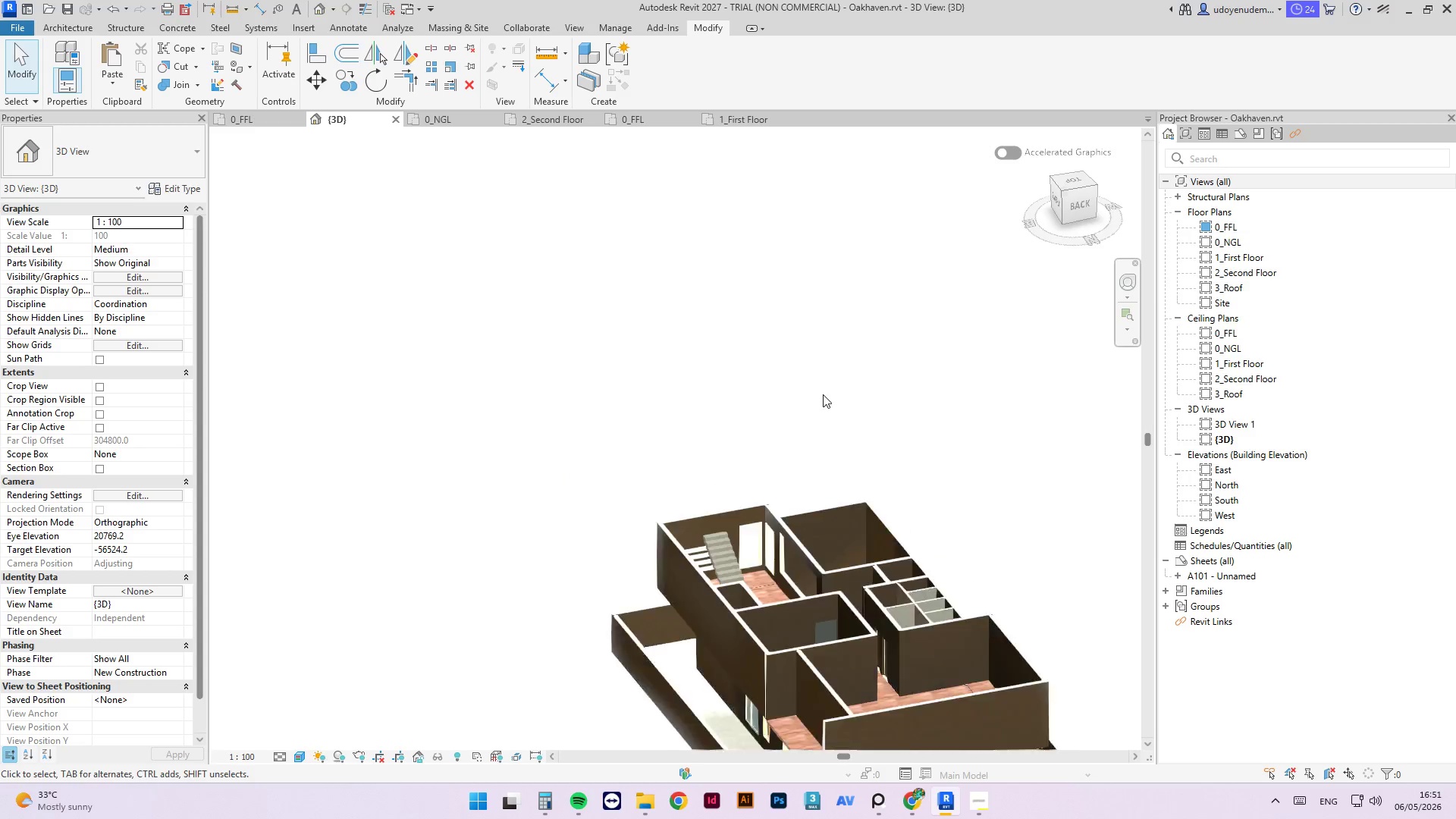 
scroll: coordinate [852, 629], scroll_direction: down, amount: 1.0
 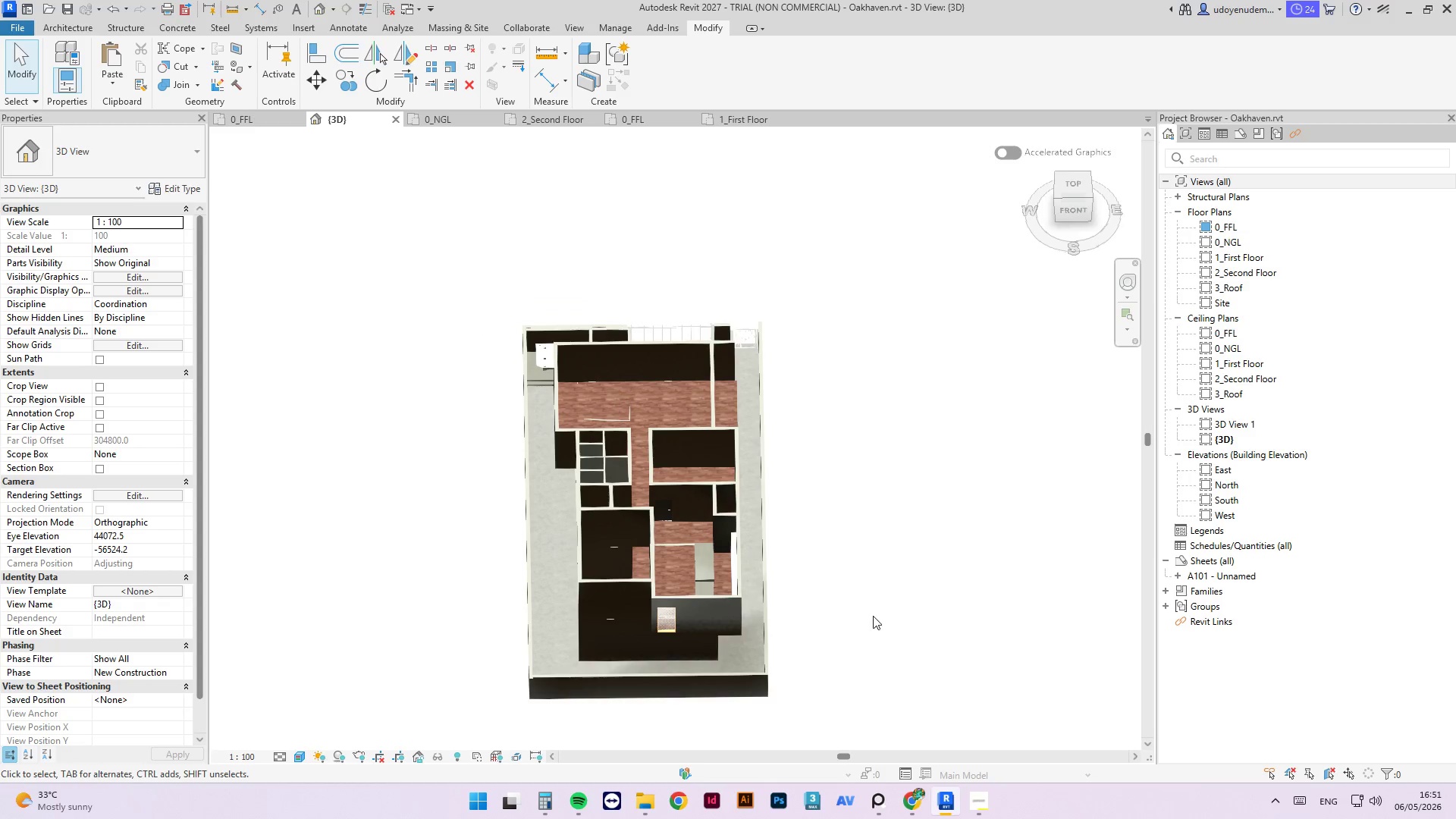 
scroll: coordinate [717, 613], scroll_direction: up, amount: 7.0
 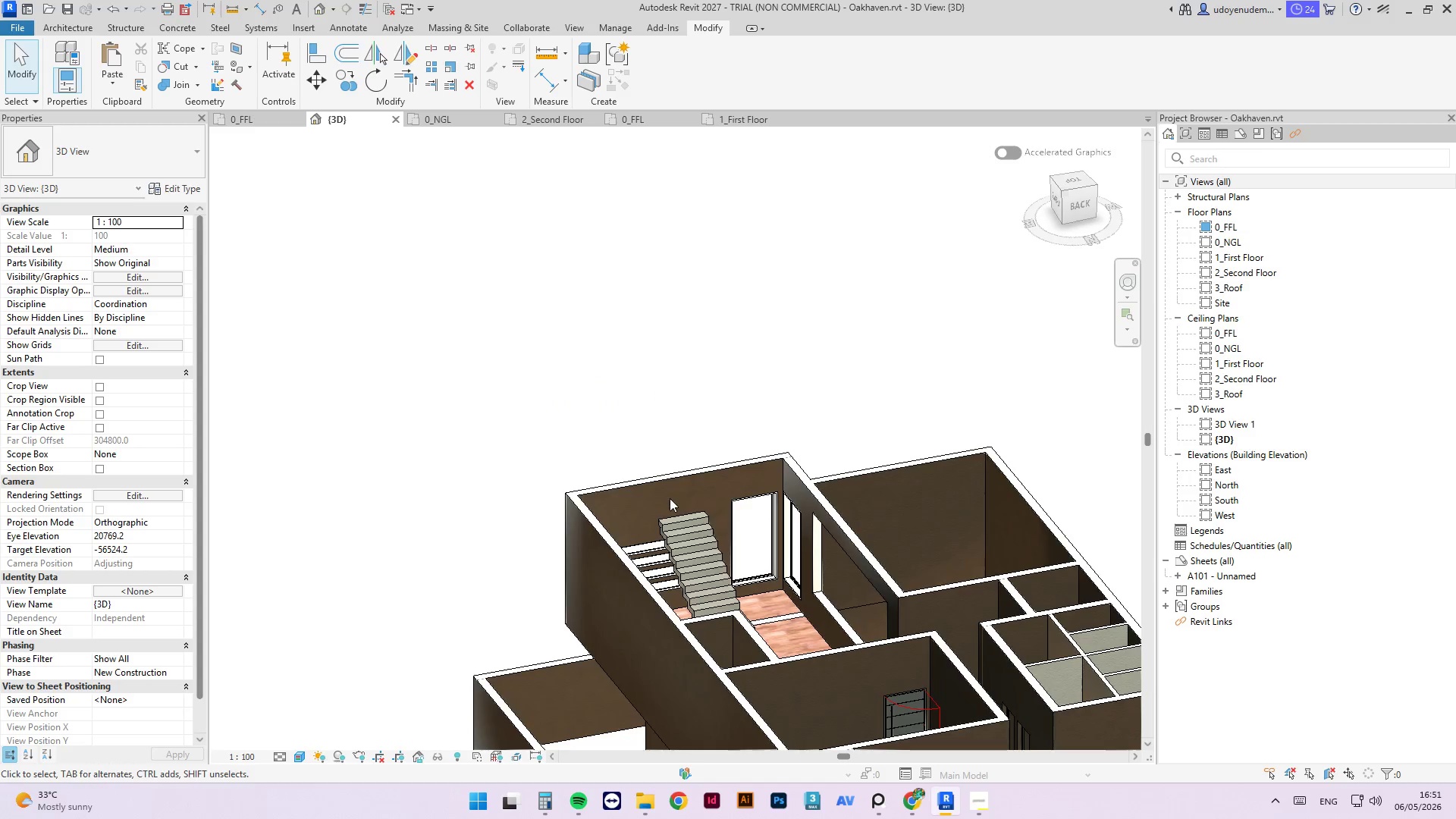 
hold_key(key=ShiftLeft, duration=4.06)
 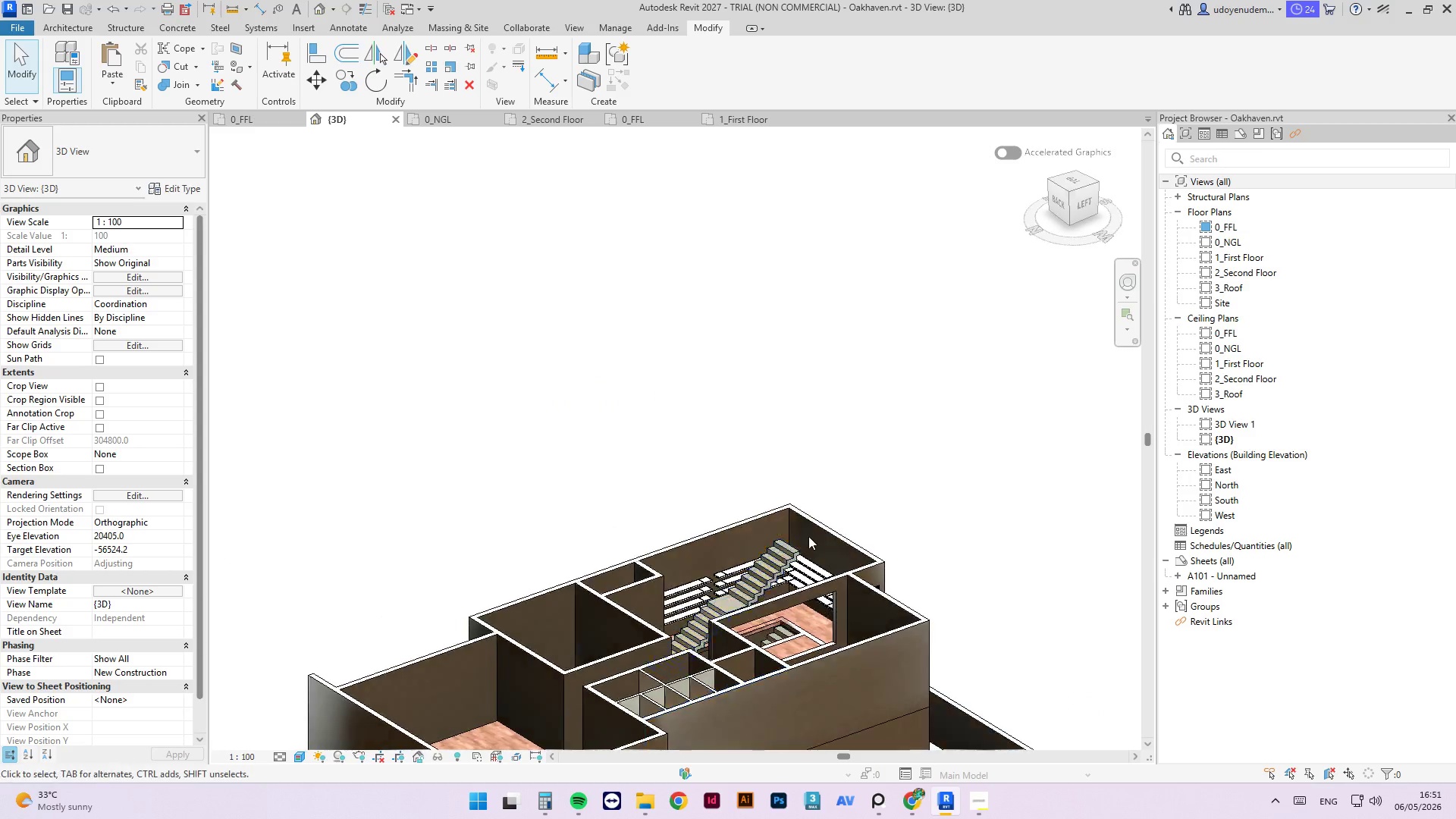 
scroll: coordinate [717, 478], scroll_direction: down, amount: 3.0
 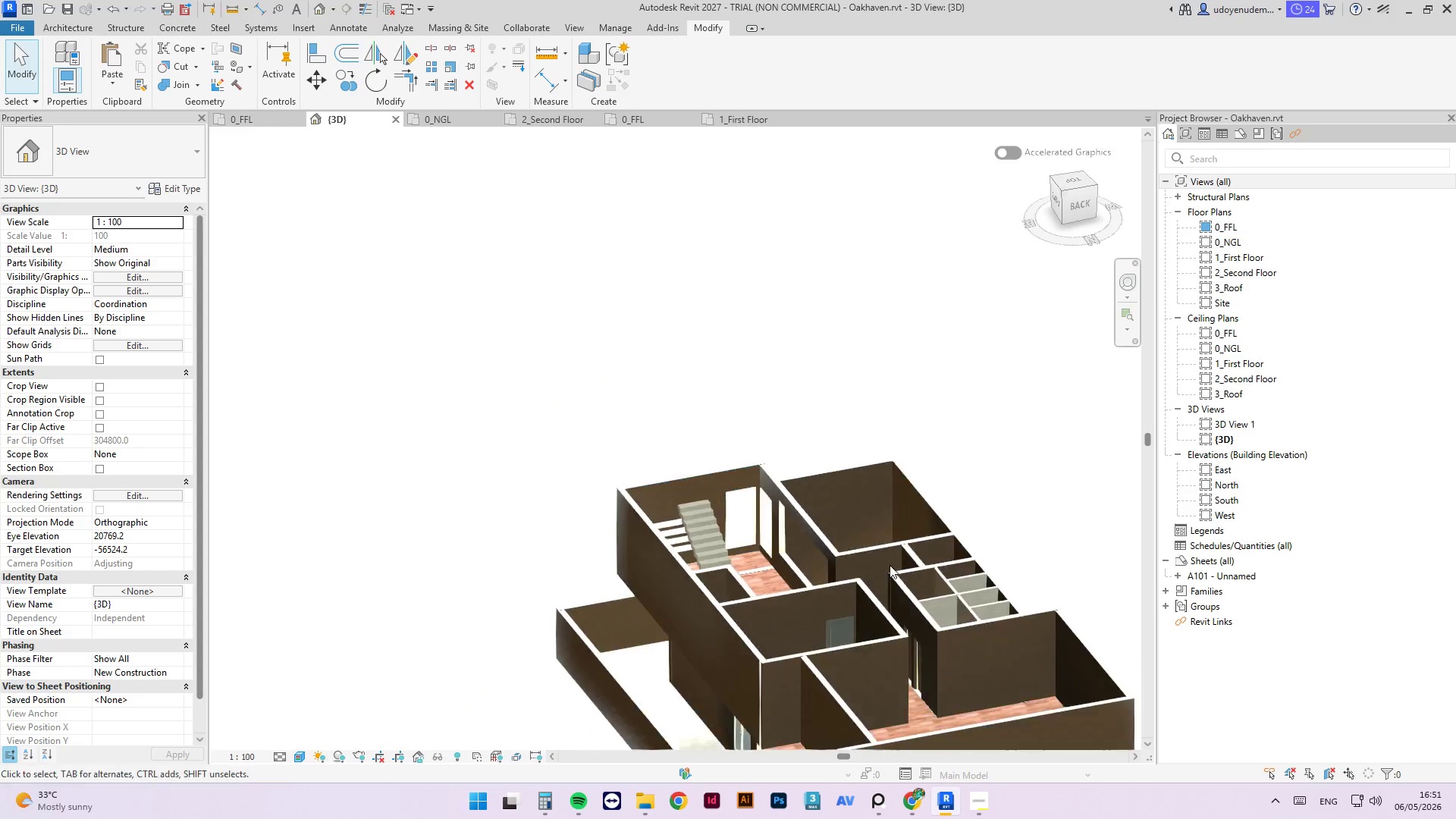 
scroll: coordinate [805, 541], scroll_direction: up, amount: 4.0
 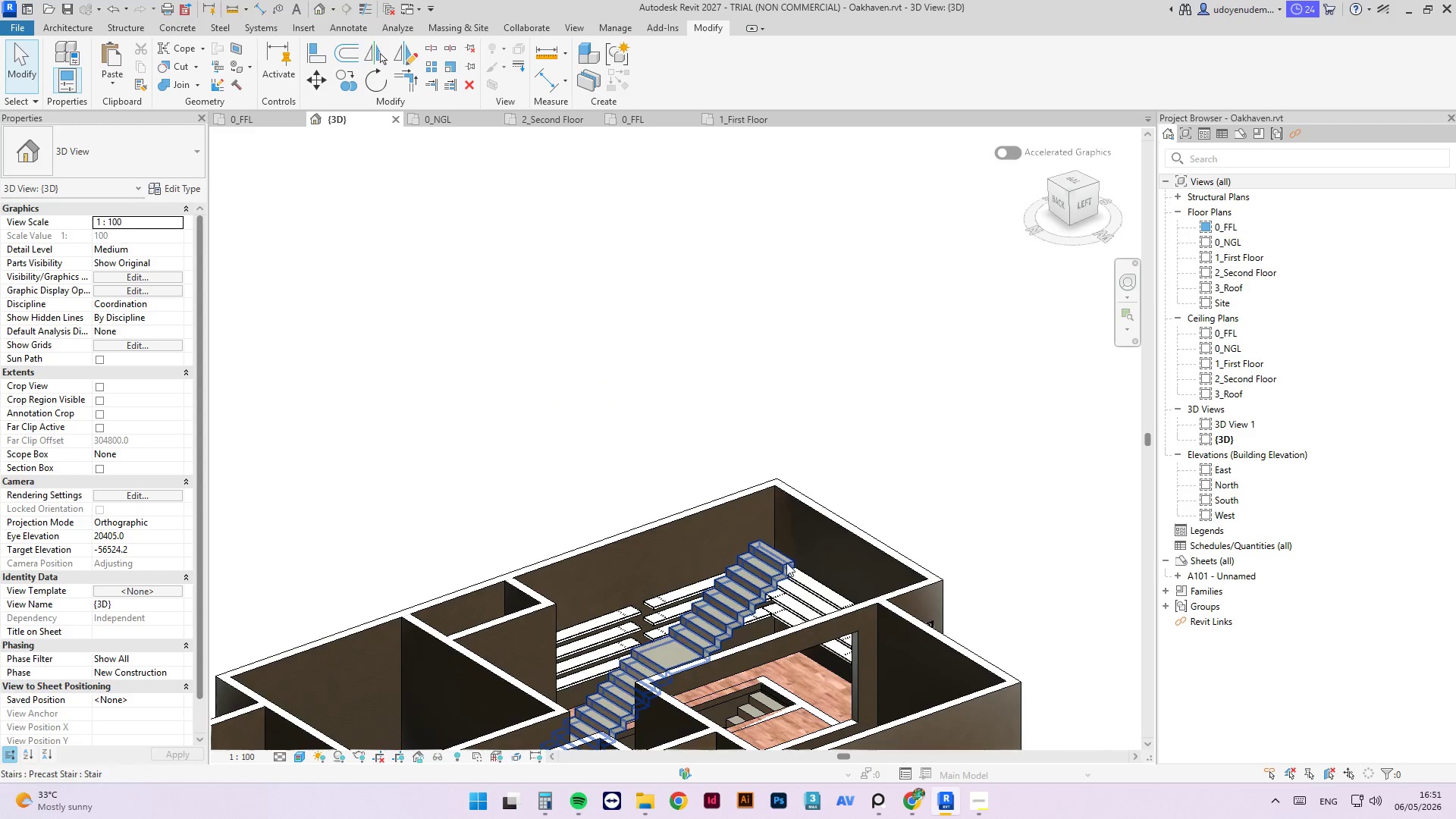 
left_click([783, 560])
 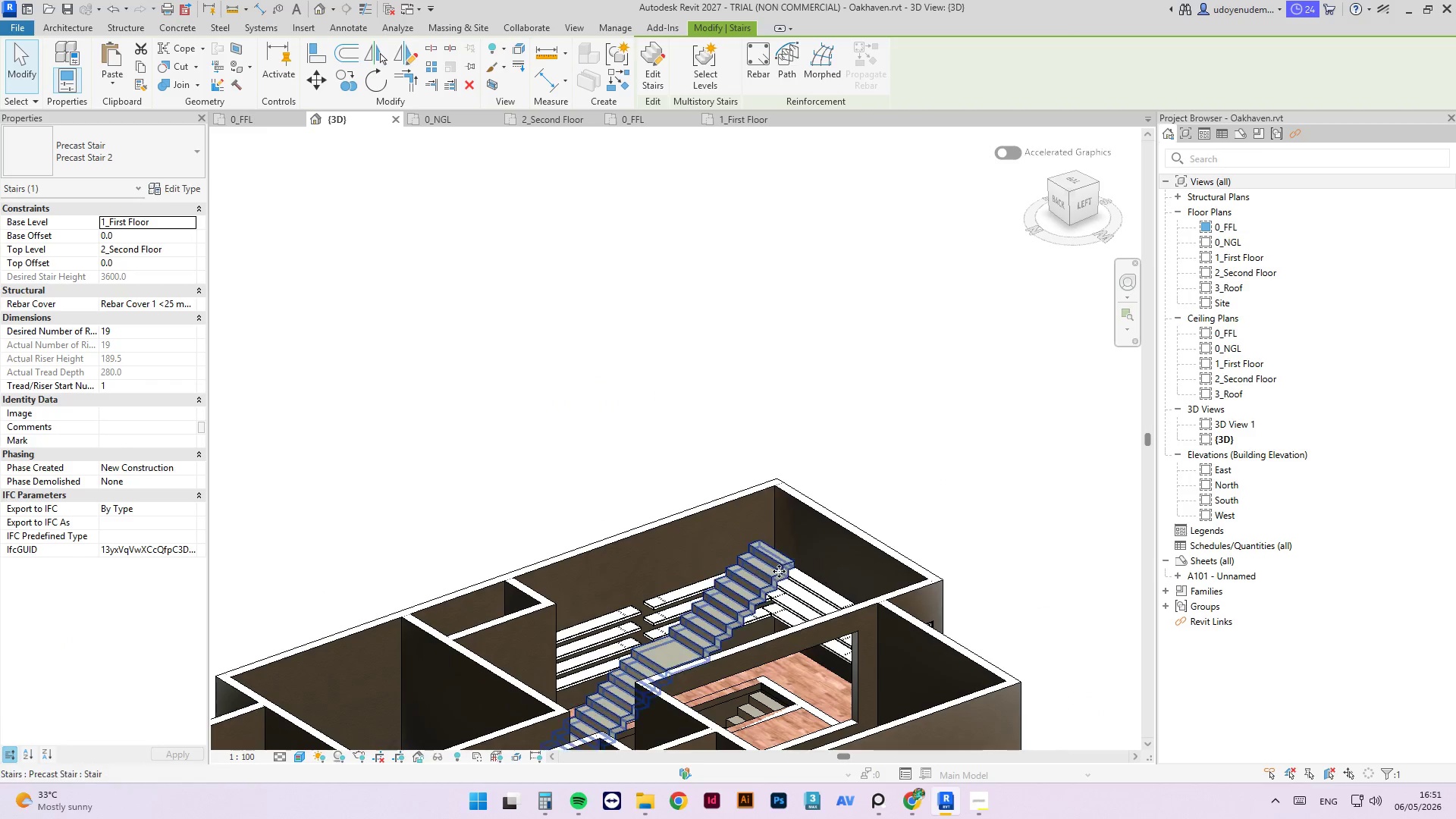 
left_click([767, 567])
 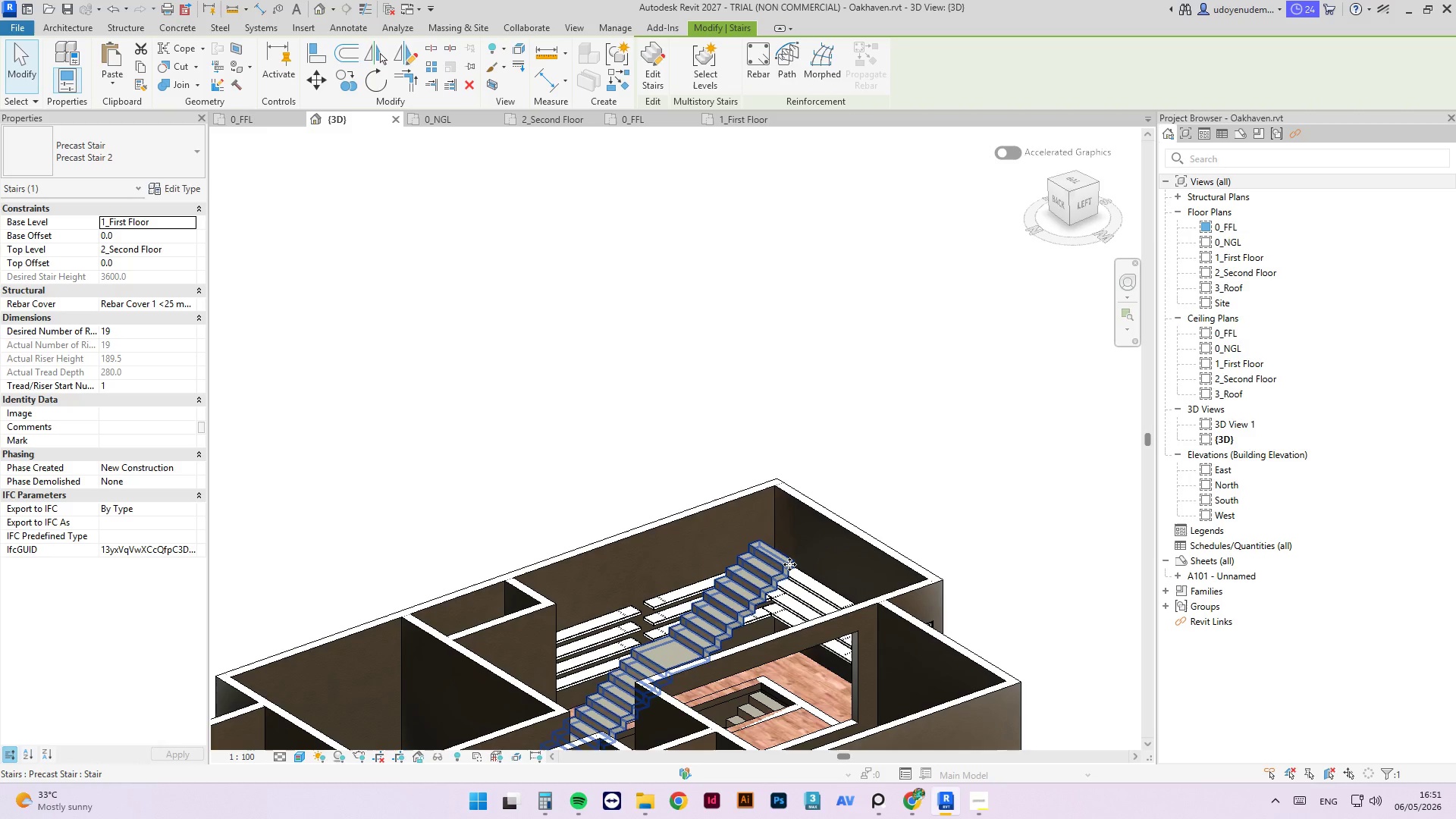 
key(Tab)
 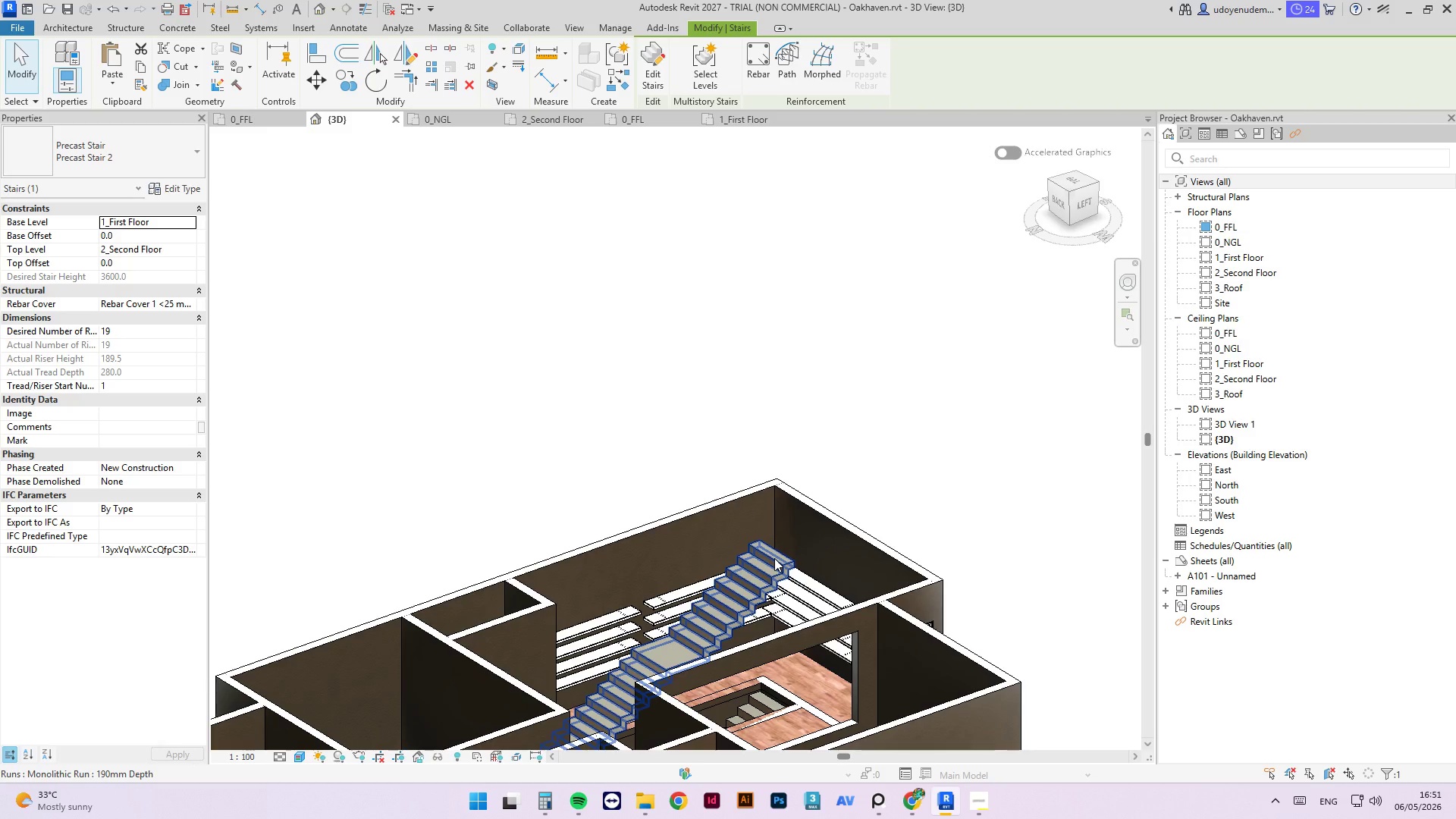 
left_click([774, 558])
 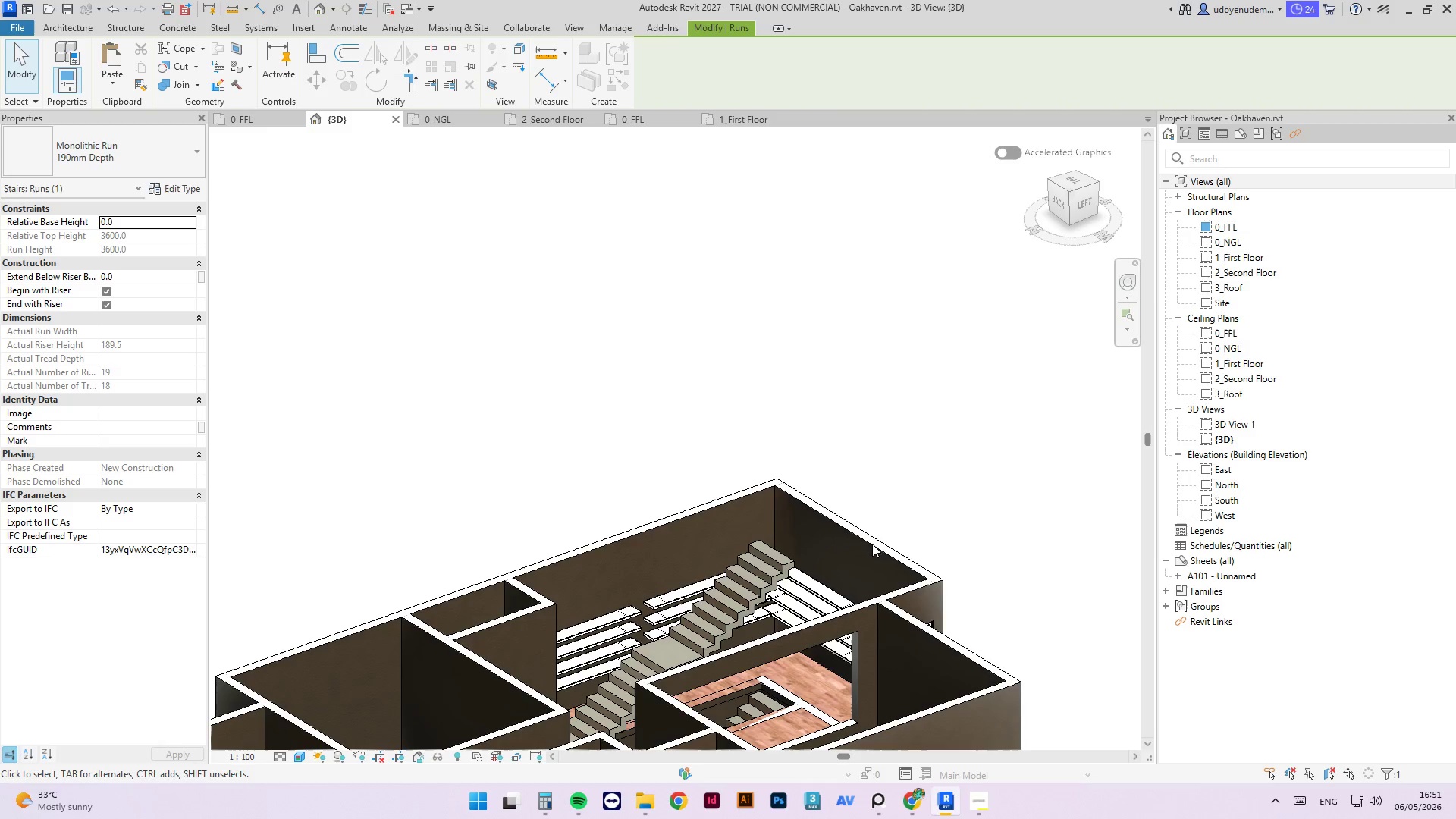 
left_click([862, 442])
 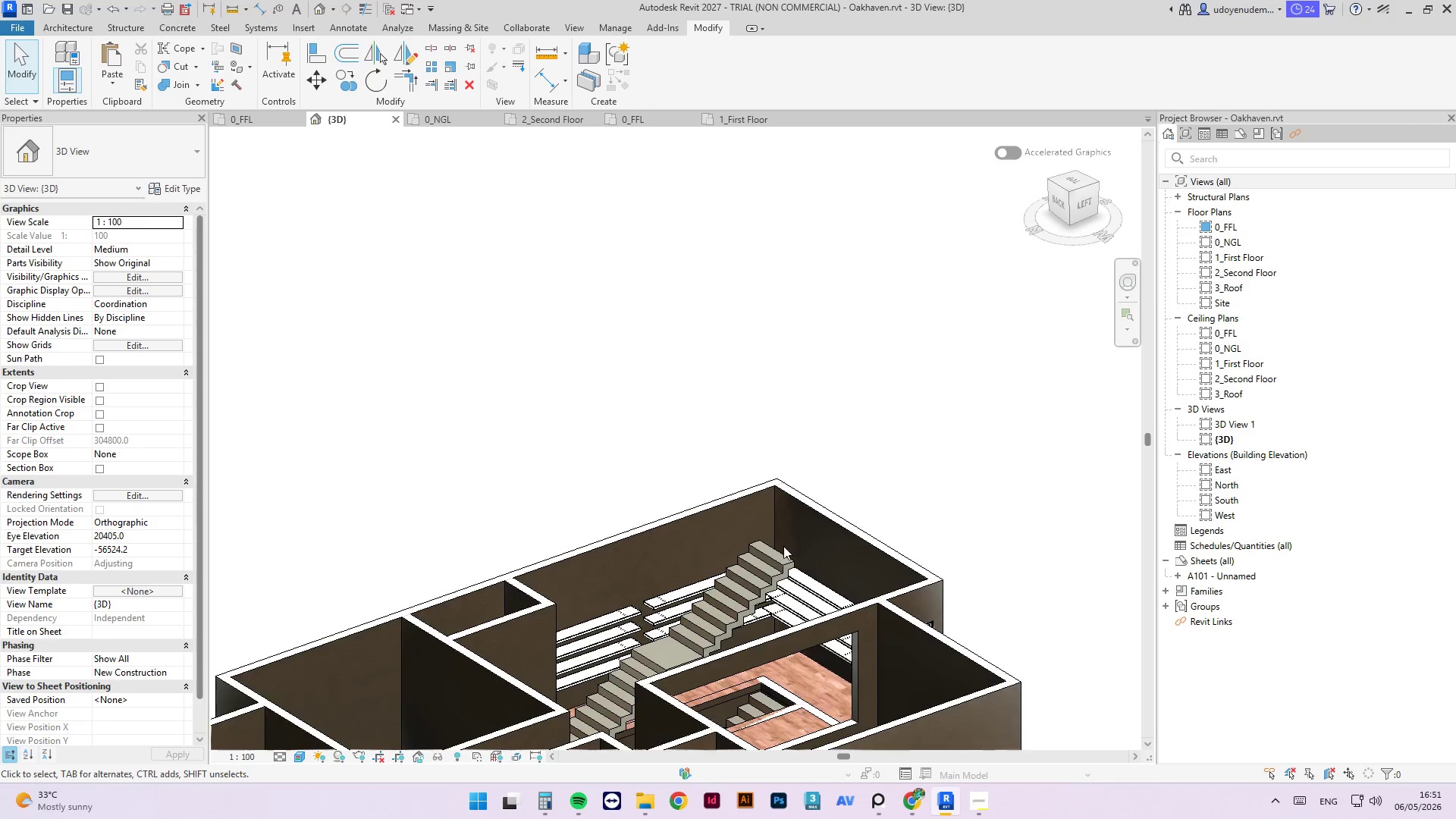 
scroll: coordinate [780, 553], scroll_direction: up, amount: 3.0
 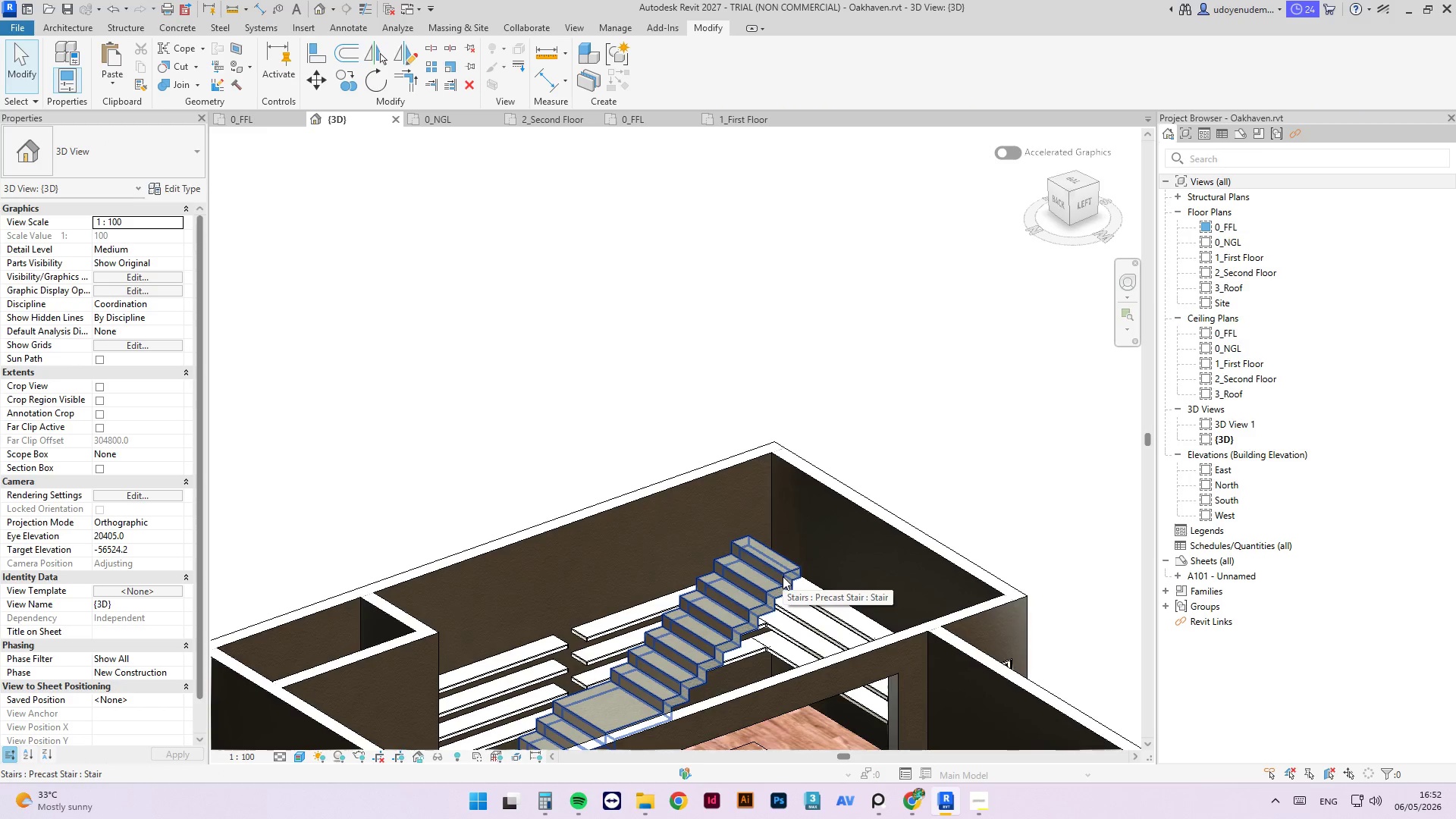 
left_click([783, 576])
 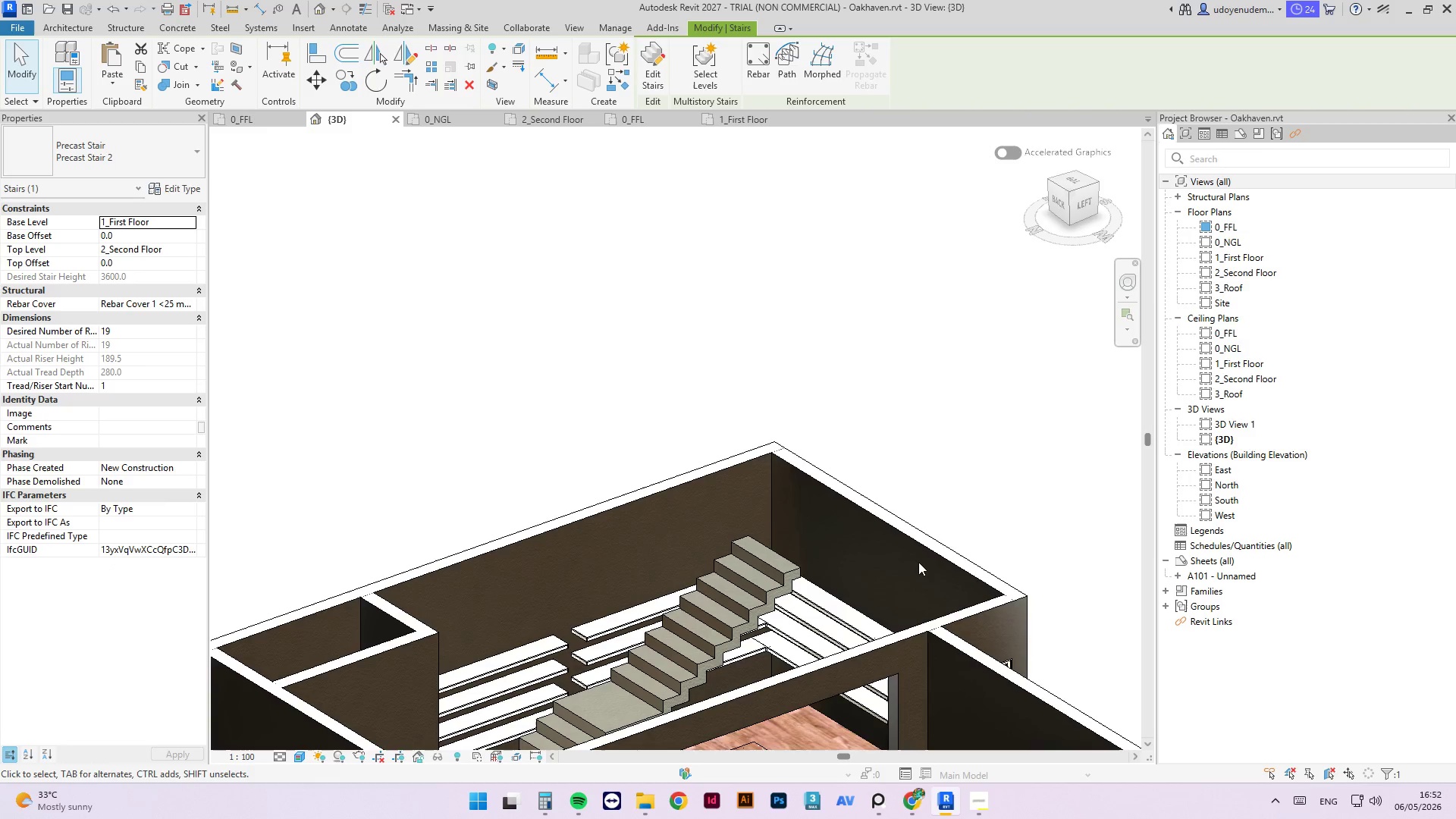 
hold_key(key=ShiftLeft, duration=6.16)
 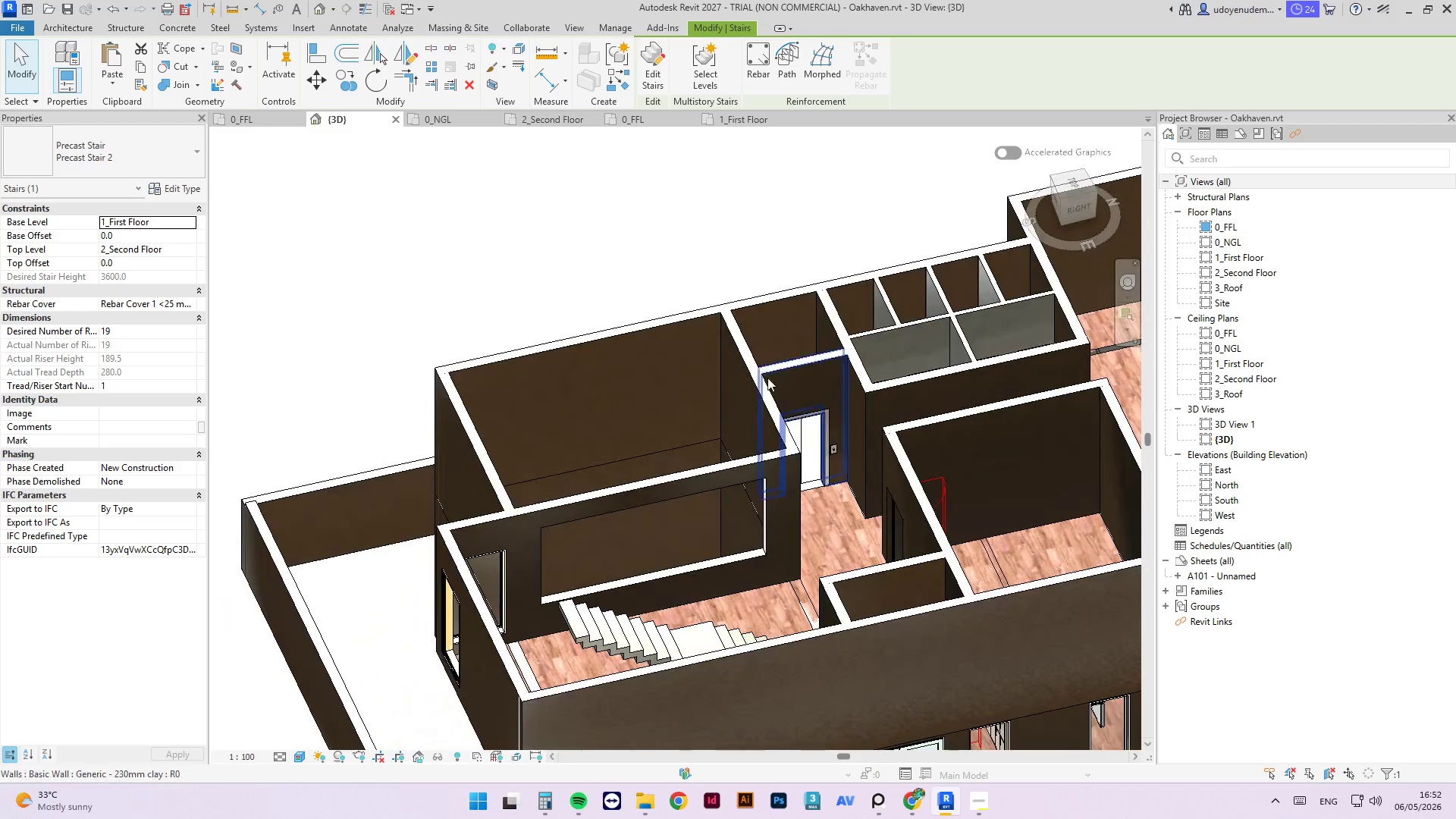 
scroll: coordinate [905, 509], scroll_direction: down, amount: 3.0
 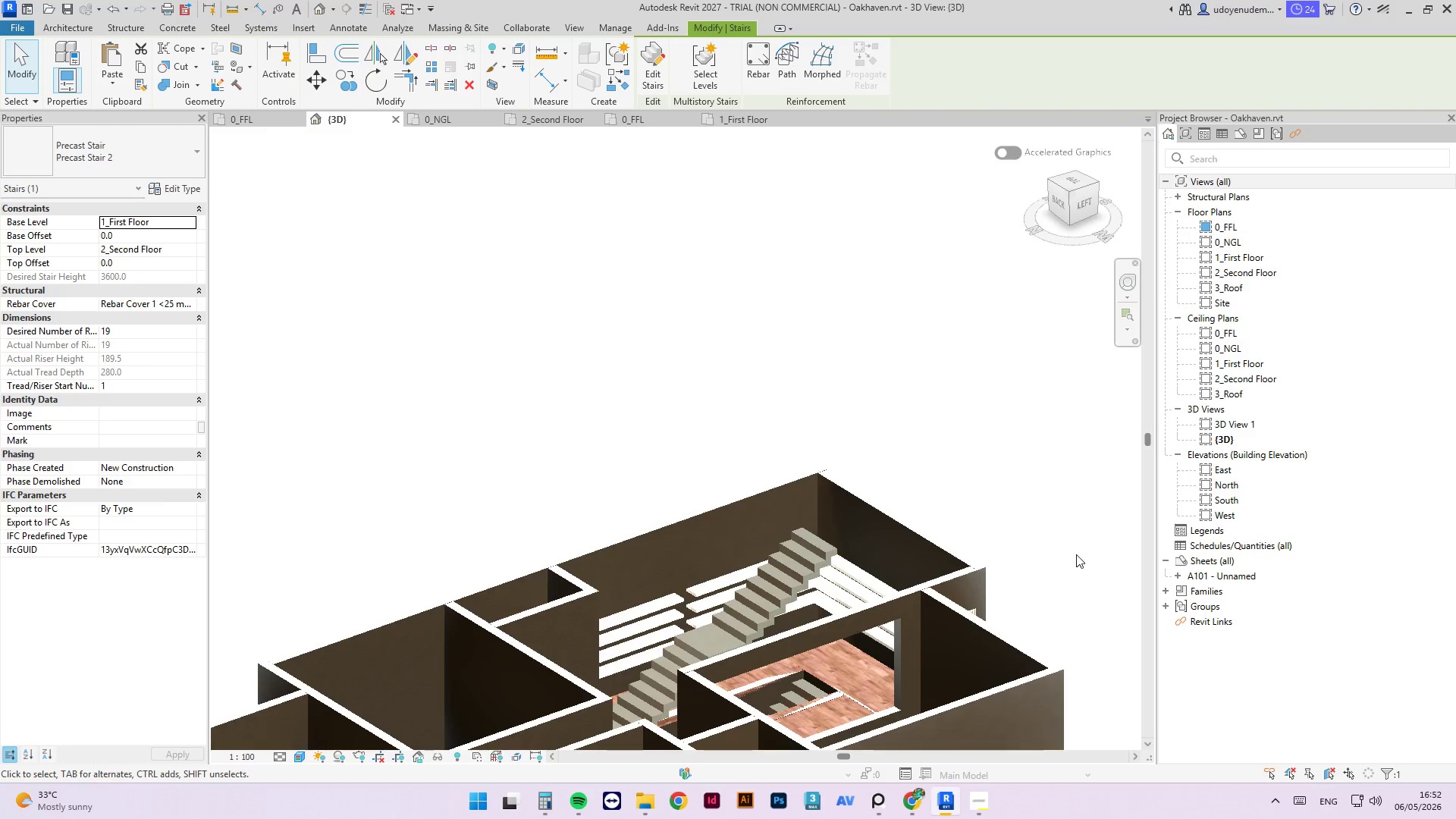 
hold_key(key=ShiftLeft, duration=9.17)
 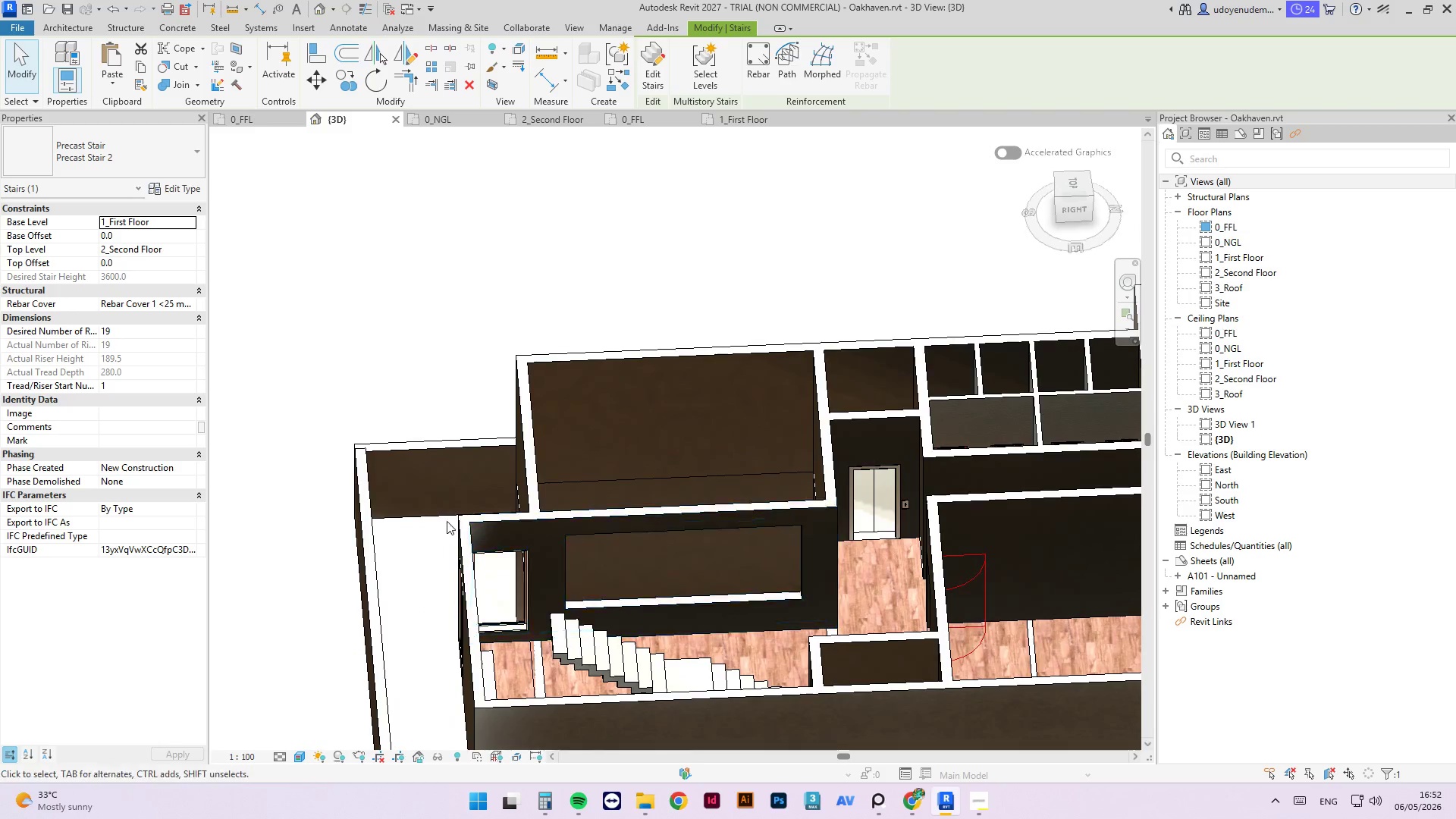 
scroll: coordinate [733, 507], scroll_direction: none, amount: 0.0
 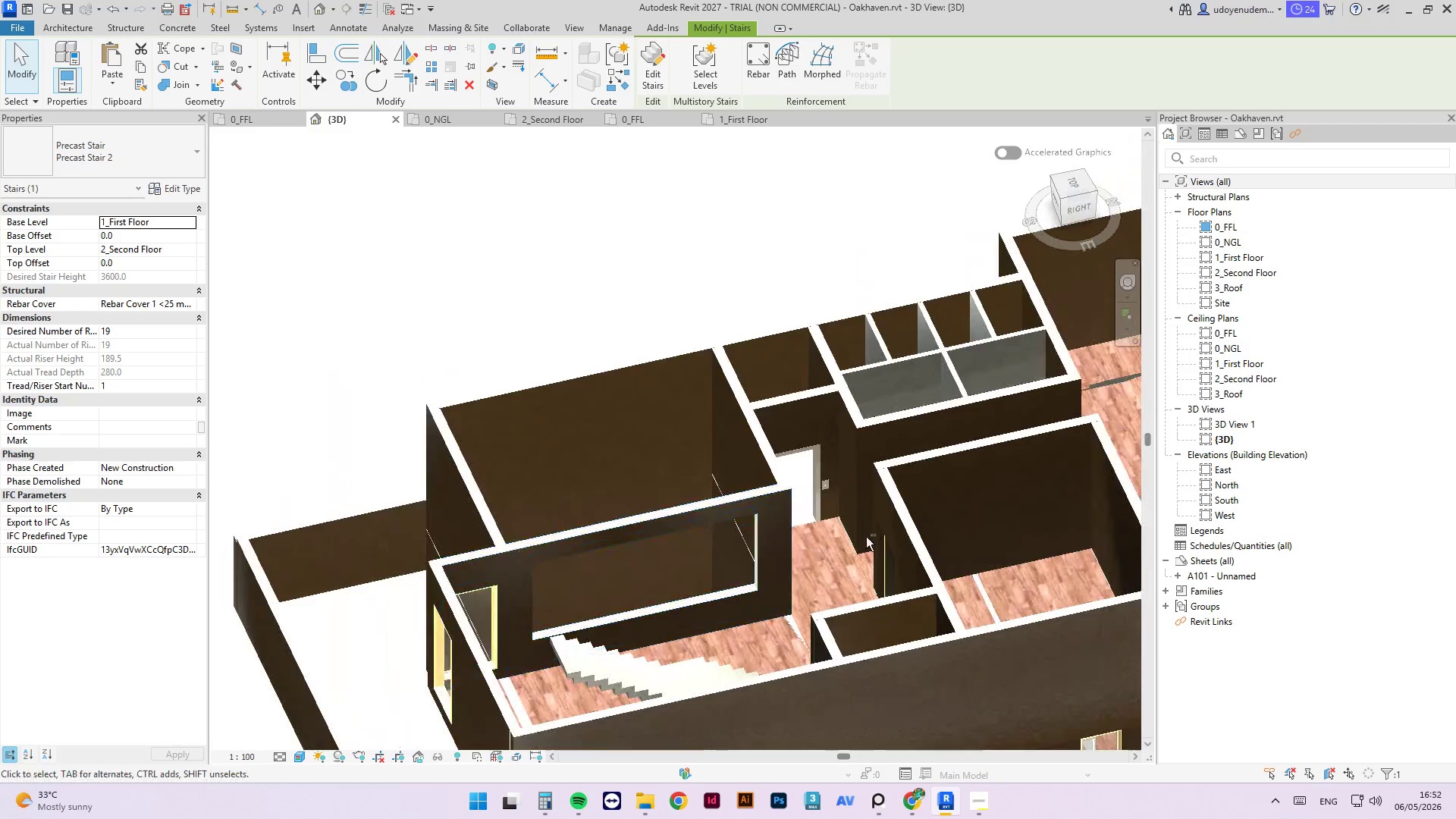 
hold_key(key=ShiftLeft, duration=0.91)
 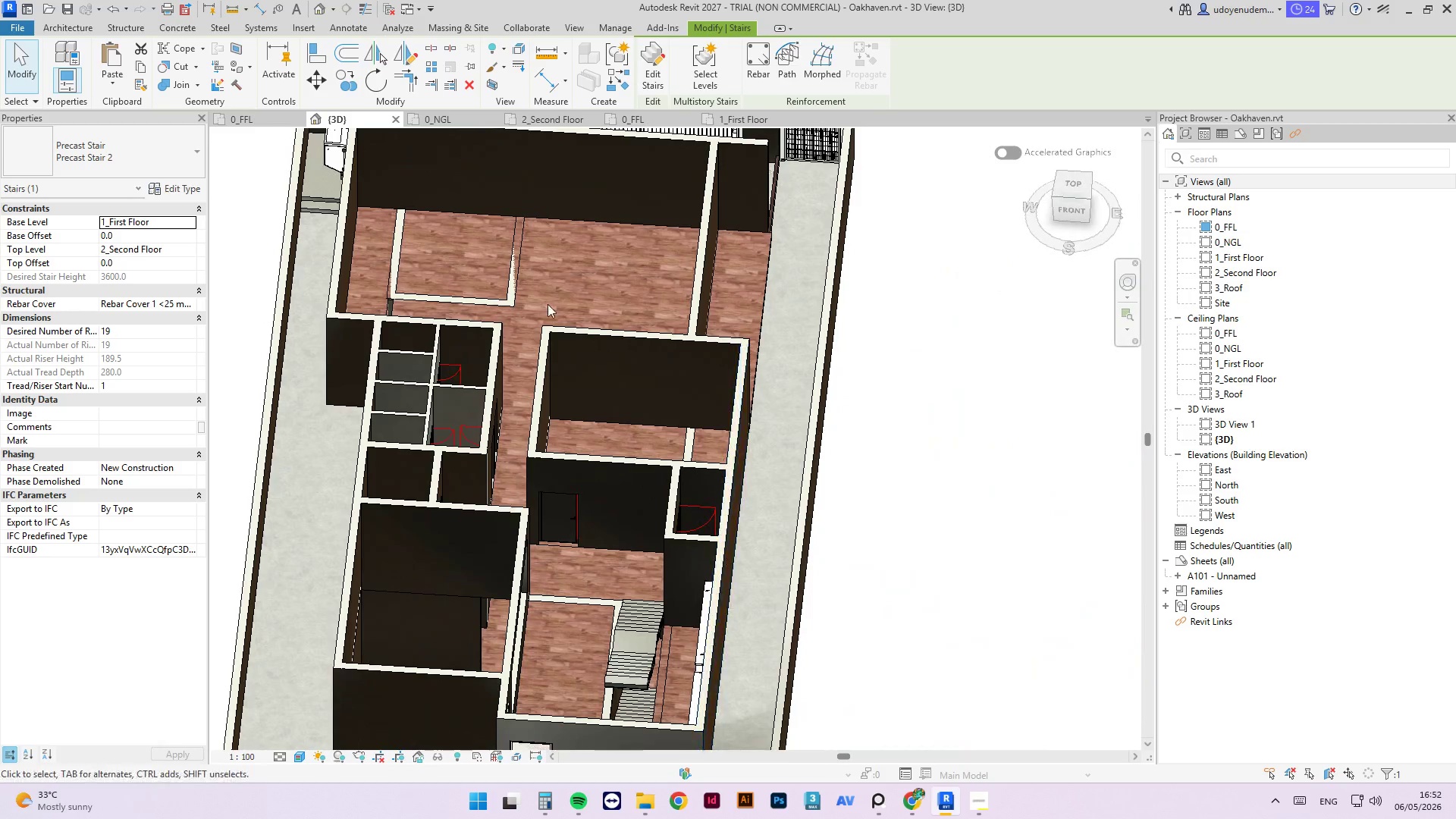 
scroll: coordinate [447, 521], scroll_direction: down, amount: 2.0
 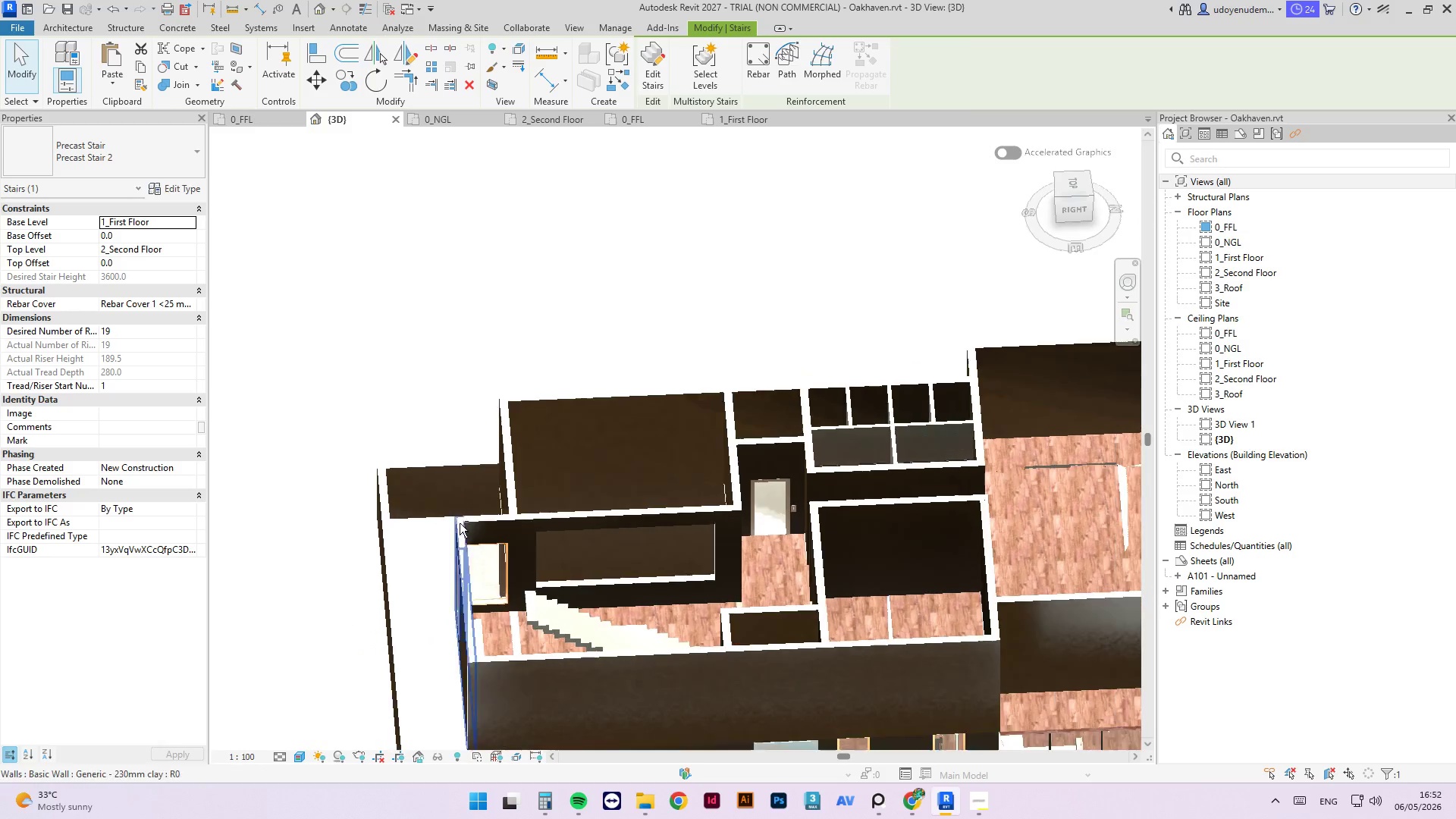 
scroll: coordinate [489, 339], scroll_direction: up, amount: 4.0
 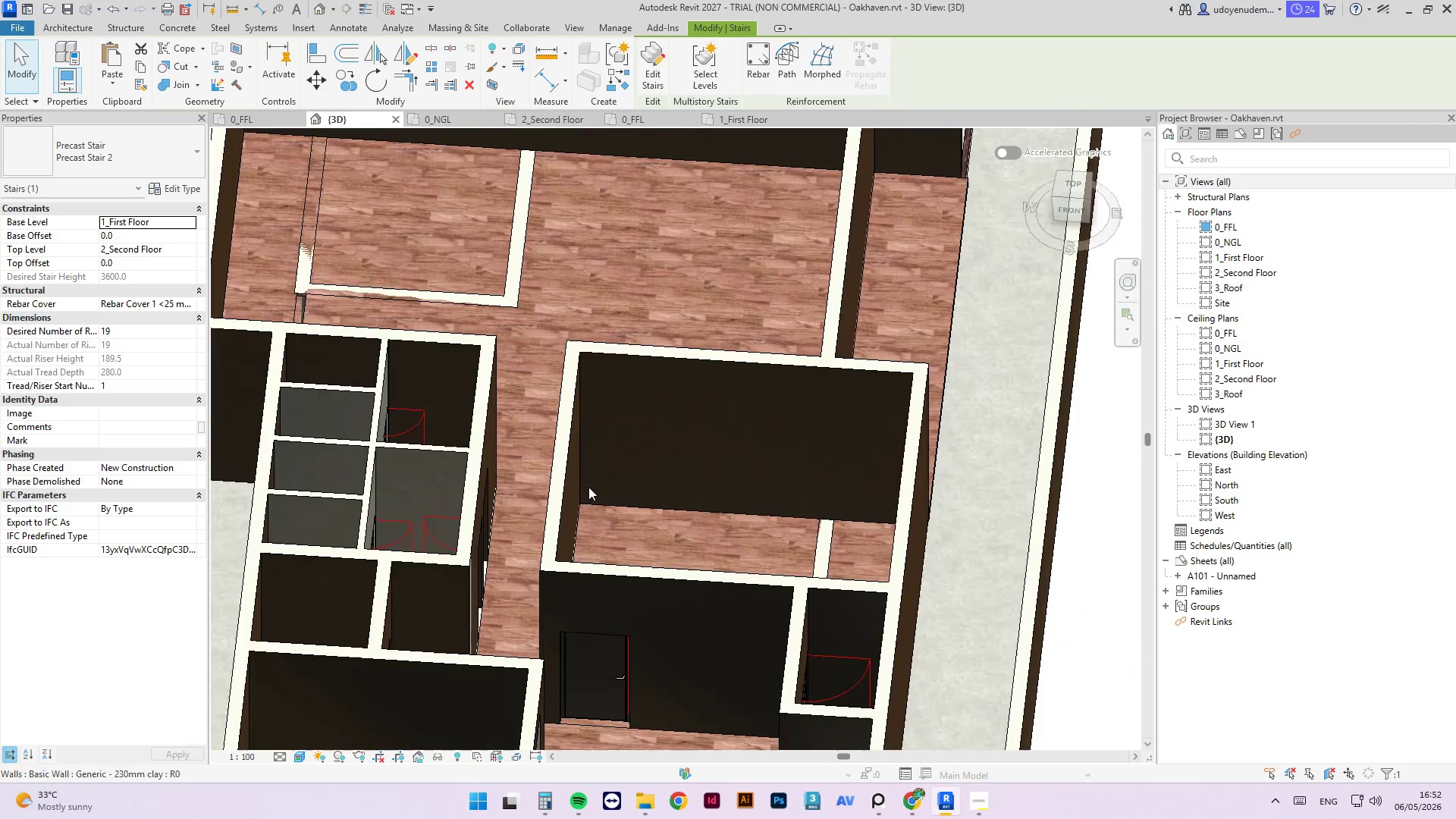 
hold_key(key=ShiftLeft, duration=2.61)
 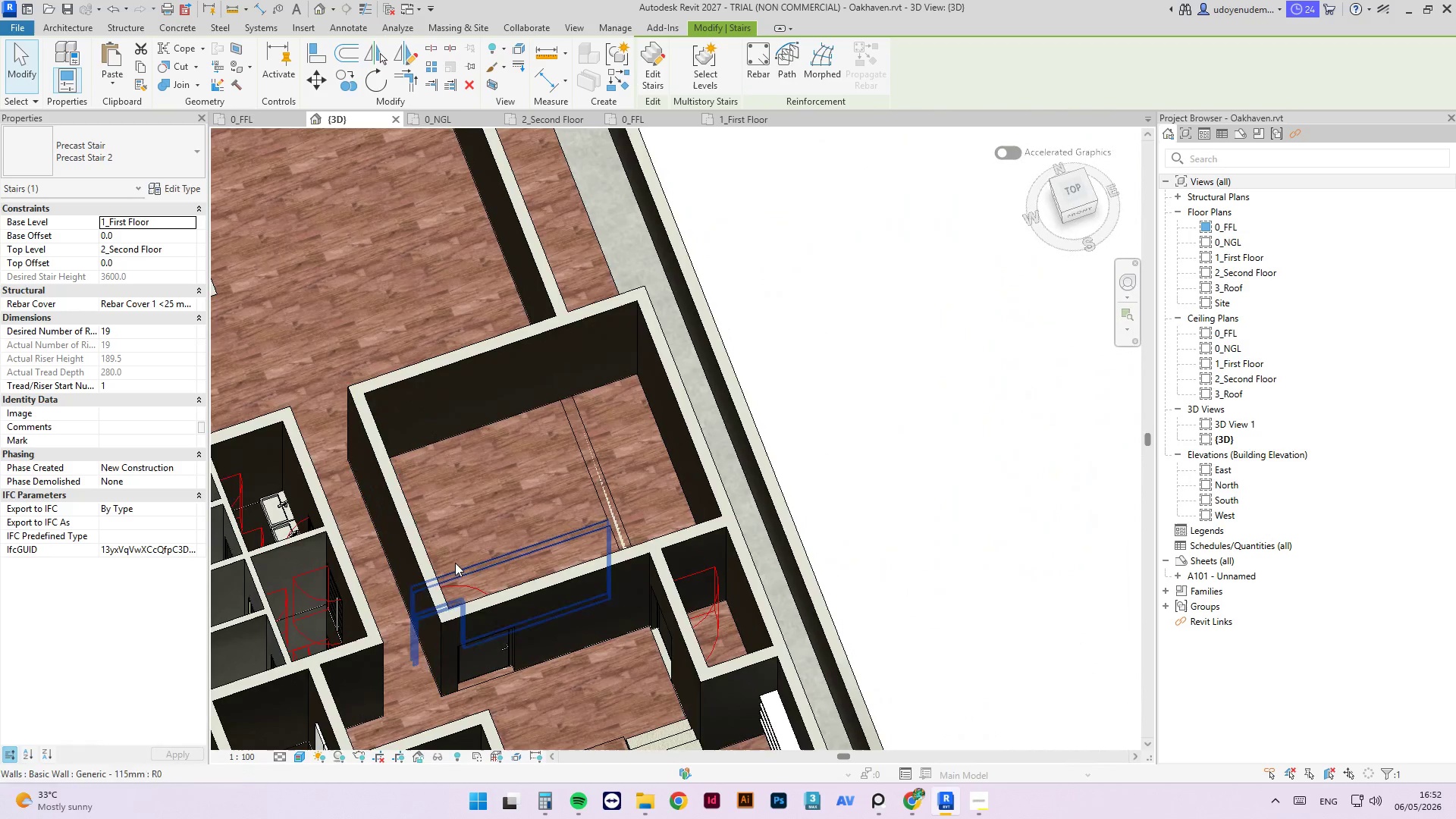 
scroll: coordinate [612, 480], scroll_direction: down, amount: 1.0
 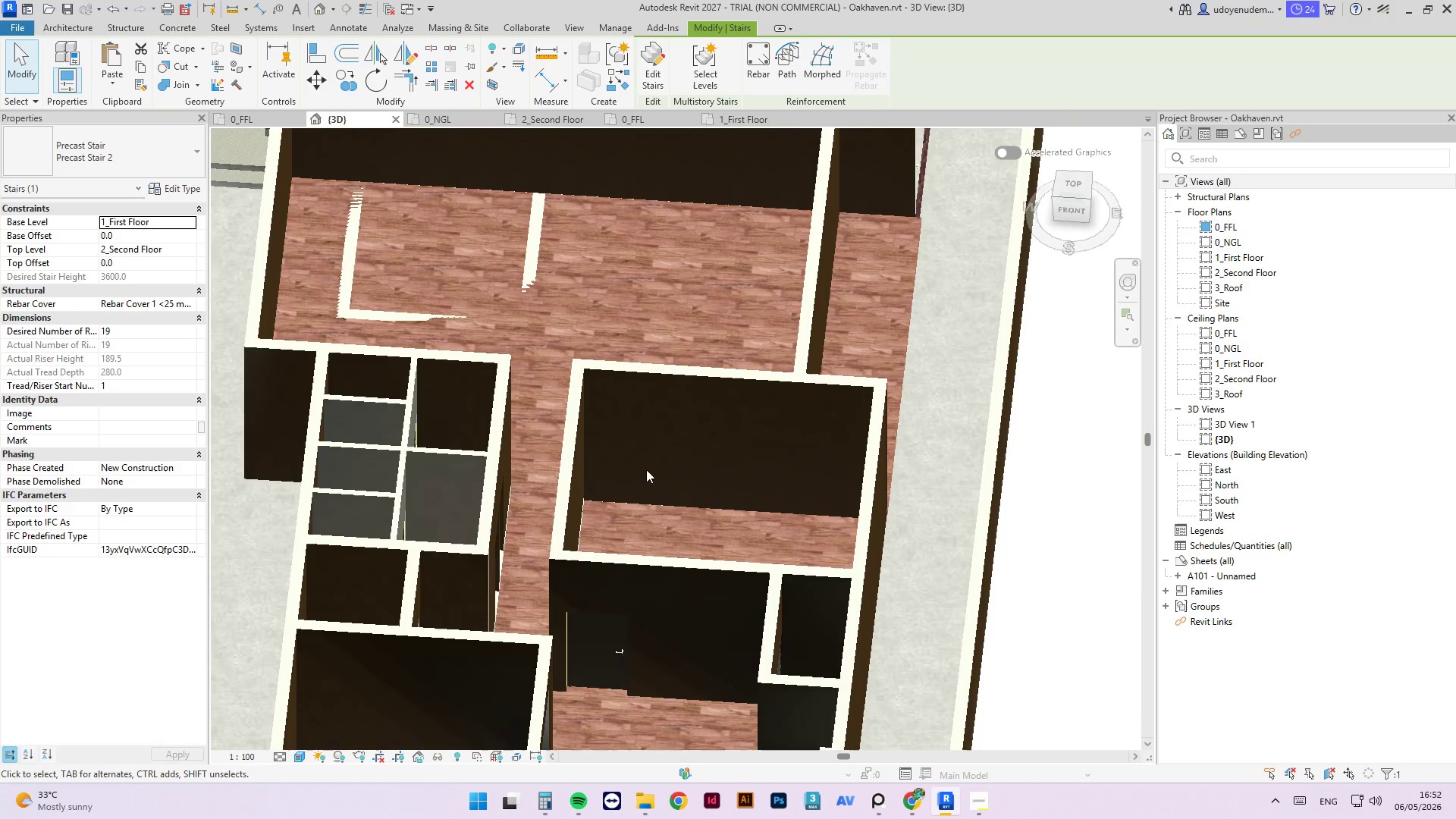 
hold_key(key=ShiftLeft, duration=0.73)
 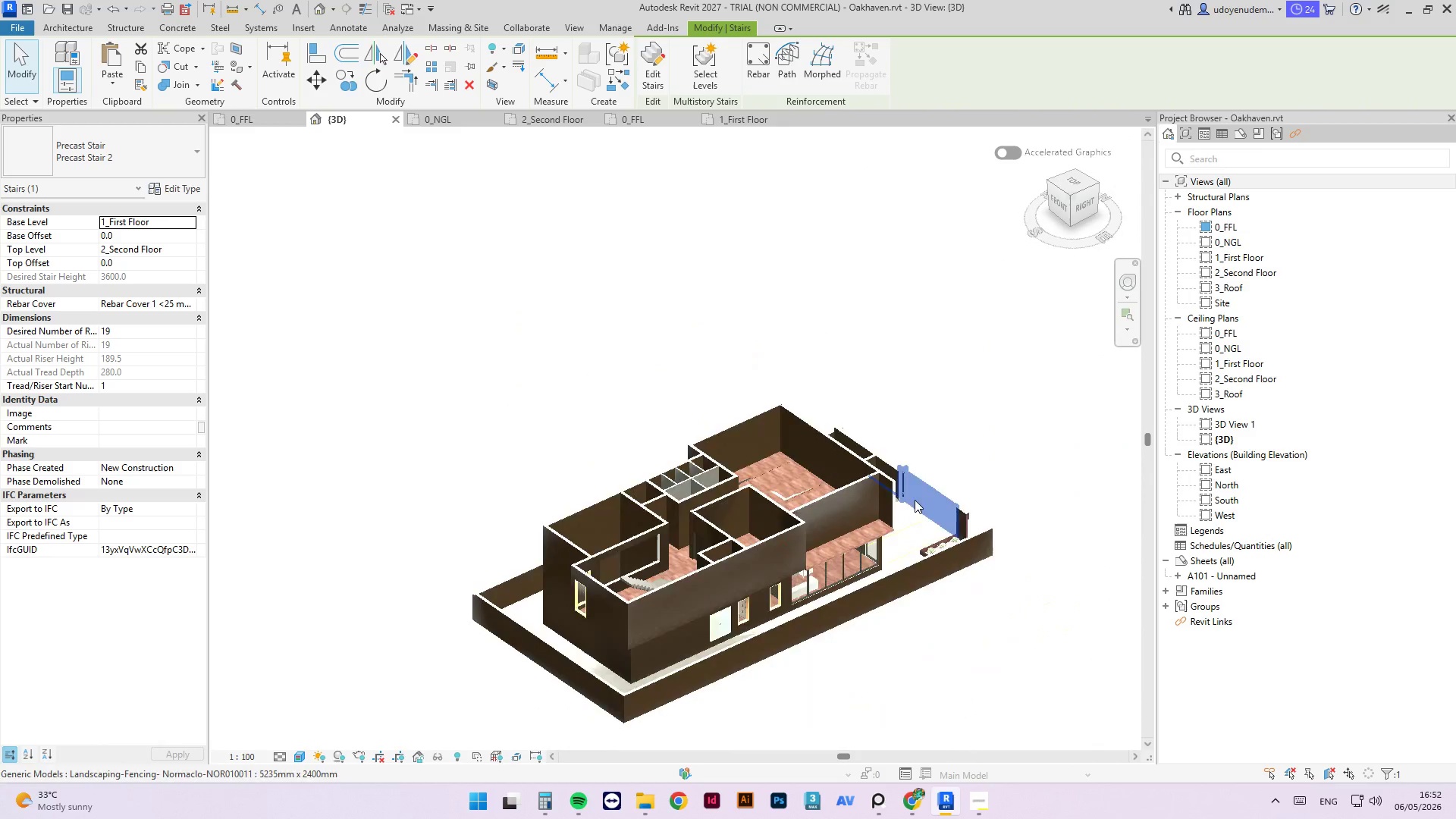 
scroll: coordinate [776, 546], scroll_direction: down, amount: 5.0
 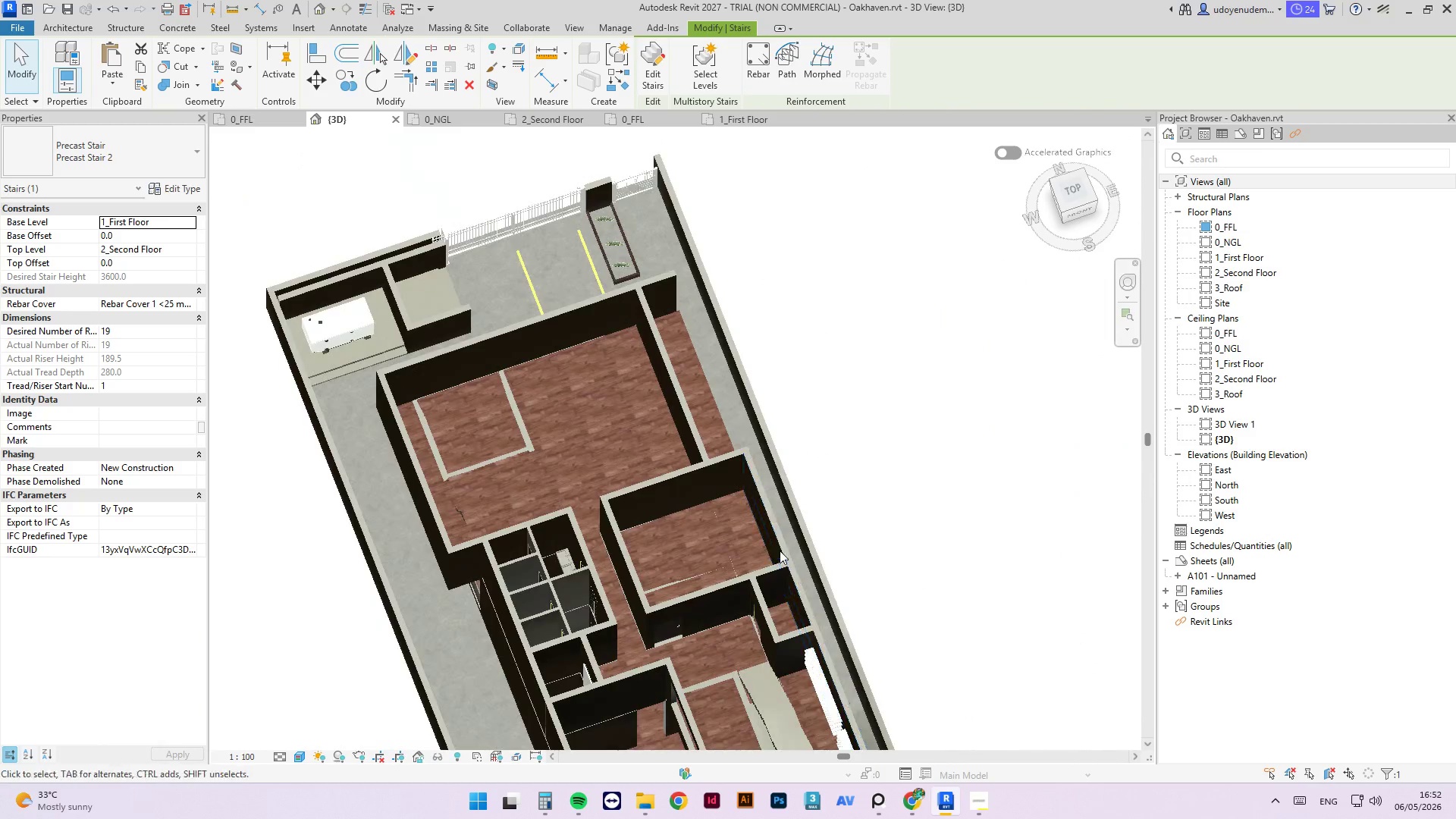 
hold_key(key=ShiftLeft, duration=2.97)
 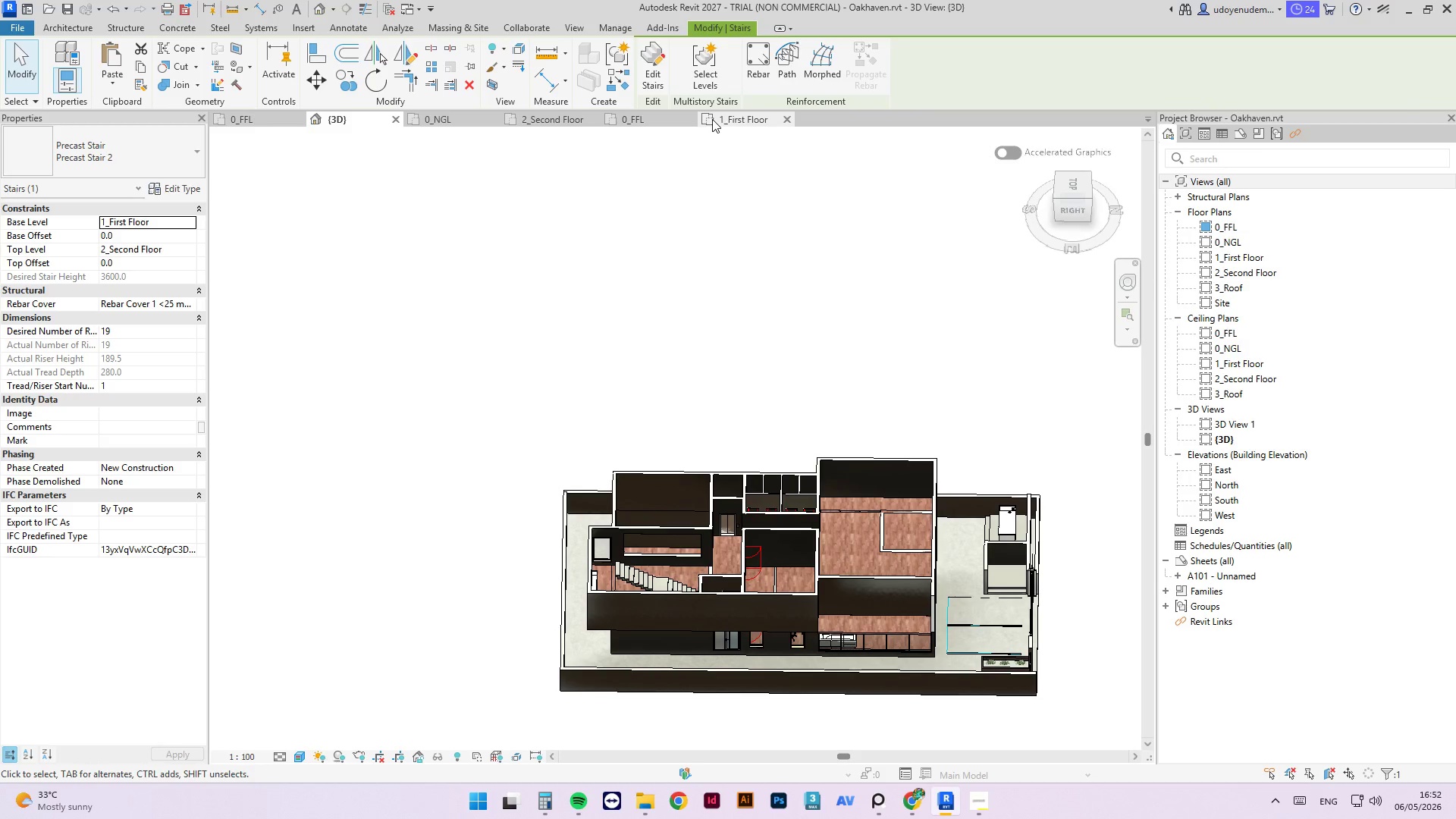 
scroll: coordinate [503, 403], scroll_direction: down, amount: 3.0
 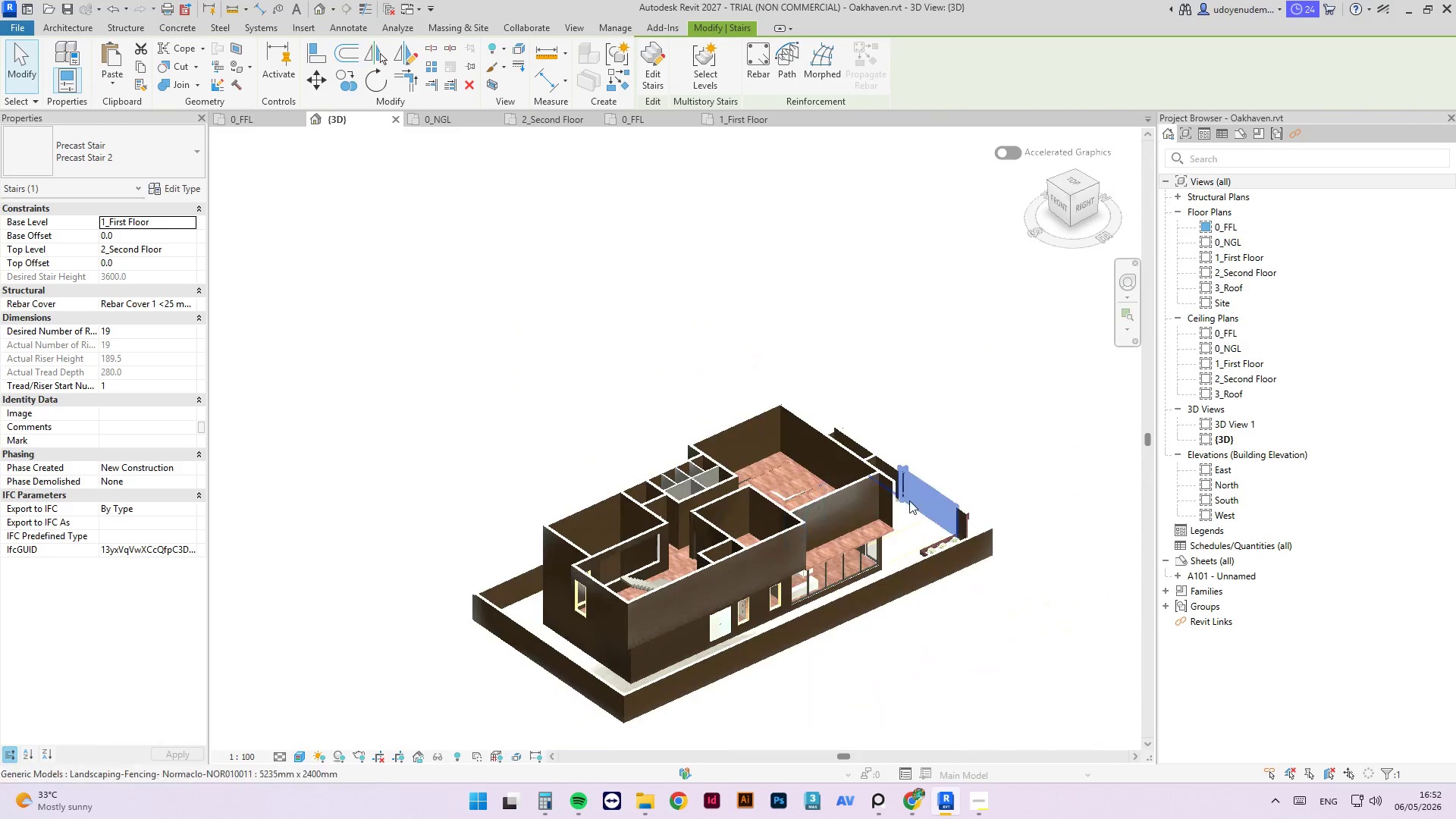 
left_click([731, 120])
 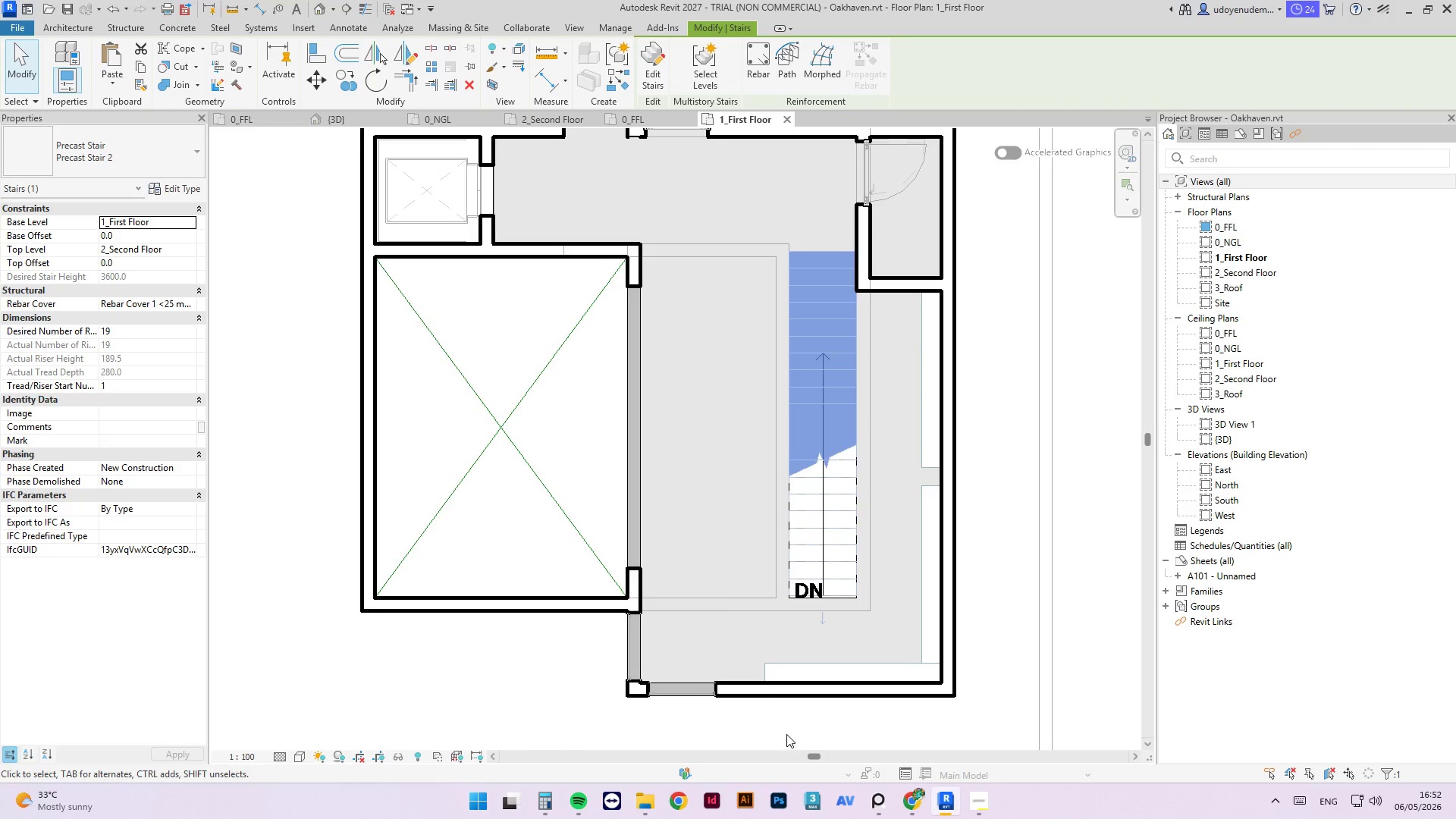 
left_click([954, 482])
 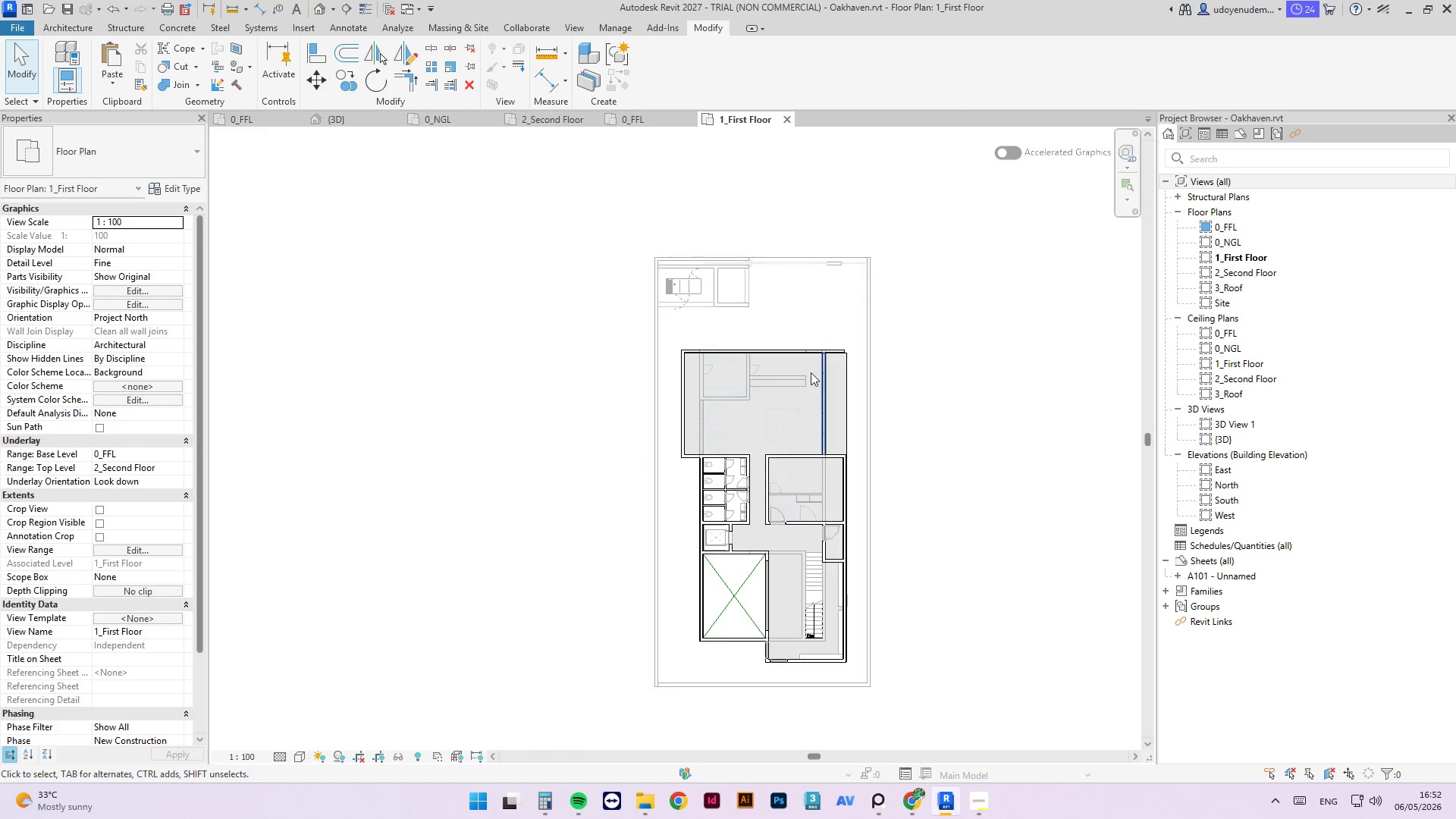 
scroll: coordinate [808, 671], scroll_direction: down, amount: 10.0
 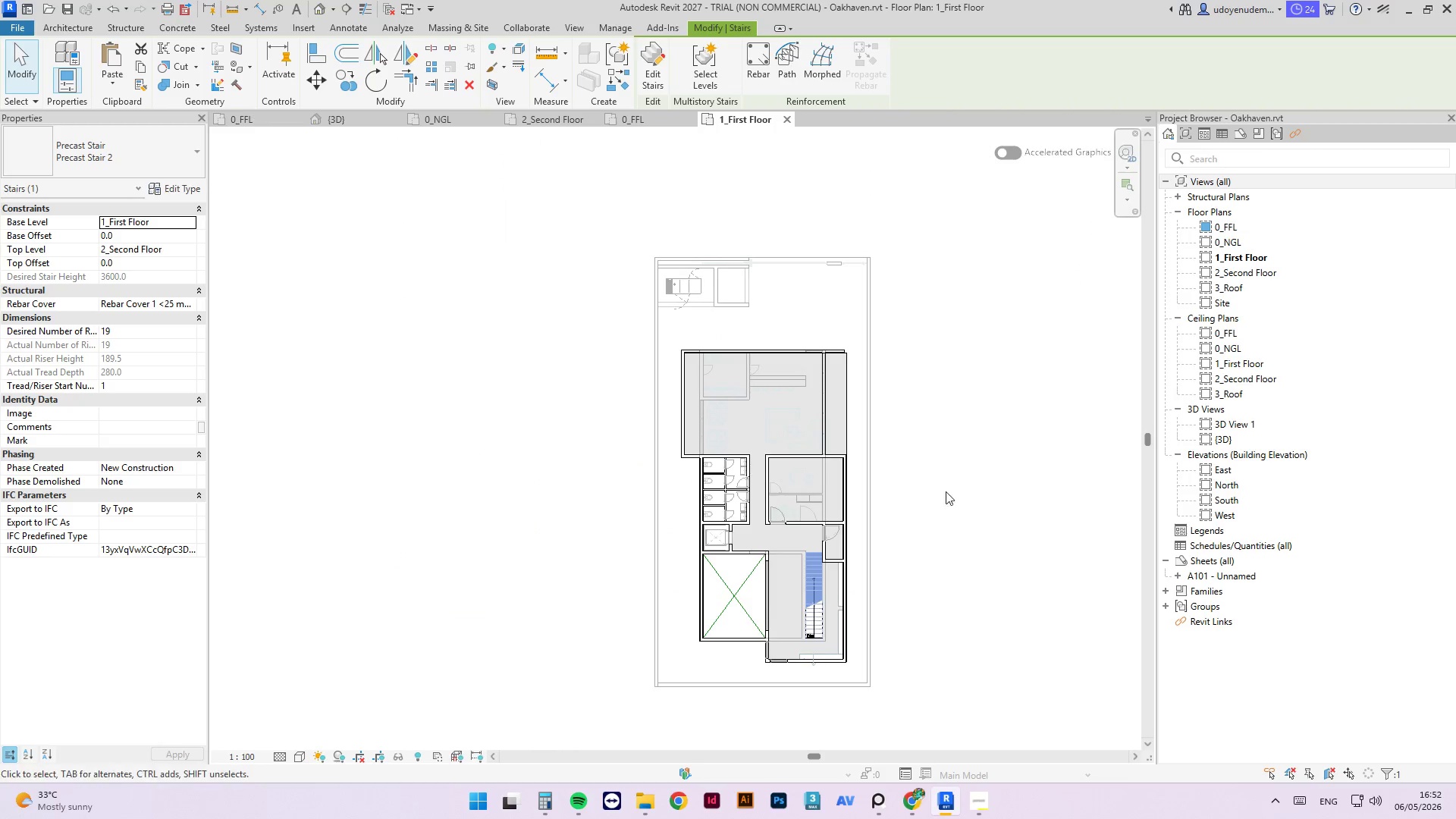 
left_click([770, 334])
 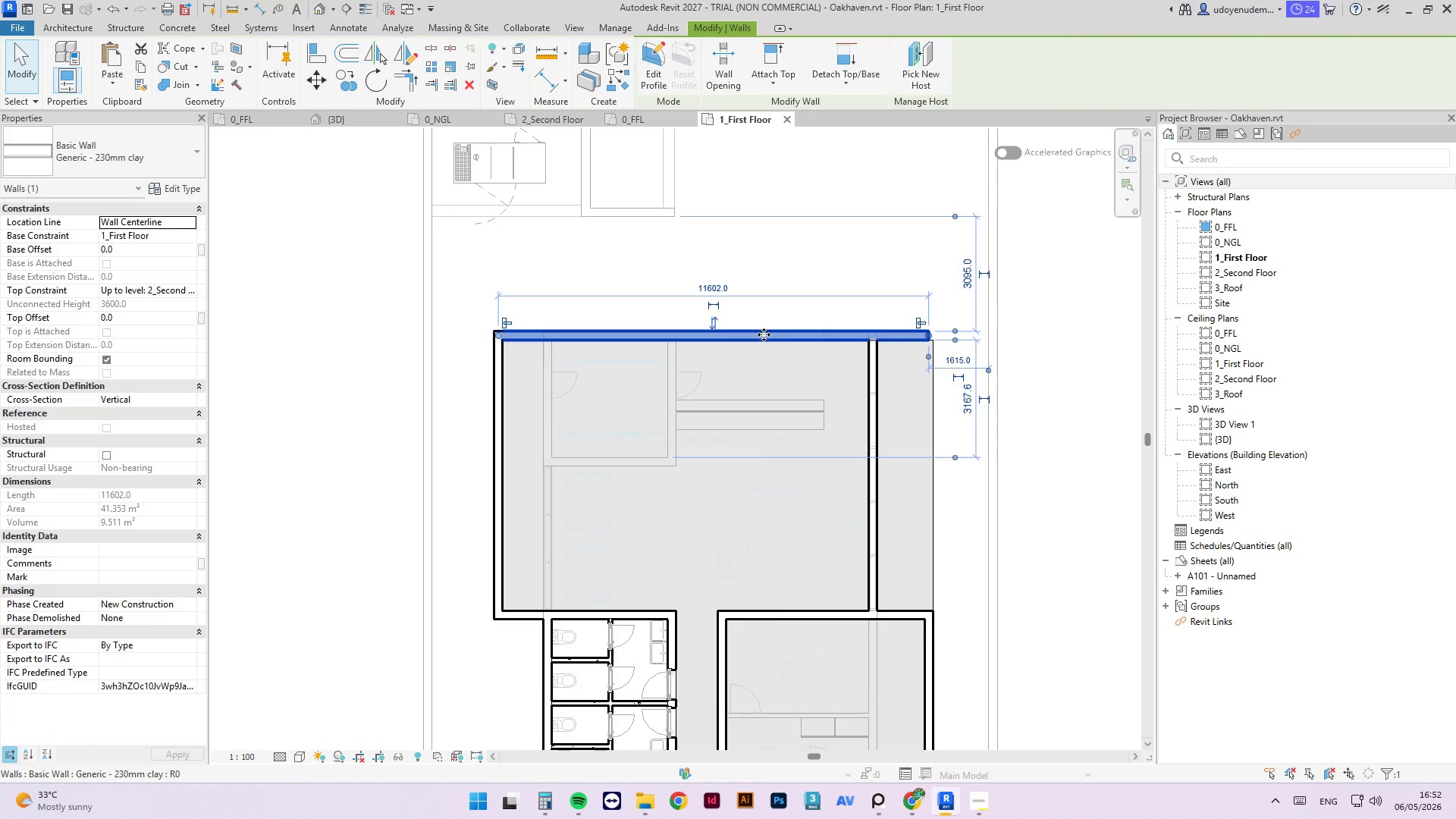 
scroll: coordinate [784, 352], scroll_direction: up, amount: 7.0
 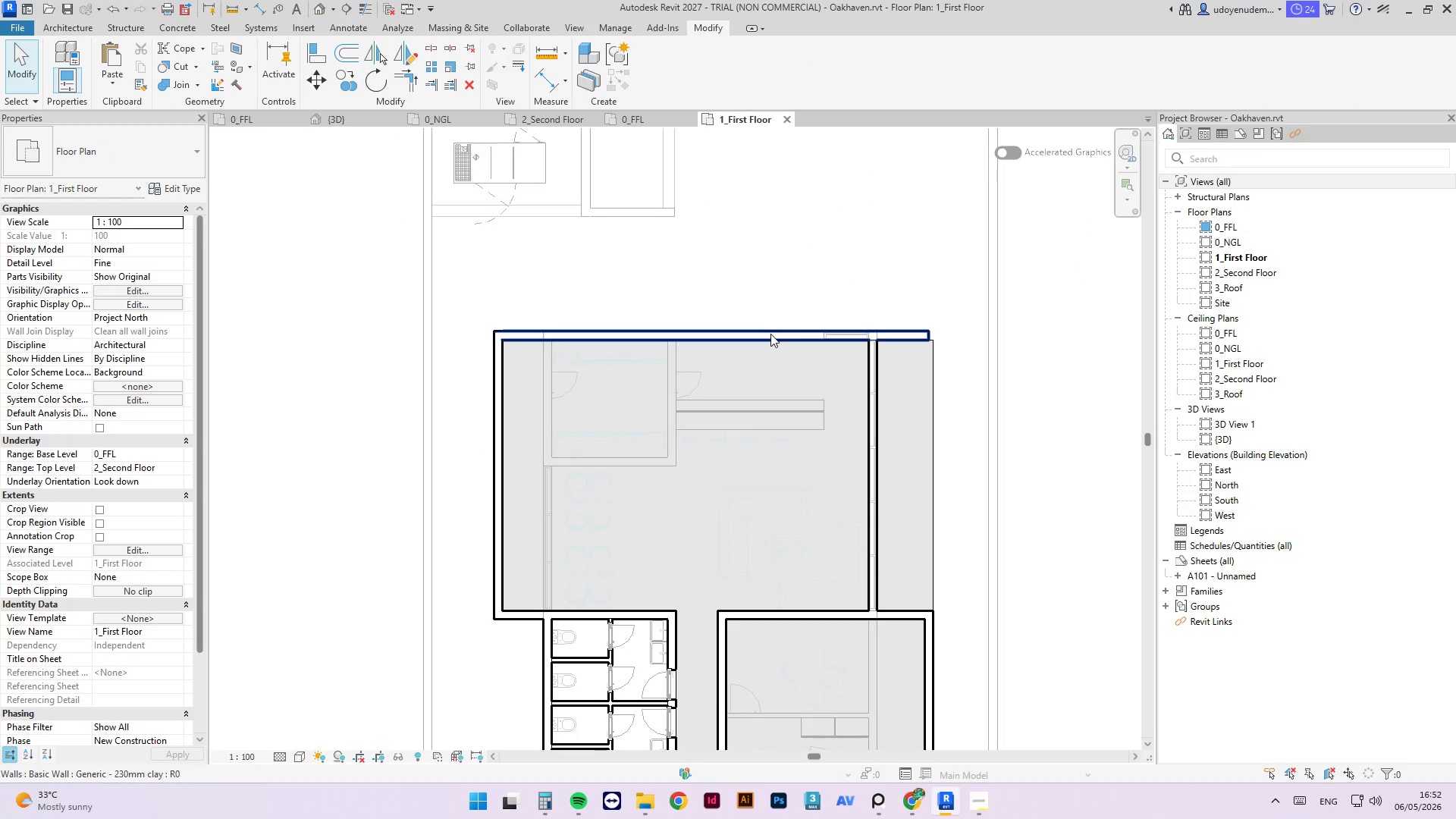 
left_click_drag(start_coordinate=[761, 337], to_coordinate=[752, 444])
 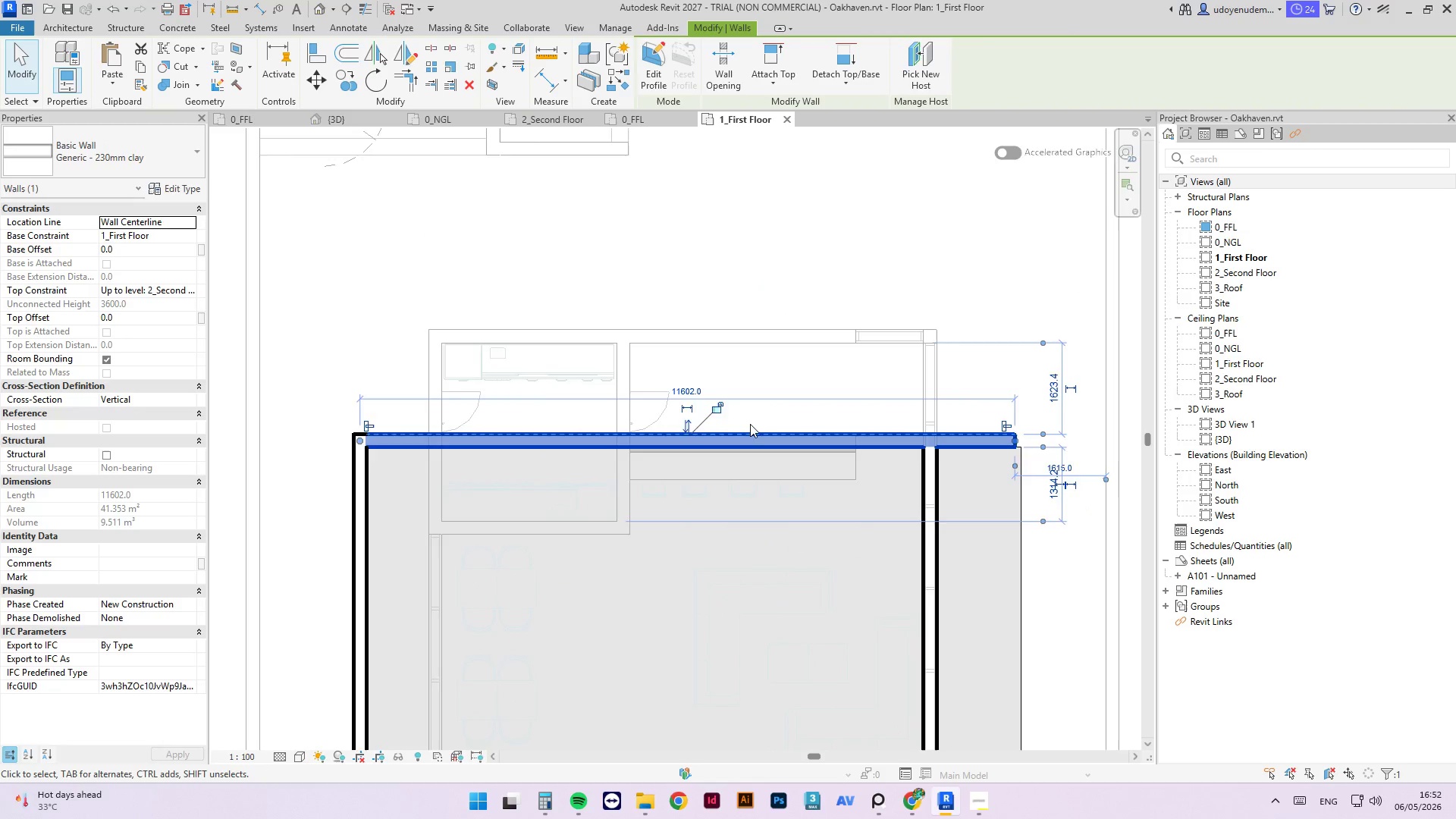 
scroll: coordinate [764, 334], scroll_direction: up, amount: 3.0
 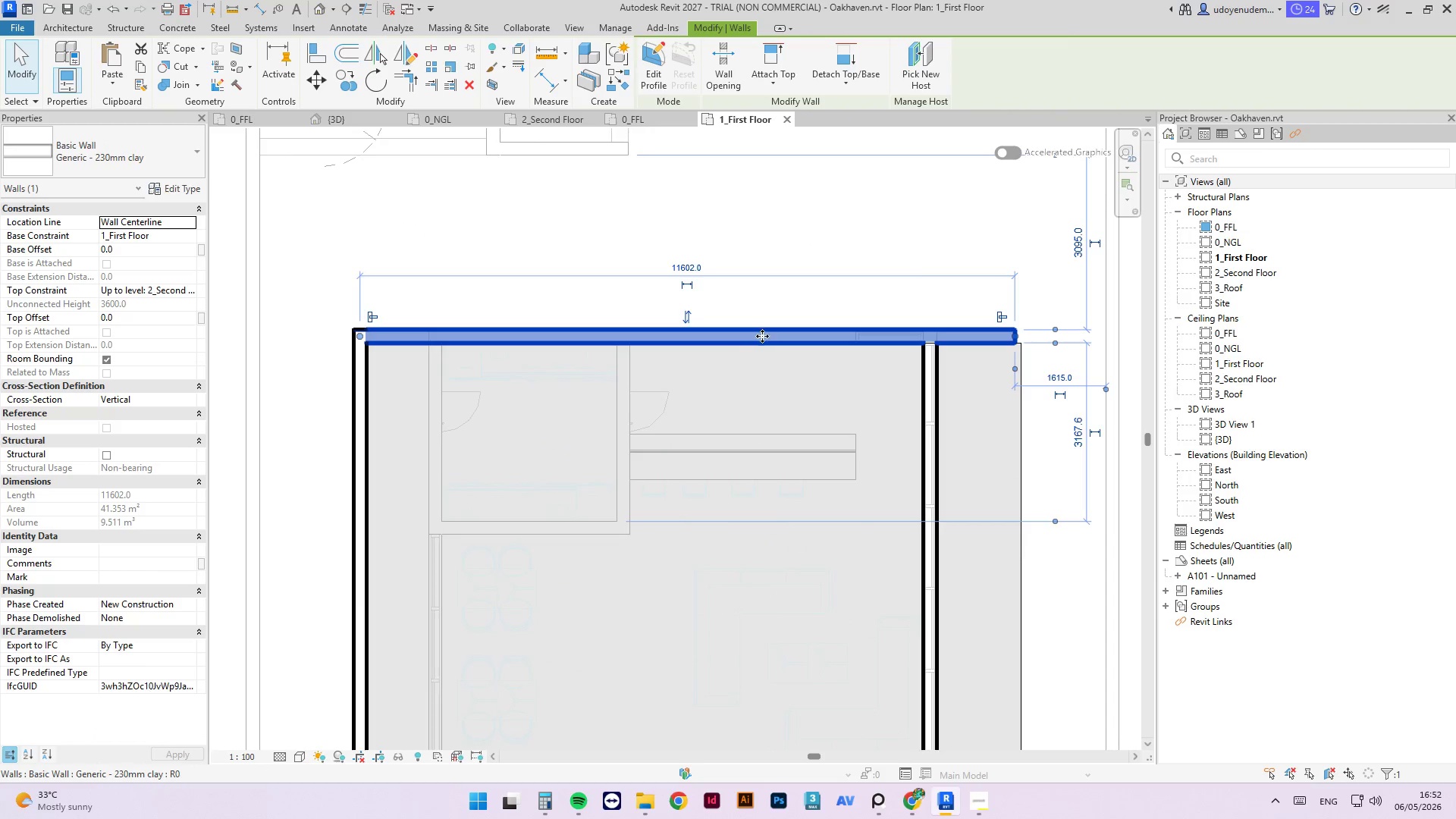 
scroll: coordinate [750, 419], scroll_direction: down, amount: 3.0
 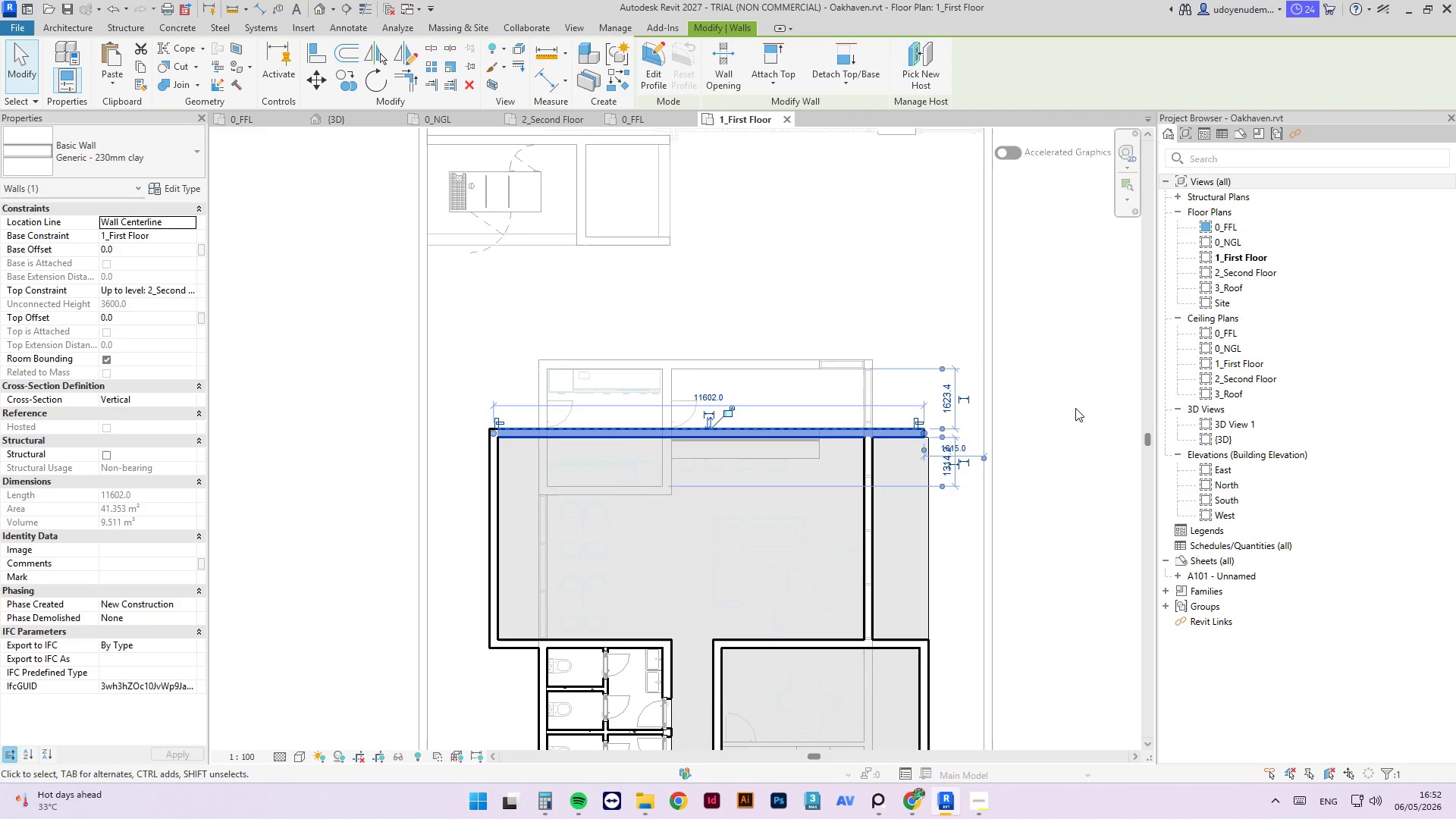 
left_click([1065, 435])
 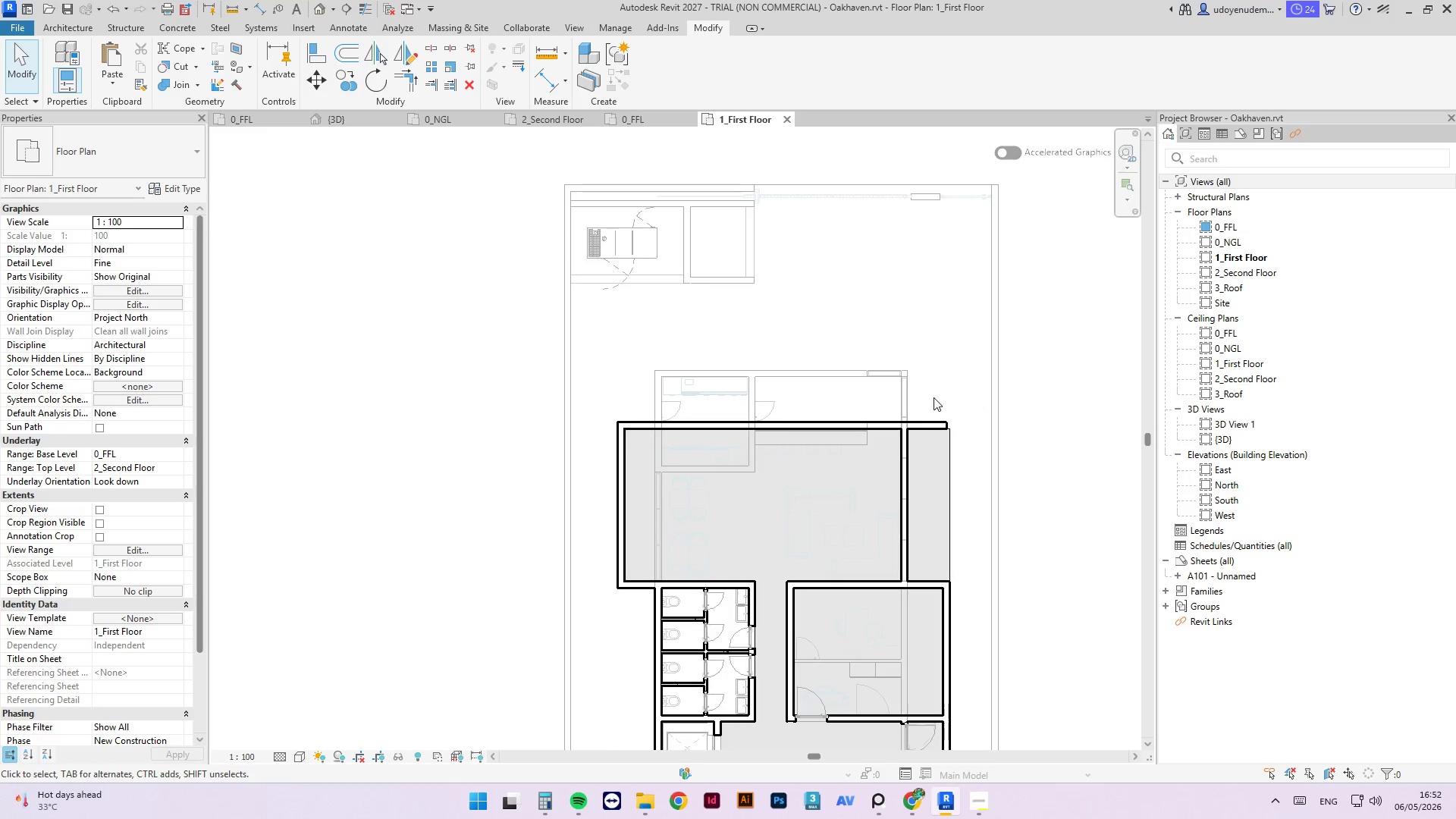 
scroll: coordinate [1015, 402], scroll_direction: down, amount: 2.0
 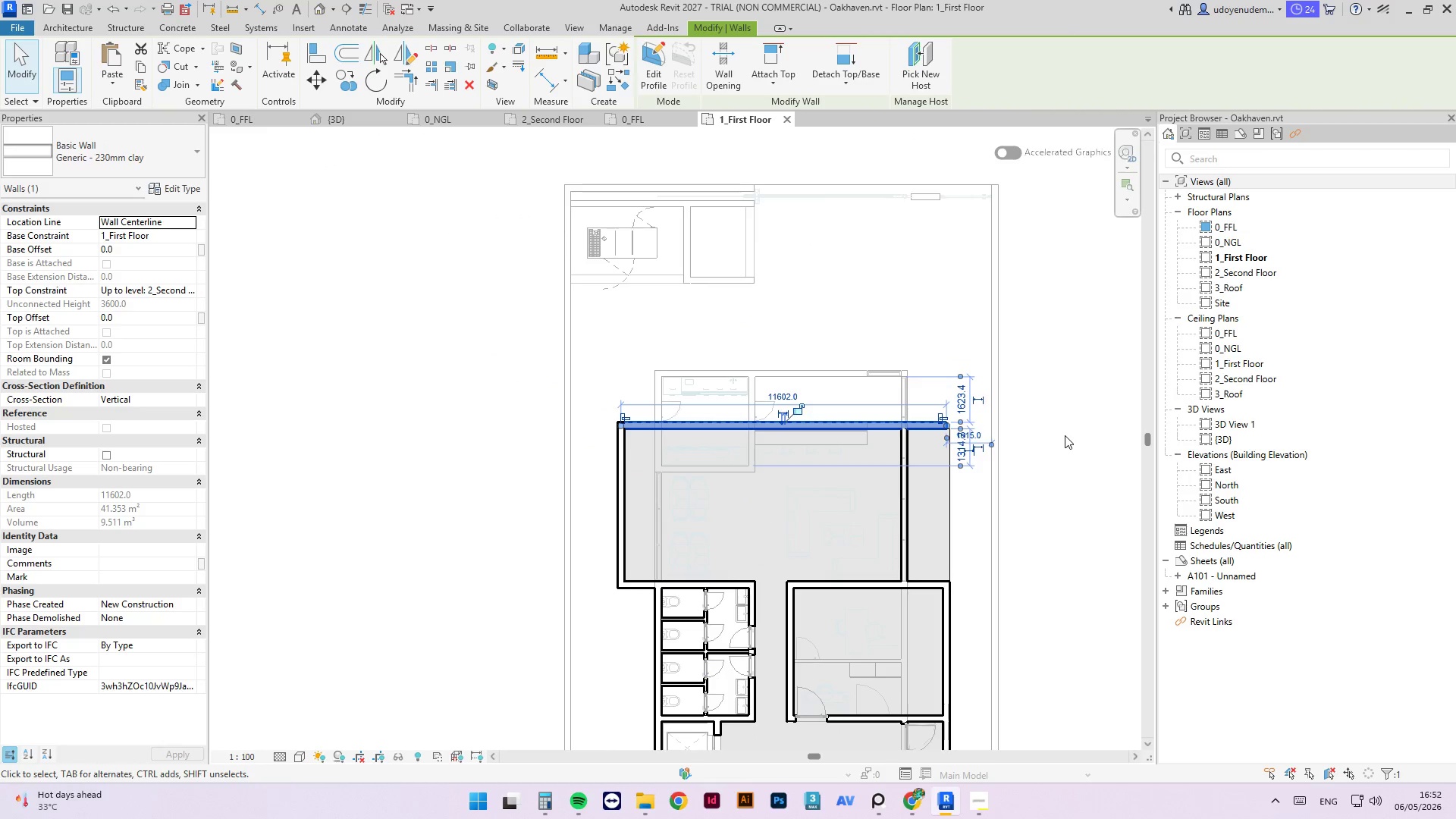 
left_click([931, 436])
 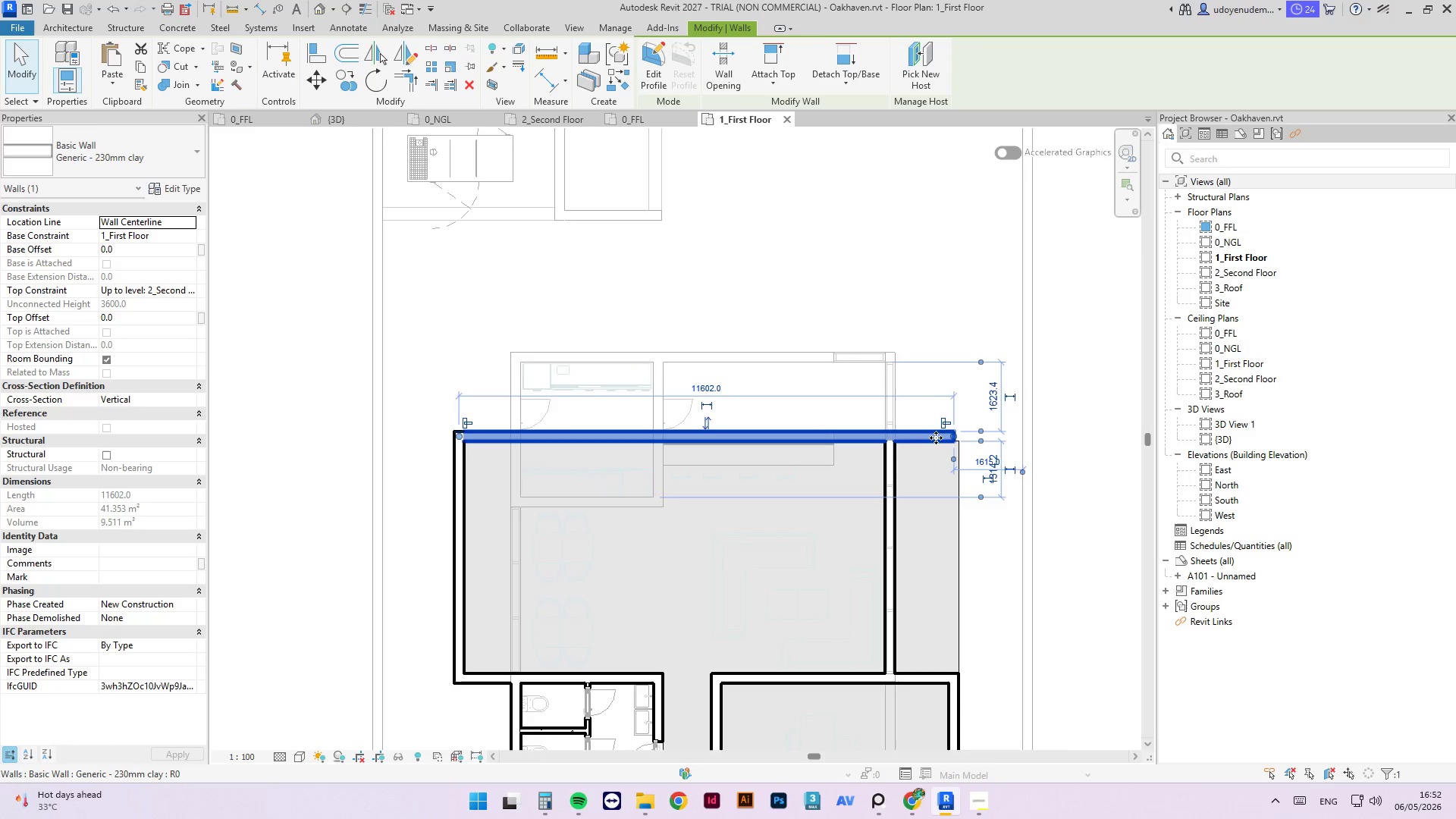 
scroll: coordinate [932, 408], scroll_direction: up, amount: 3.0
 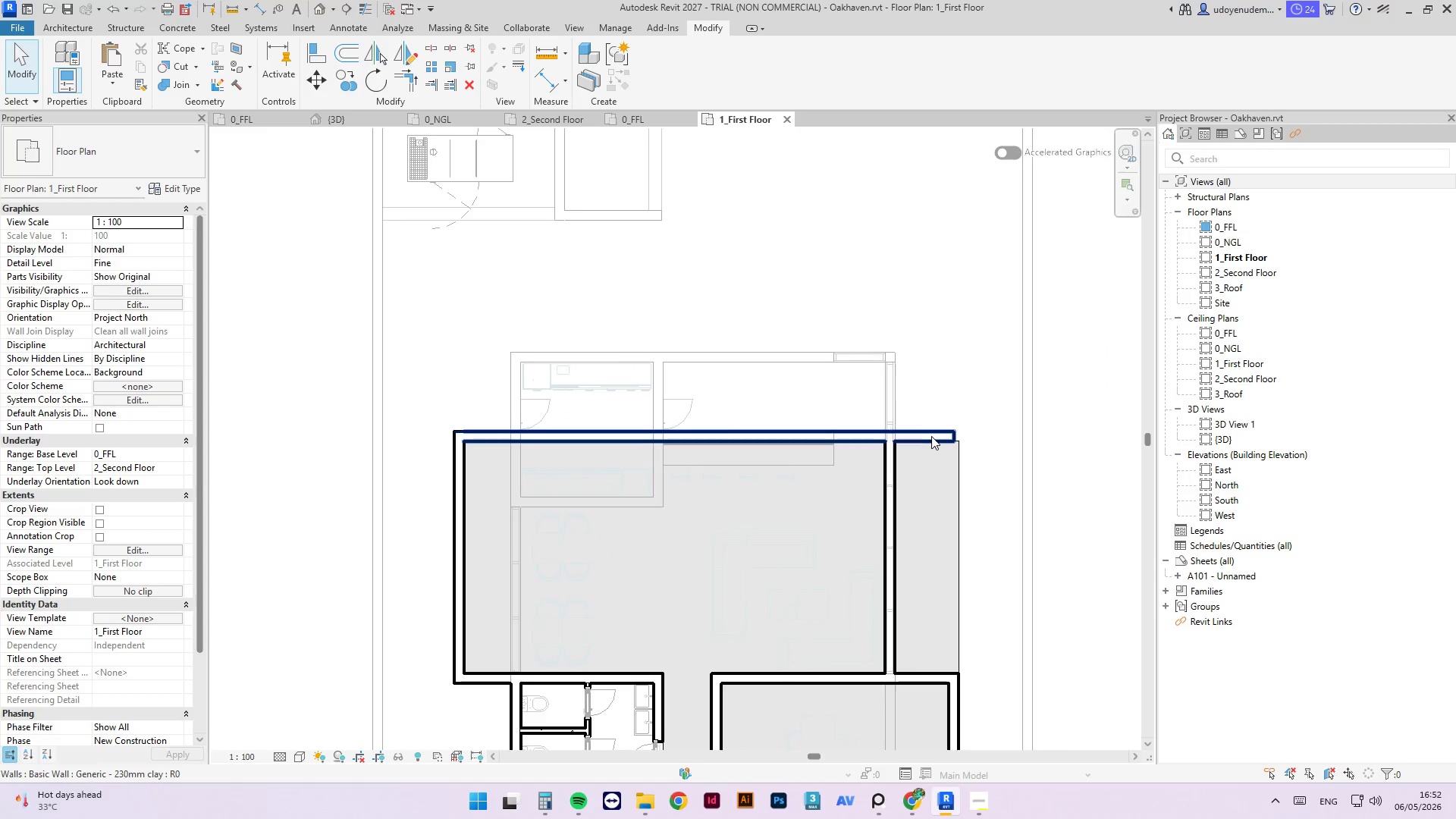 
left_click_drag(start_coordinate=[960, 435], to_coordinate=[863, 432])
 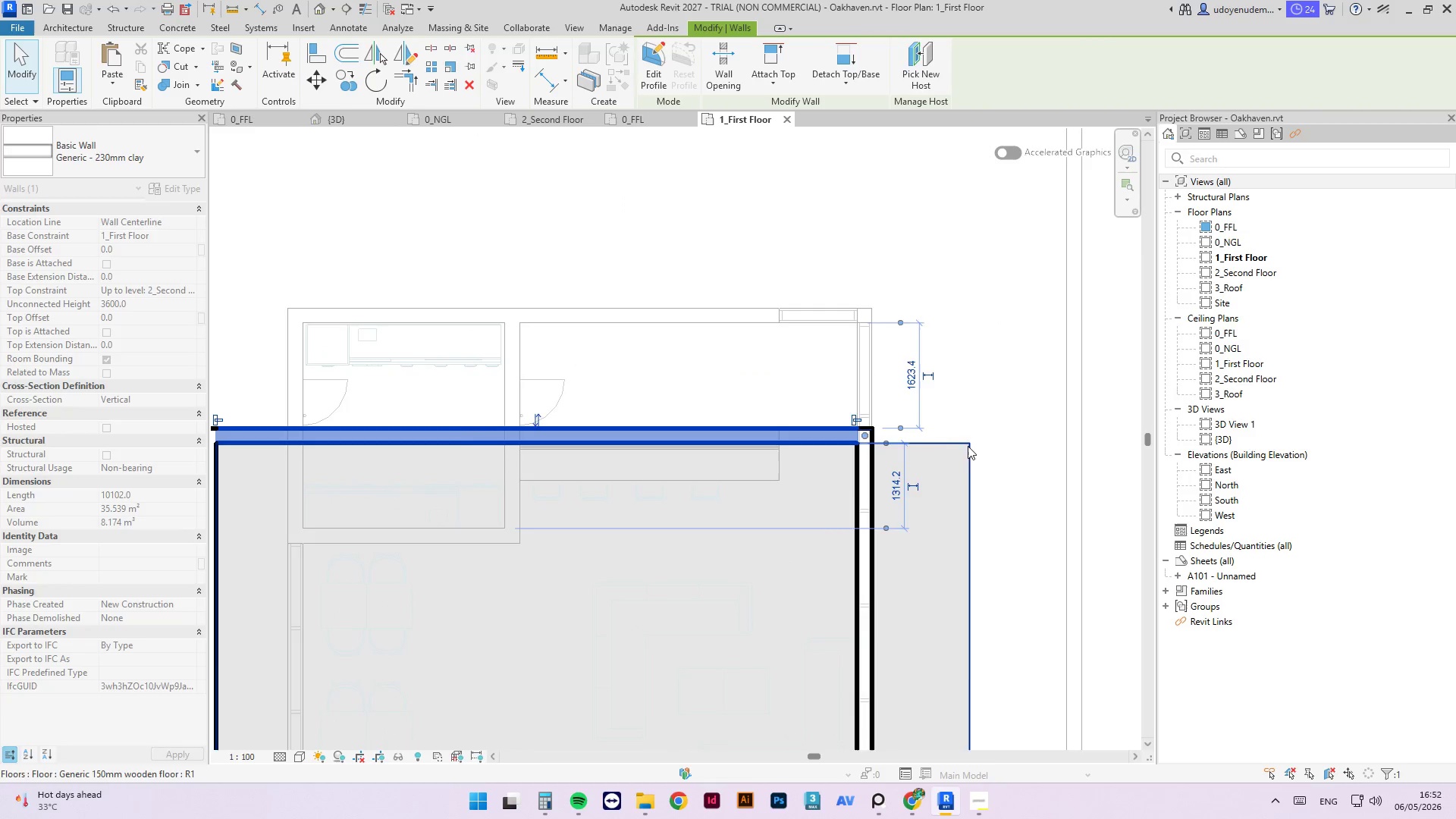 
scroll: coordinate [943, 438], scroll_direction: up, amount: 3.0
 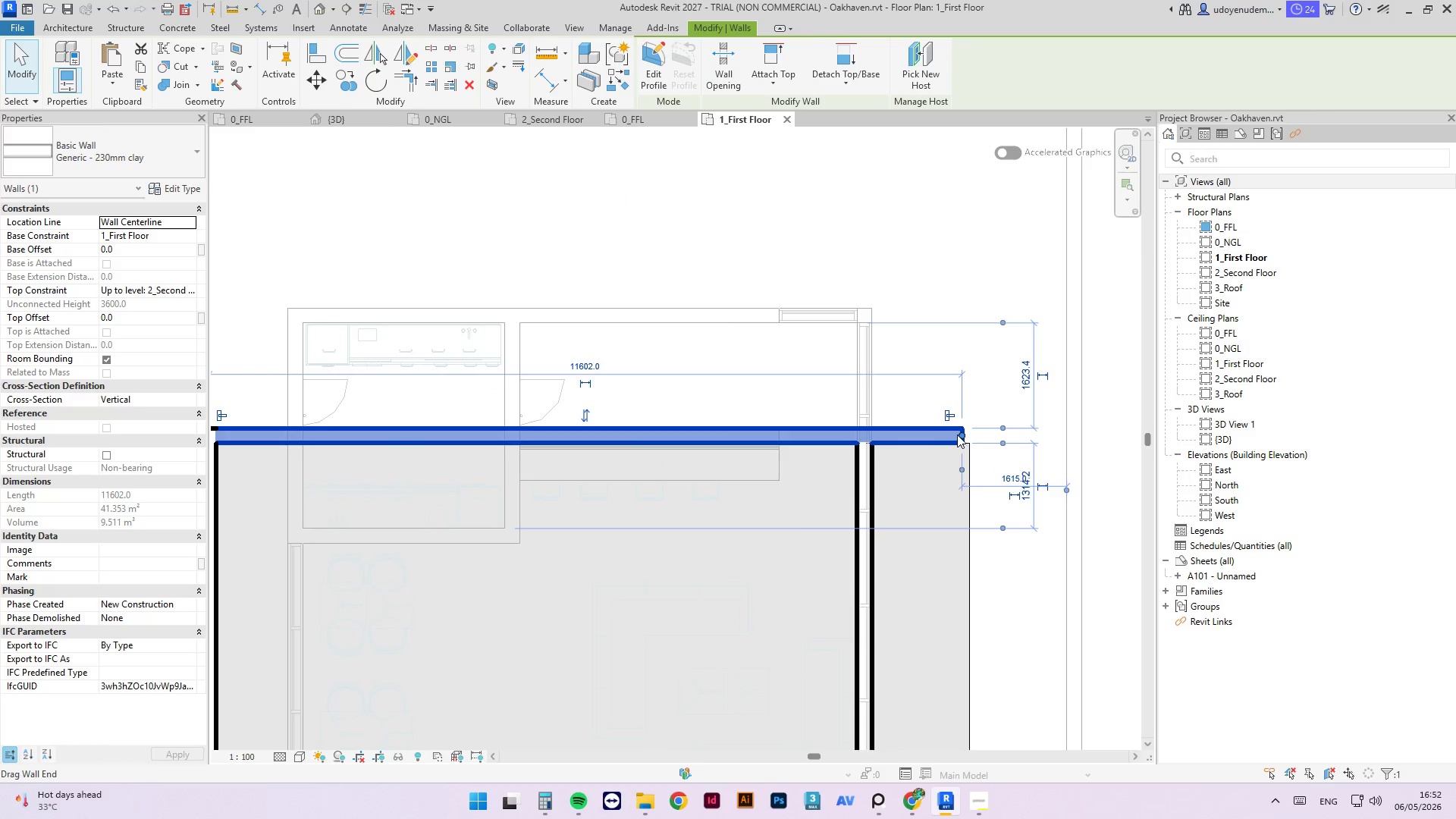 
scroll: coordinate [975, 453], scroll_direction: down, amount: 3.0
 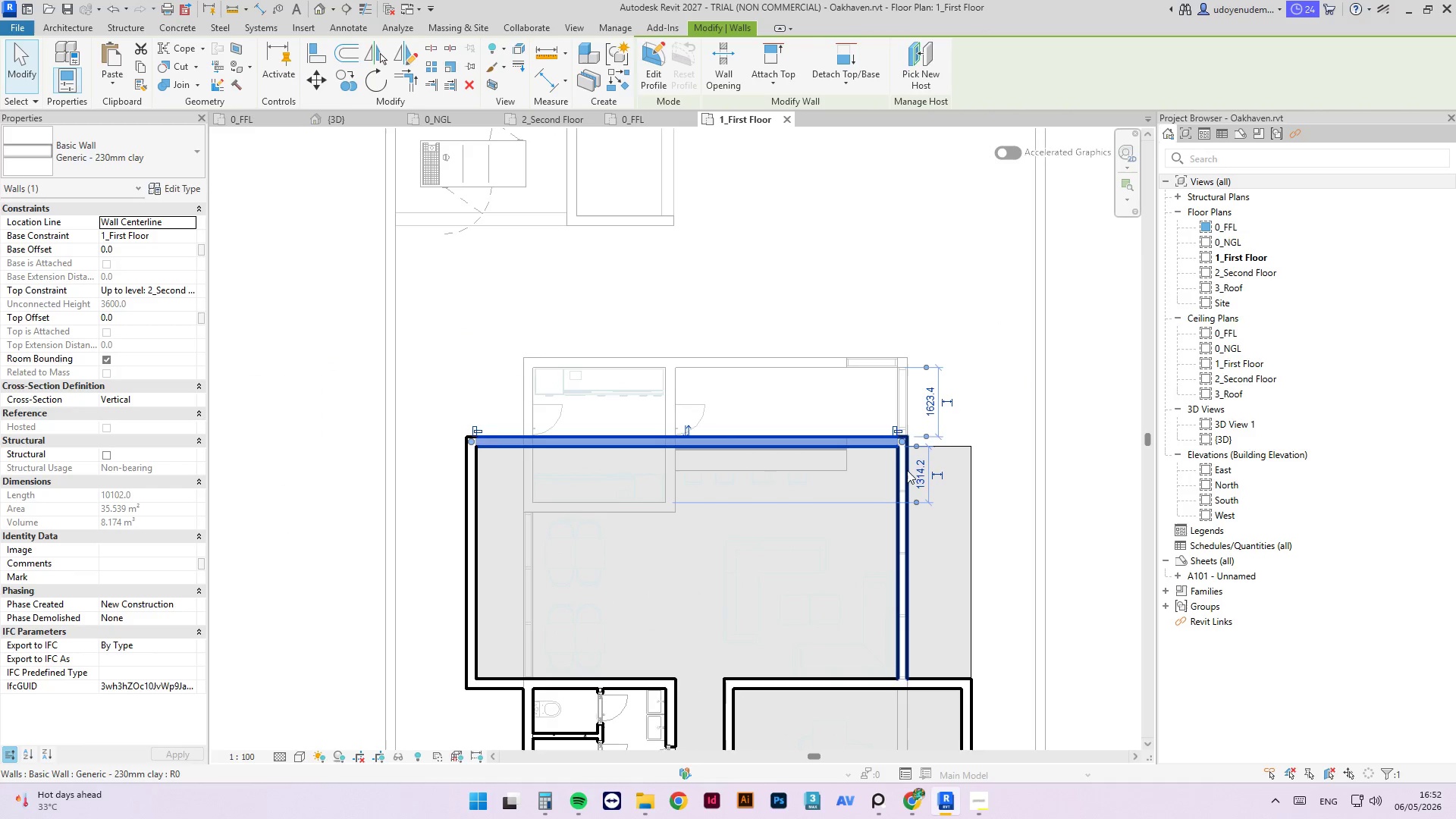 
left_click([904, 470])
 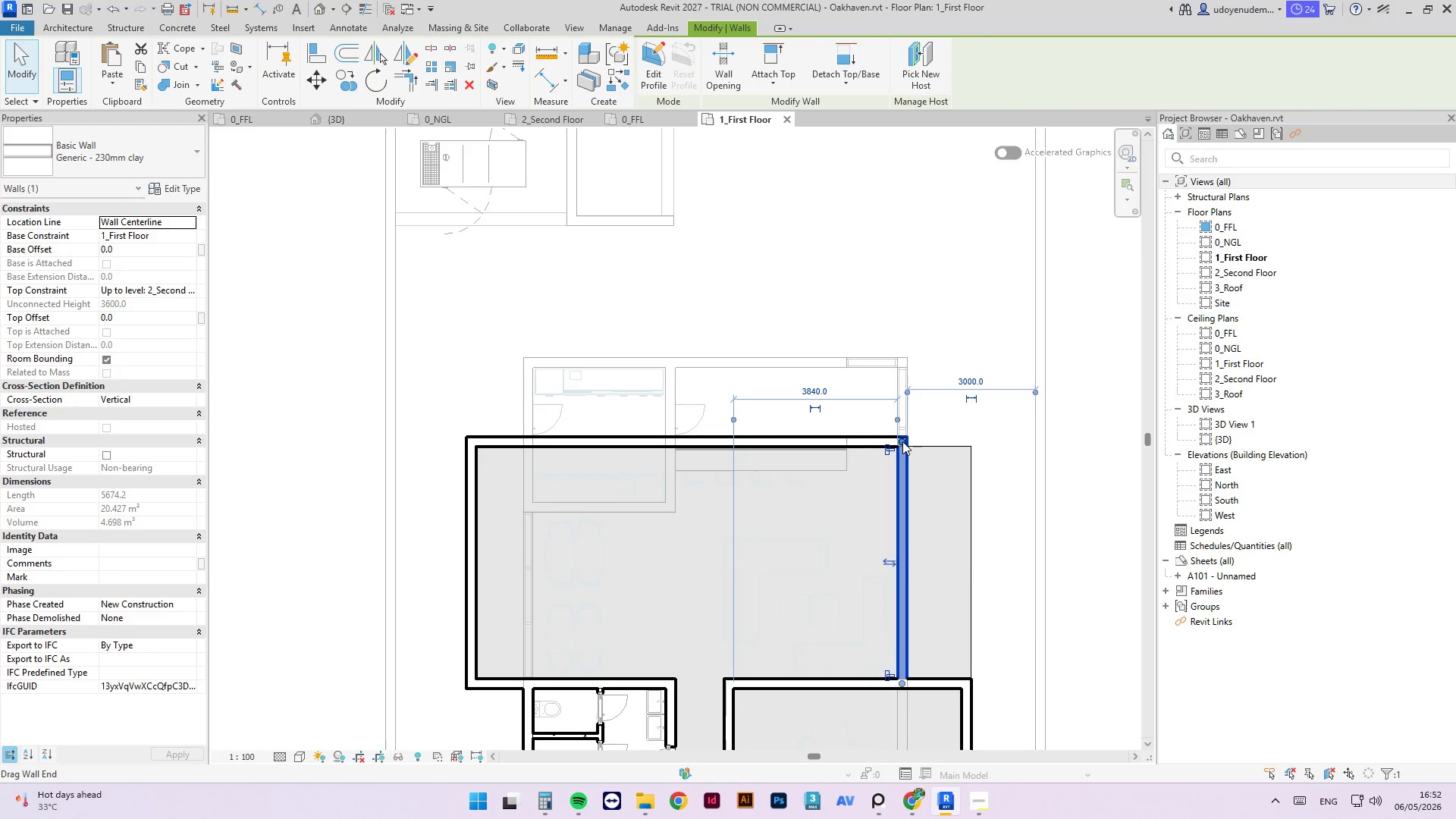 
left_click_drag(start_coordinate=[902, 443], to_coordinate=[901, 360])
 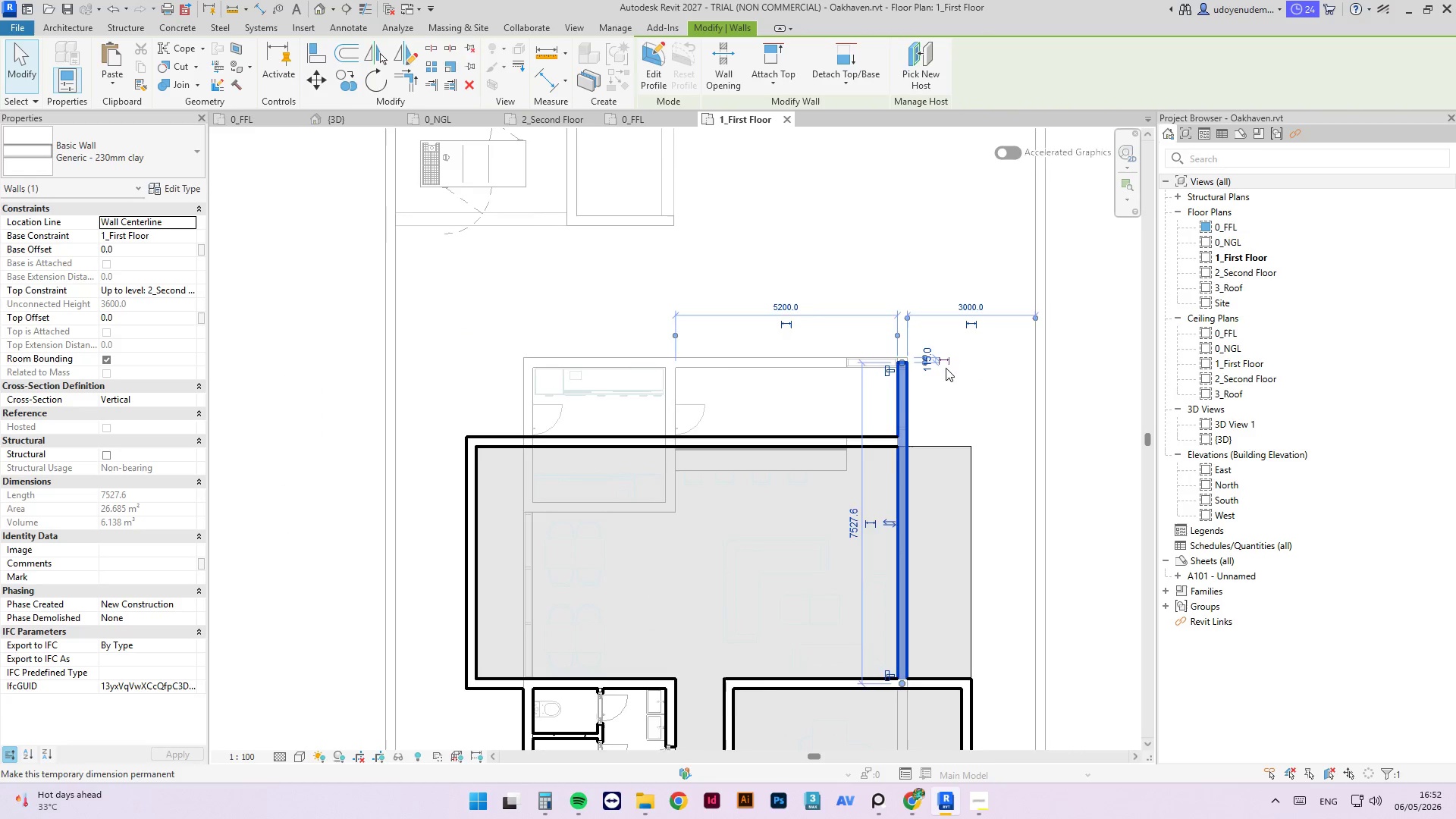 
left_click([1059, 437])
 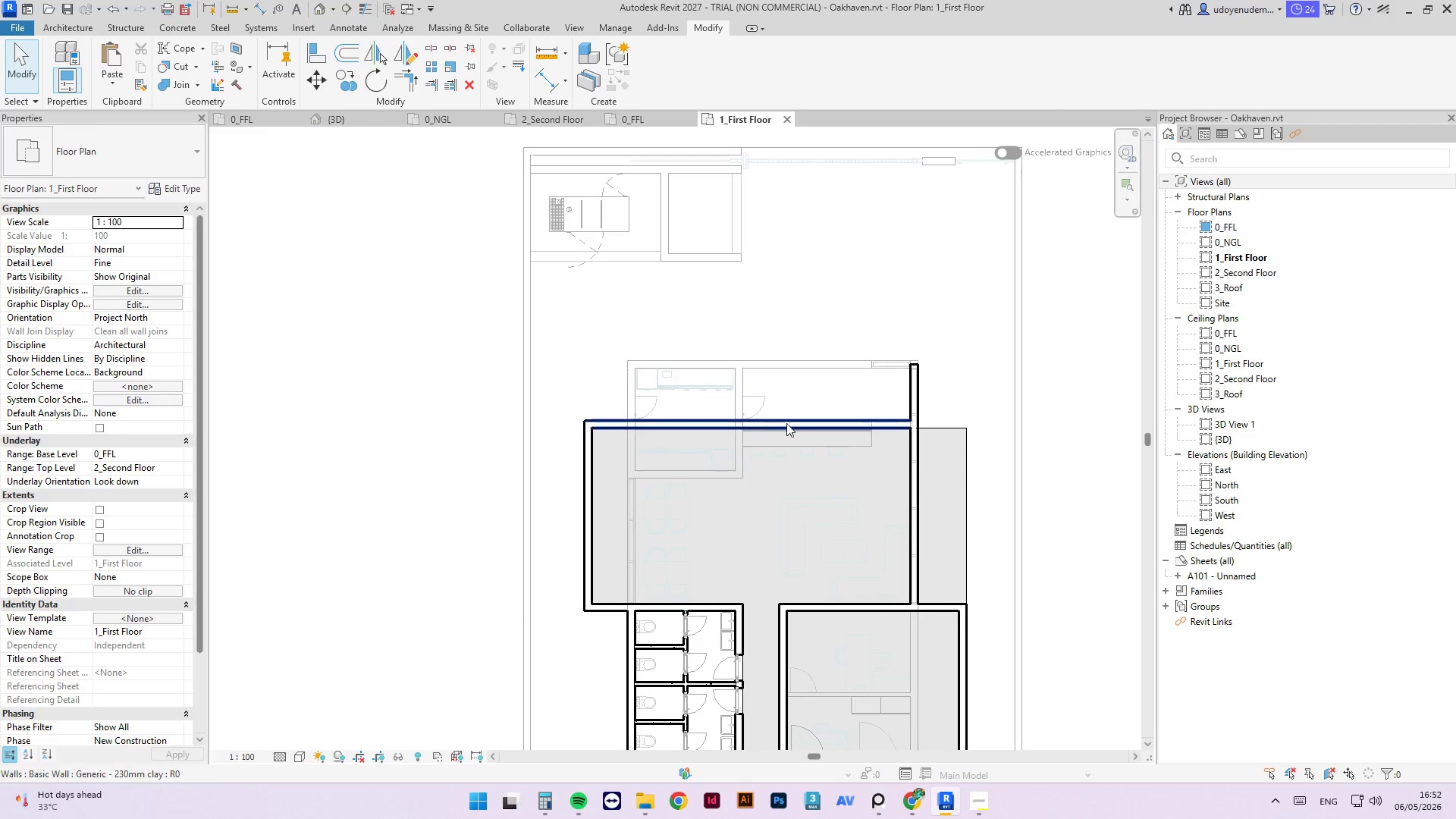 
scroll: coordinate [951, 371], scroll_direction: down, amount: 2.0
 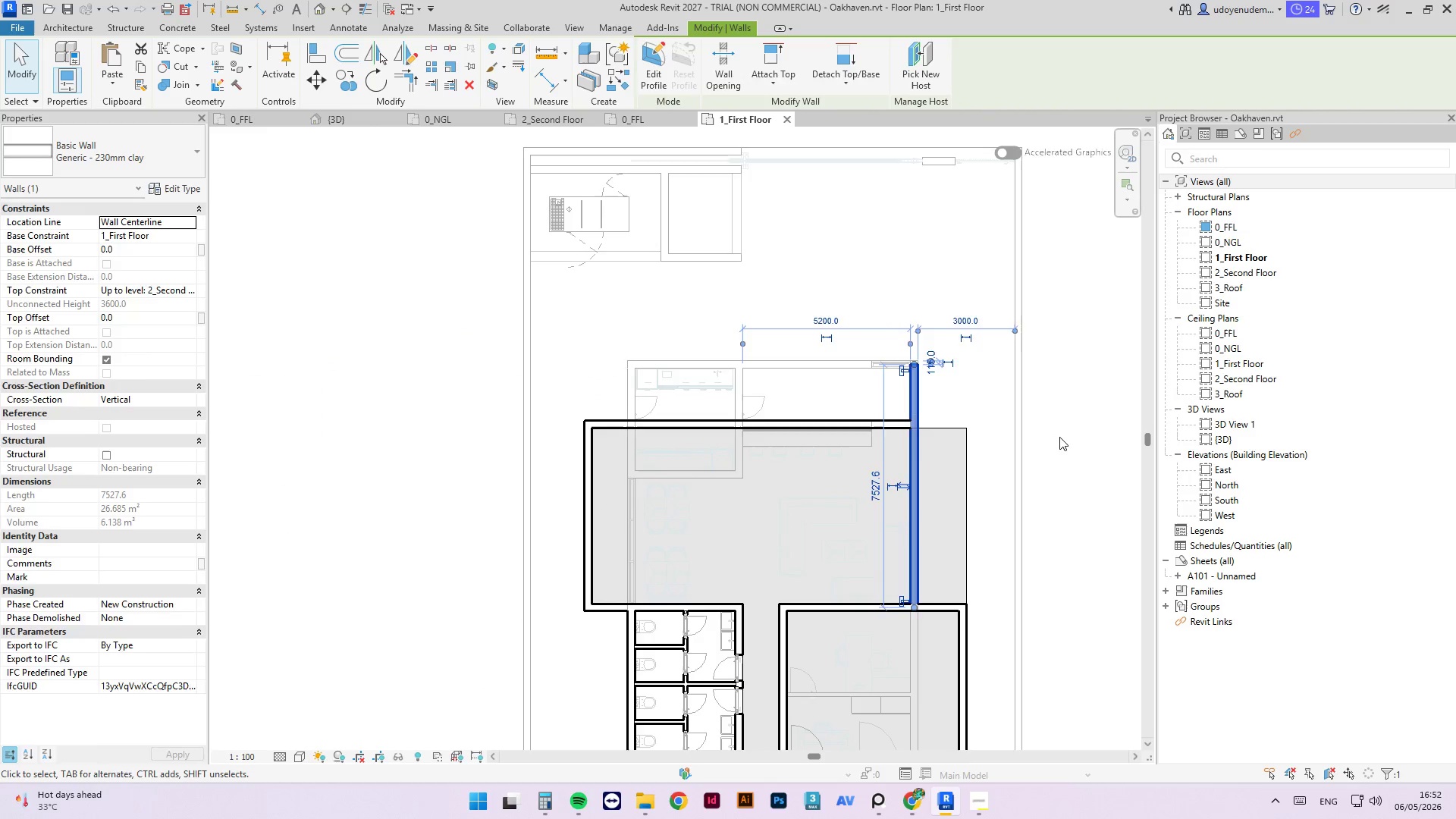 
left_click([787, 424])
 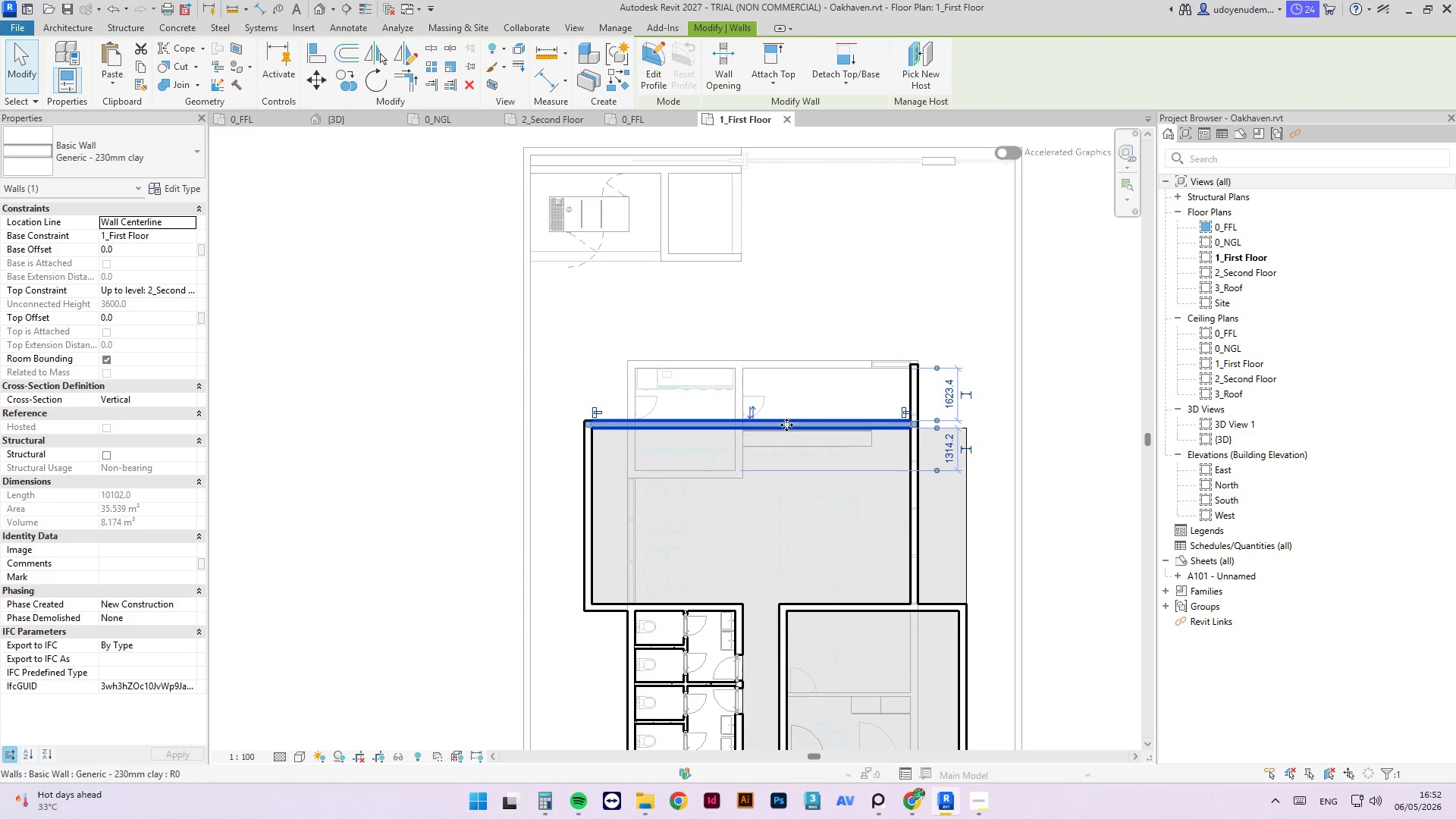 
scroll: coordinate [786, 424], scroll_direction: up, amount: 3.0
 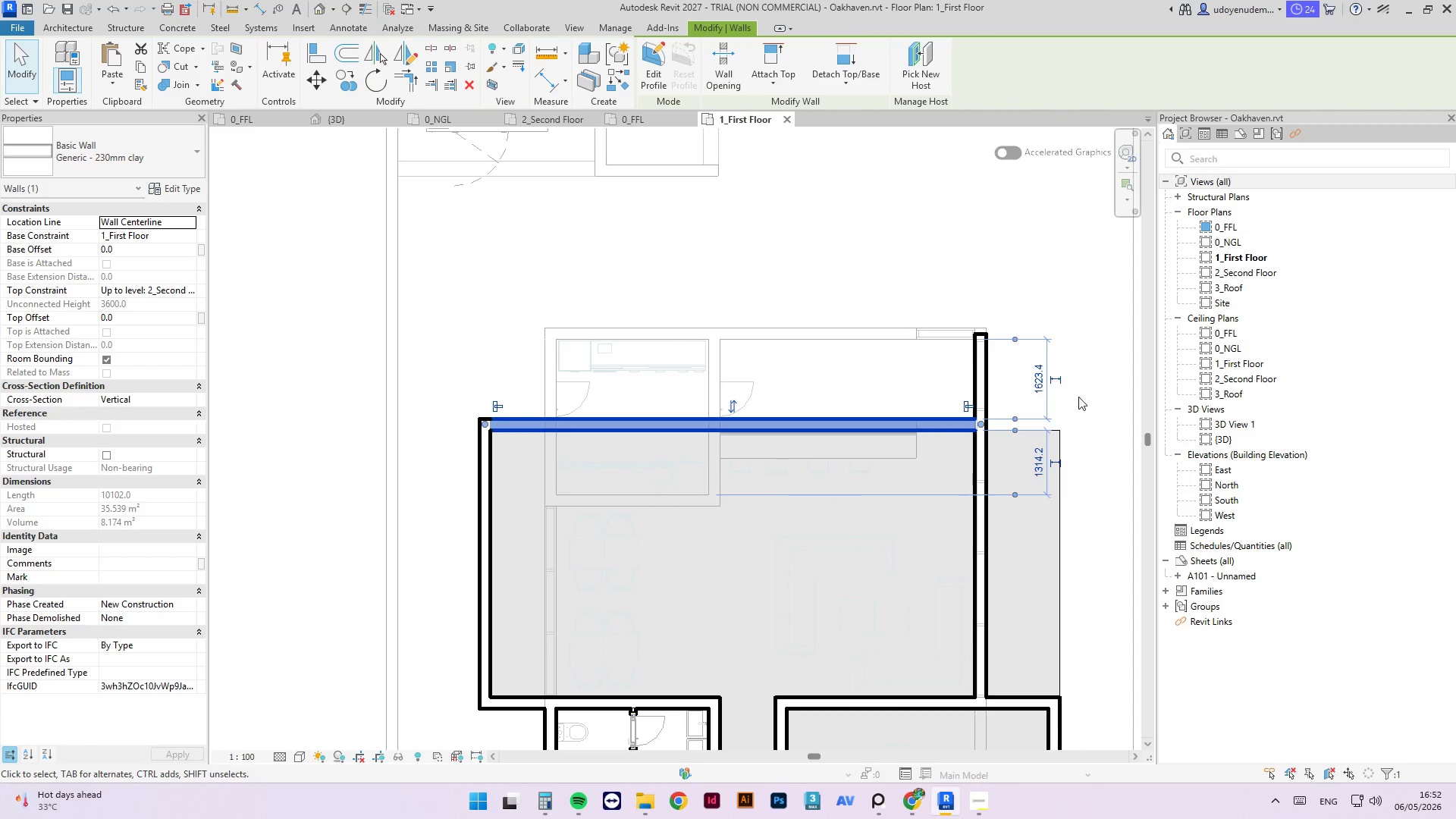 
left_click([1031, 373])
 